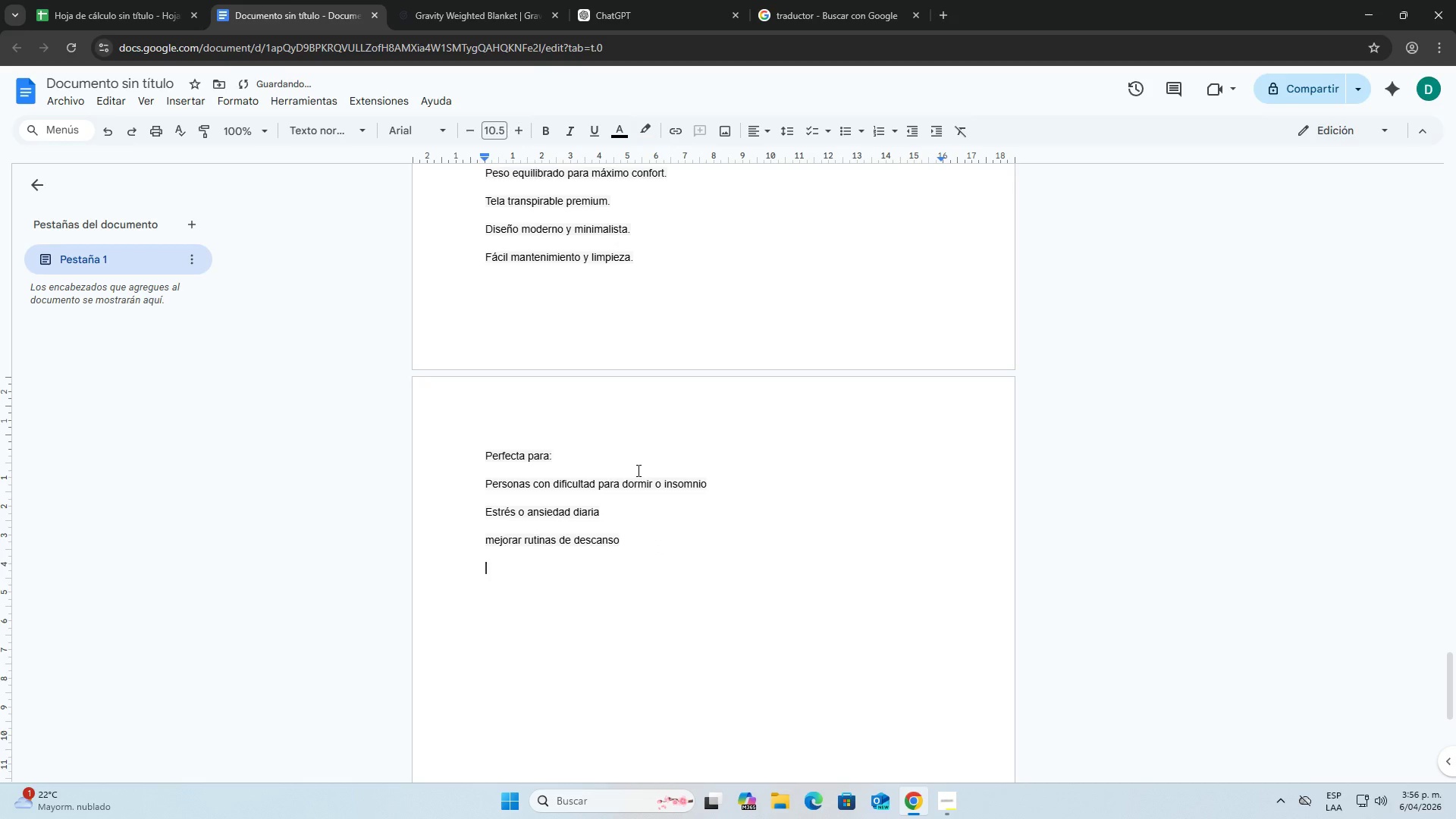 
key(Enter)
 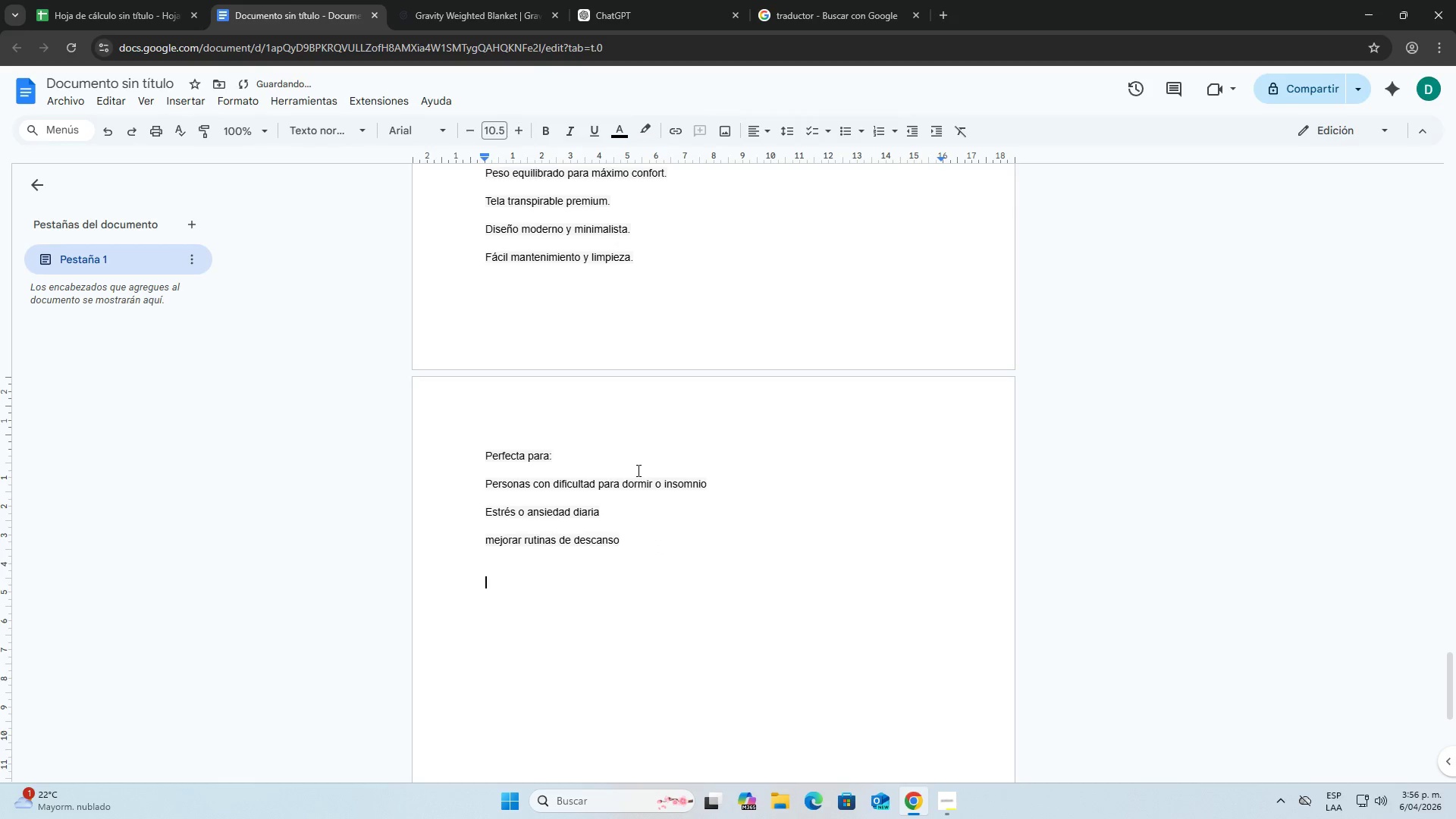 
type(Ll)
key(Backspace)
key(Backspace)
type(llam)
key(Backspace)
key(Backspace)
type(AMADO A LA ACCION> )
 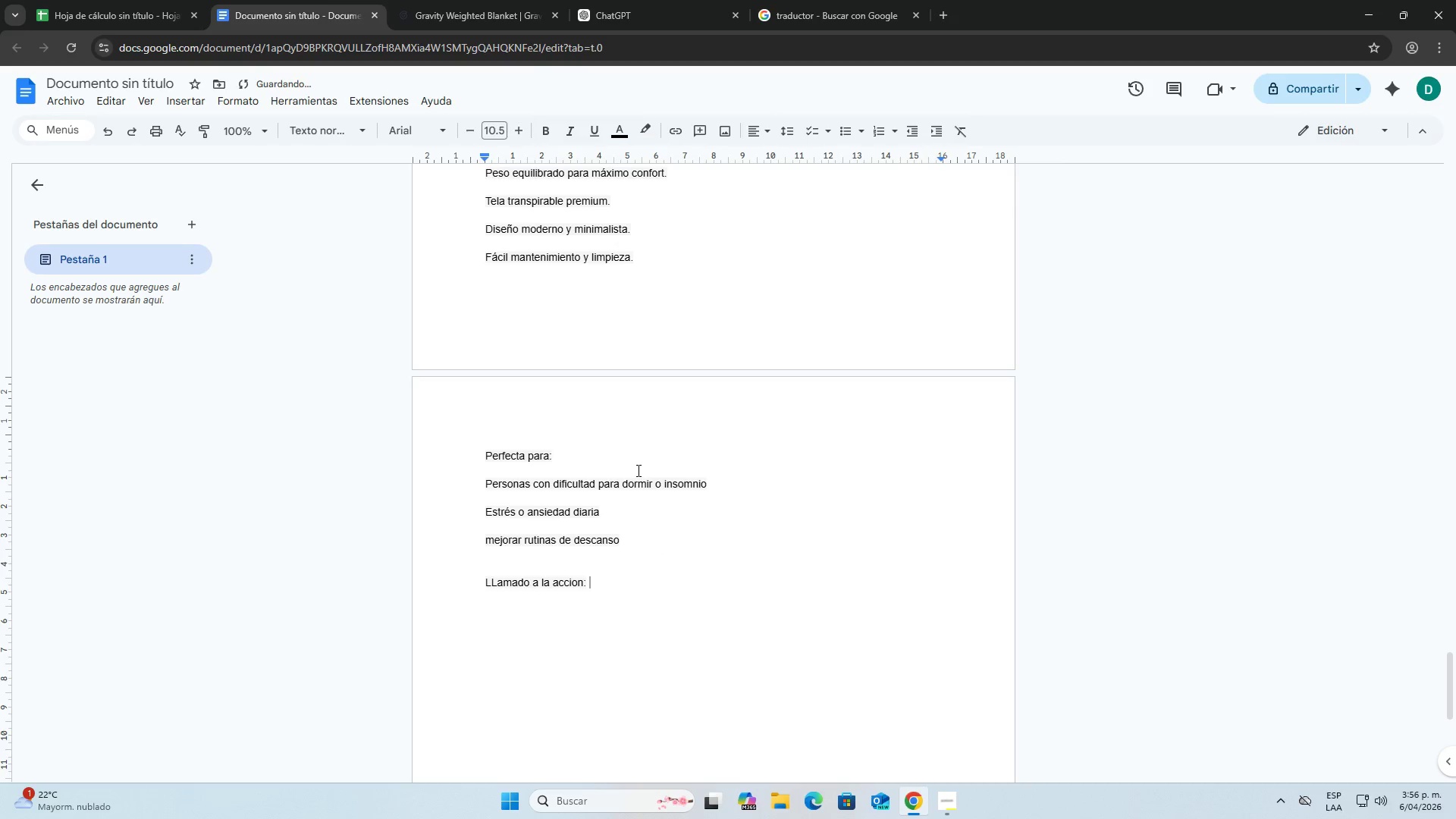 
right_click([569, 588])
 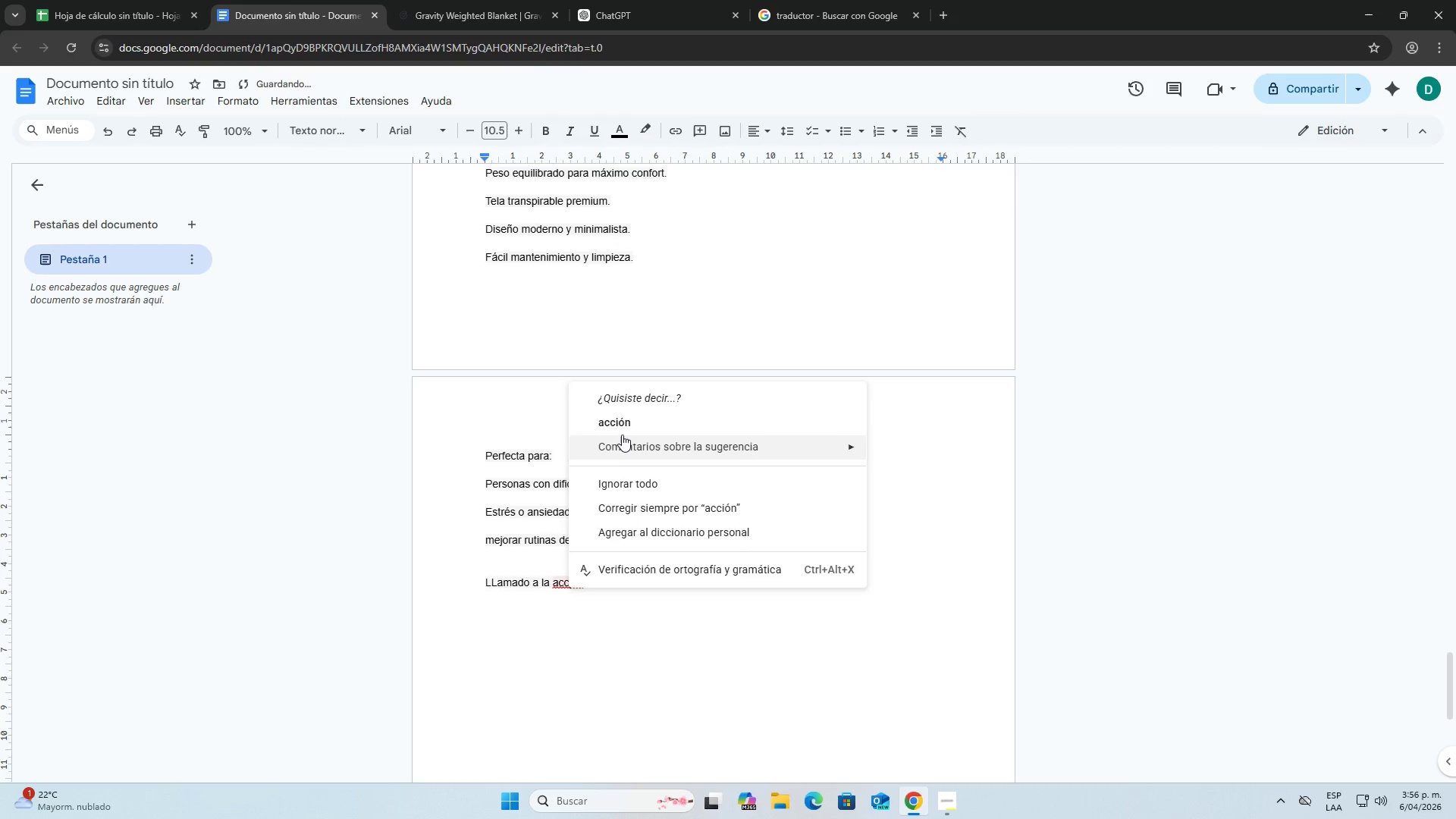 
left_click([623, 429])
 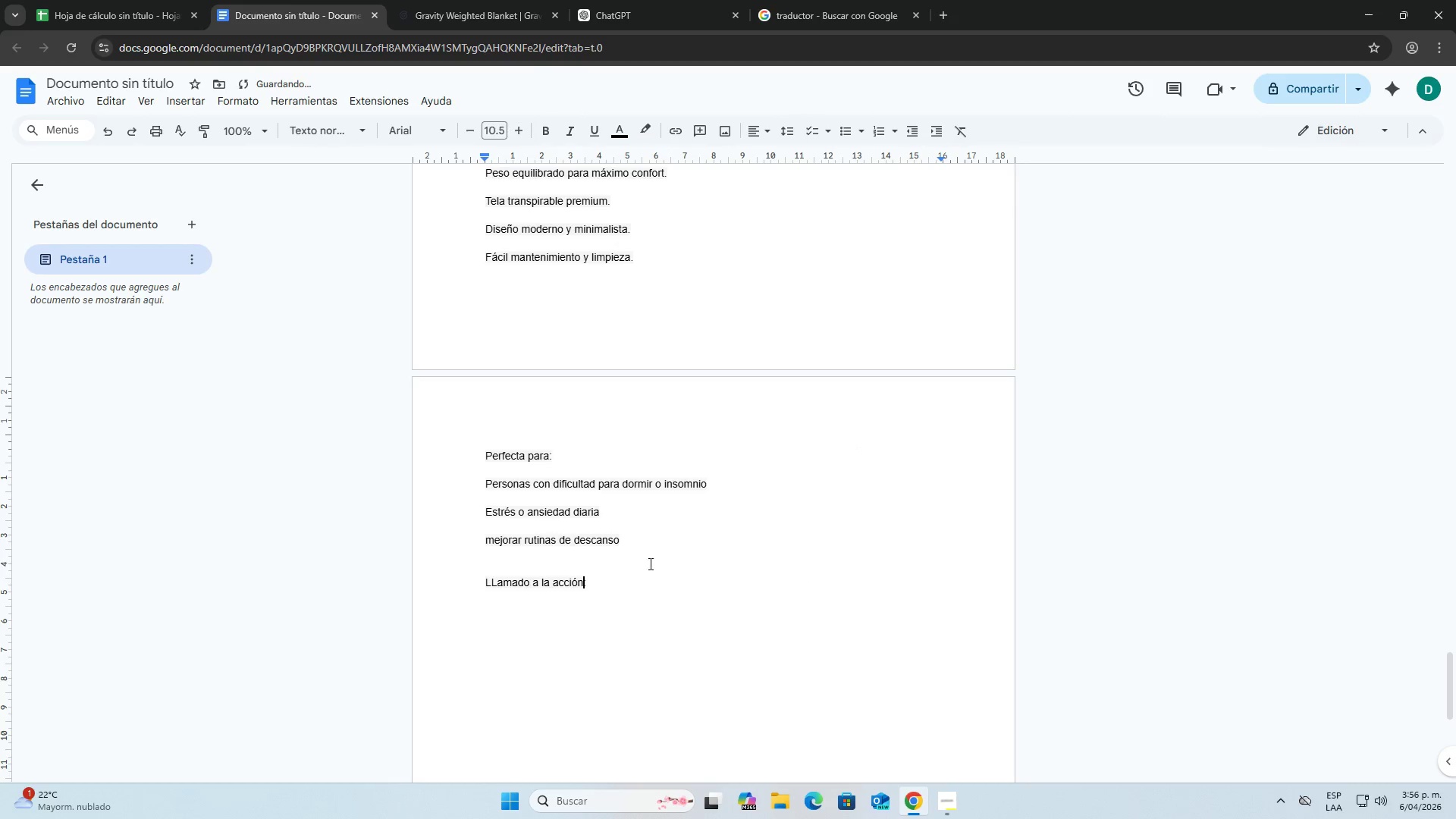 
left_click([627, 582])
 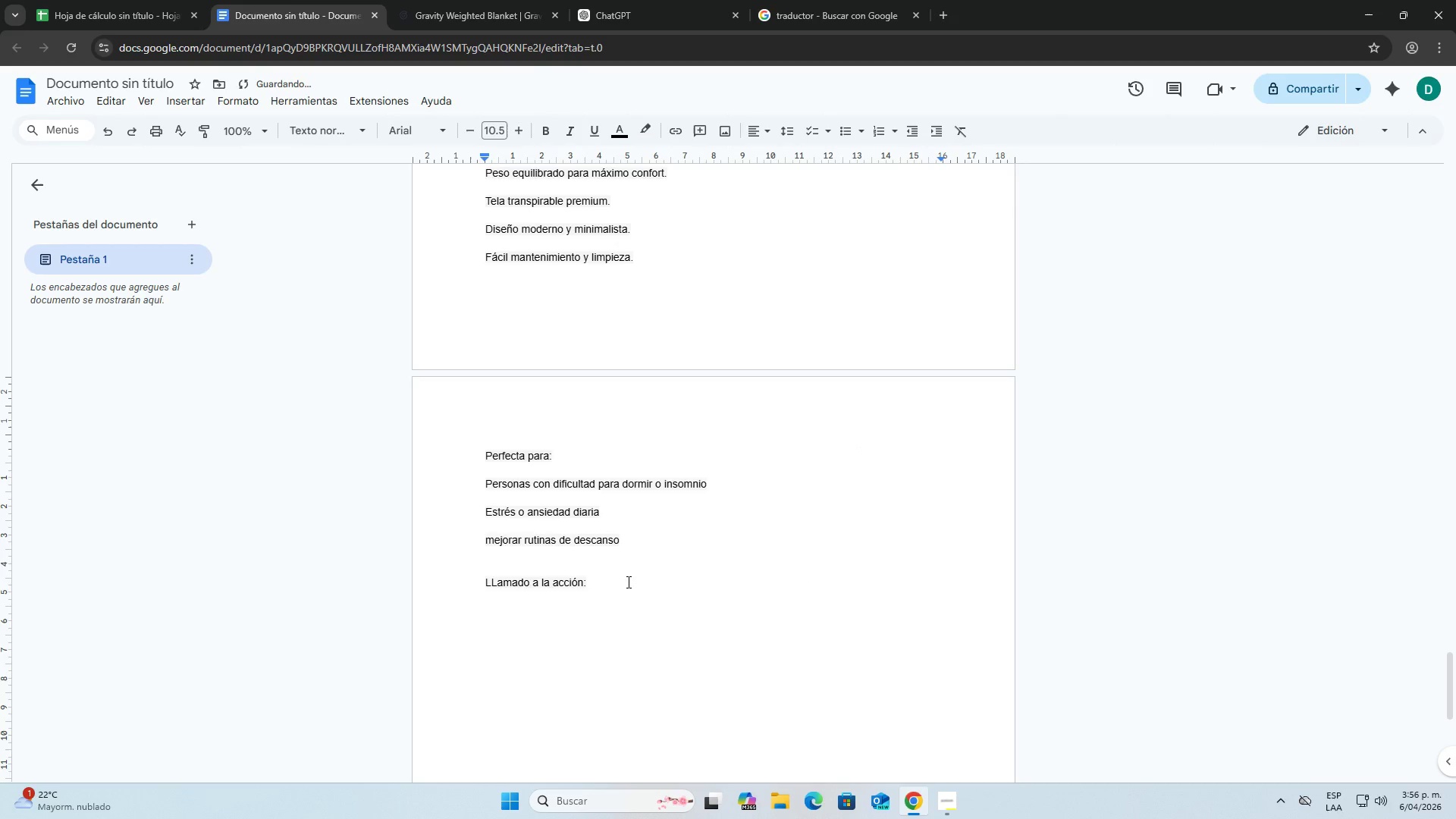 
key(Enter)
 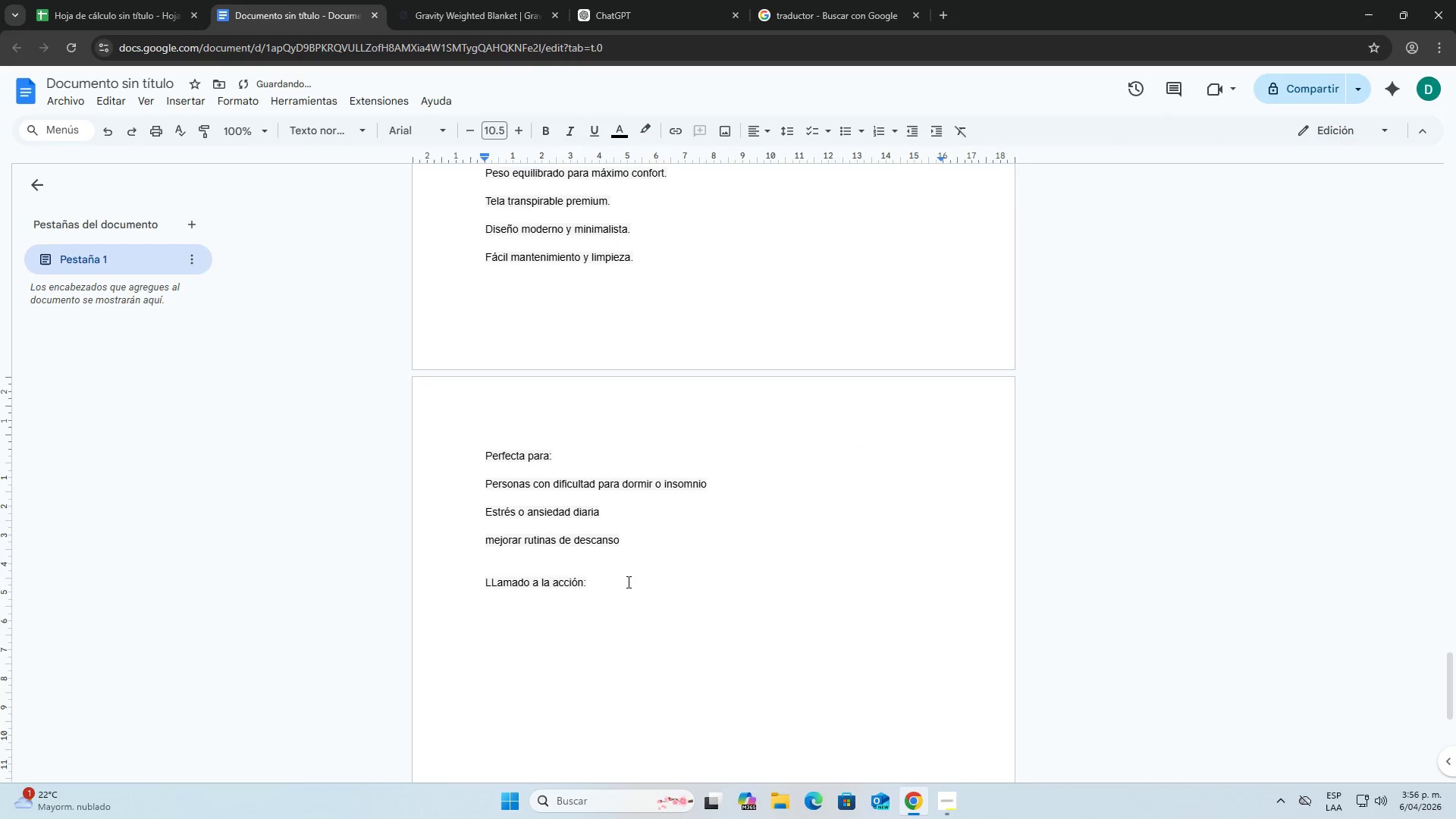 
key(Enter)
 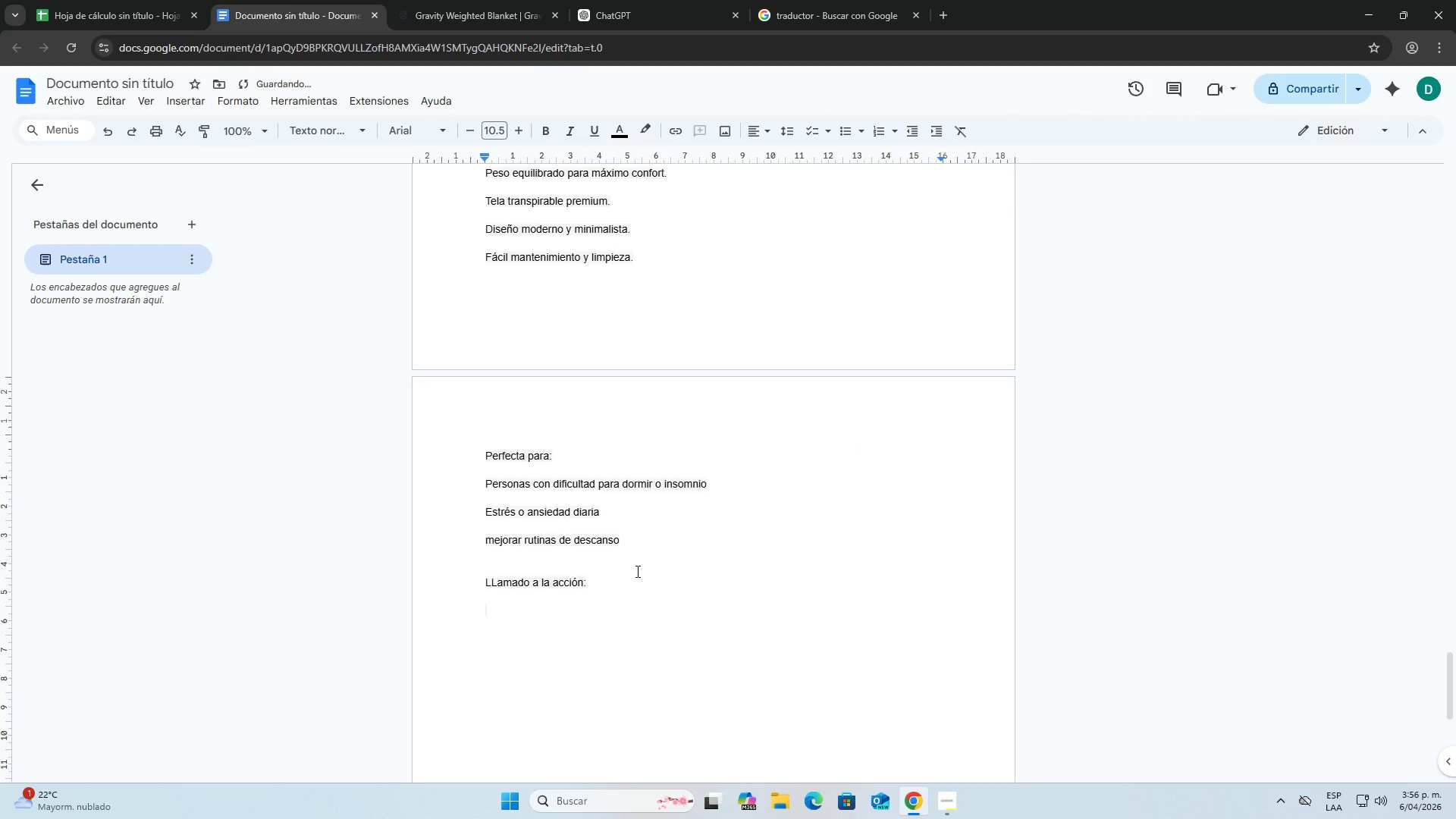 
scroll: coordinate [638, 570], scroll_direction: down, amount: 1.0
 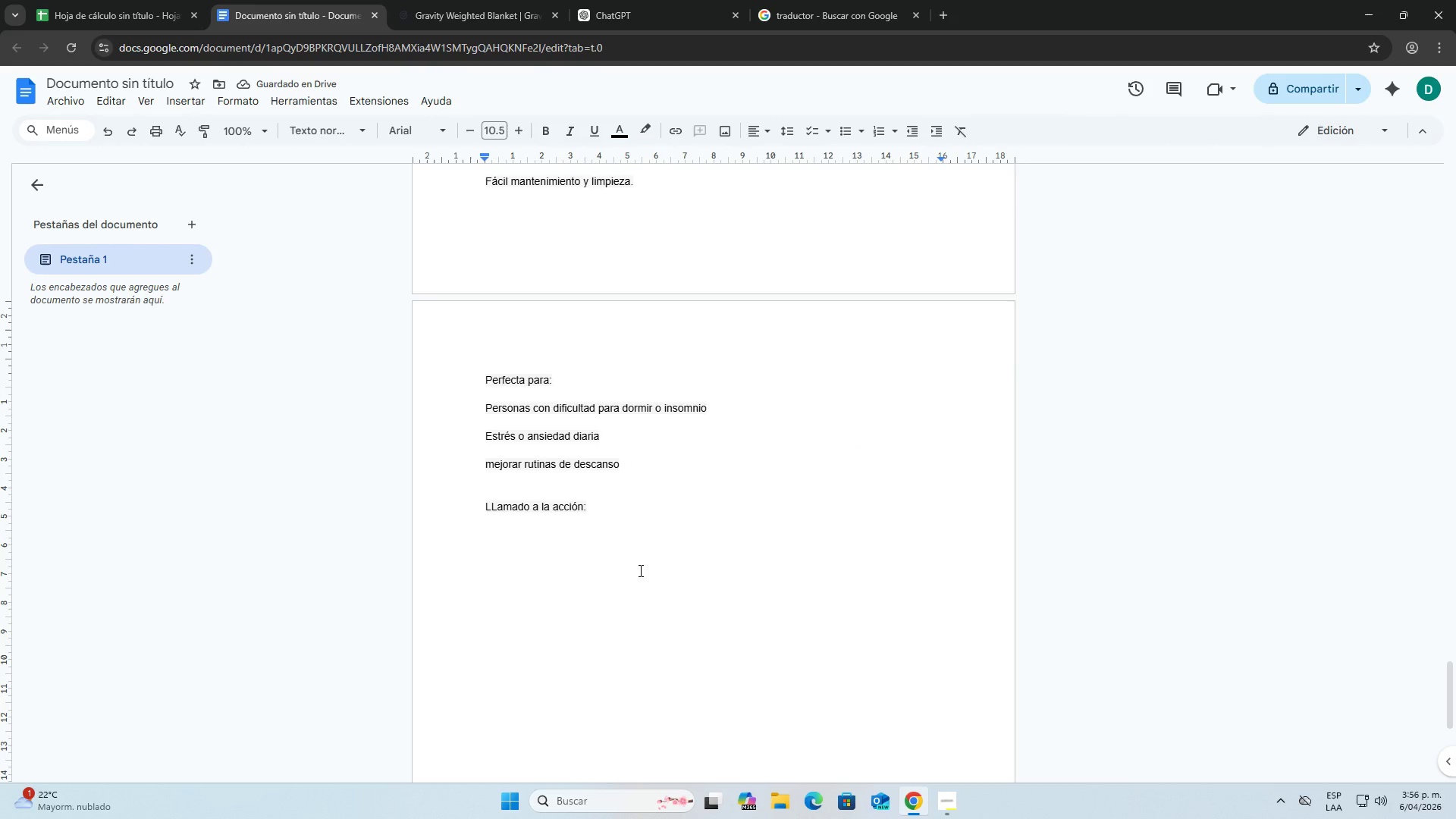 
type(Descubre un descanso mas profundo y despierta con mayor energia cada ma`aa)
key(Backspace)
type(ba)
key(Backspace)
key(Backspace)
type(na)
 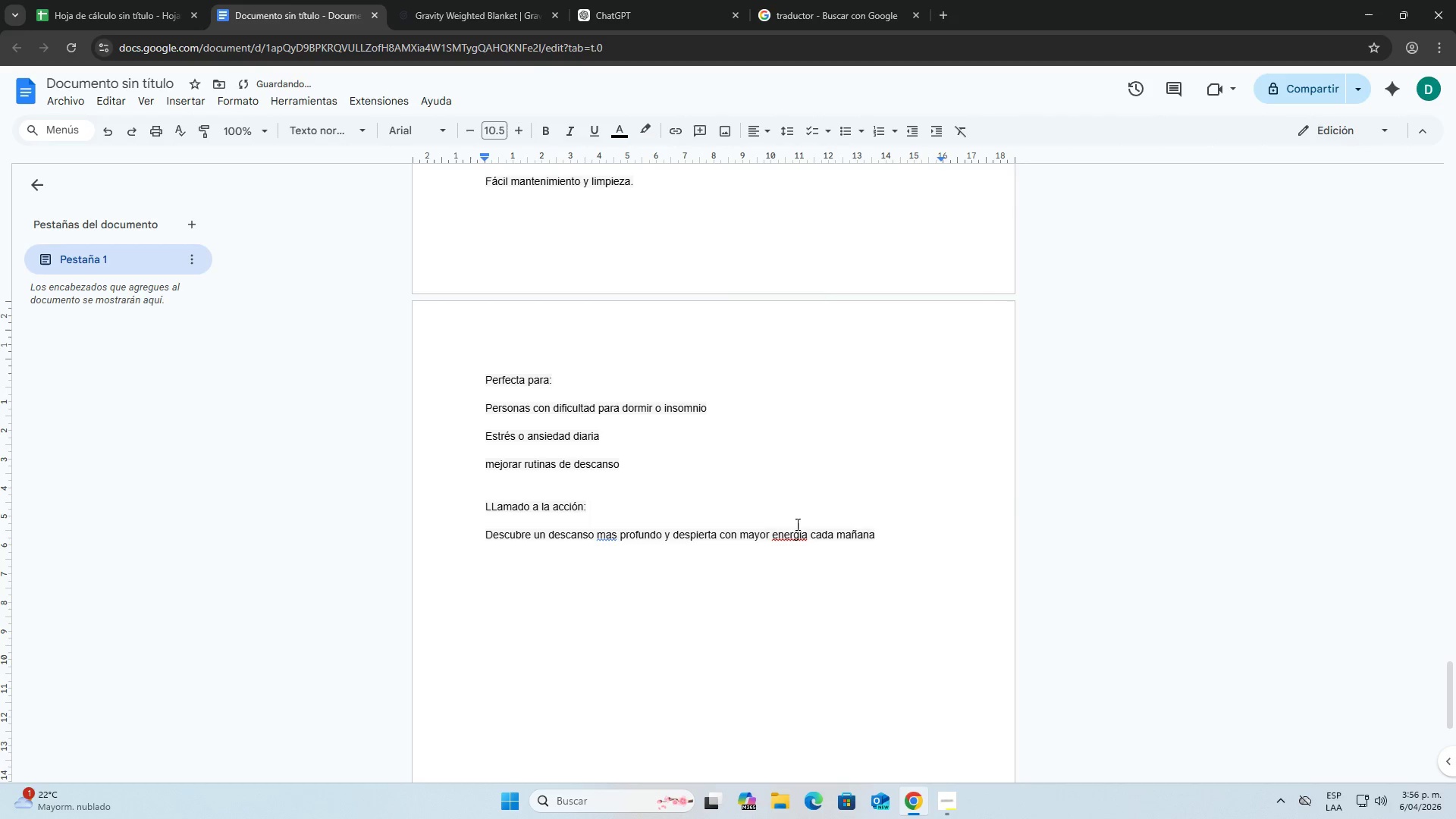 
double_click([792, 538])
 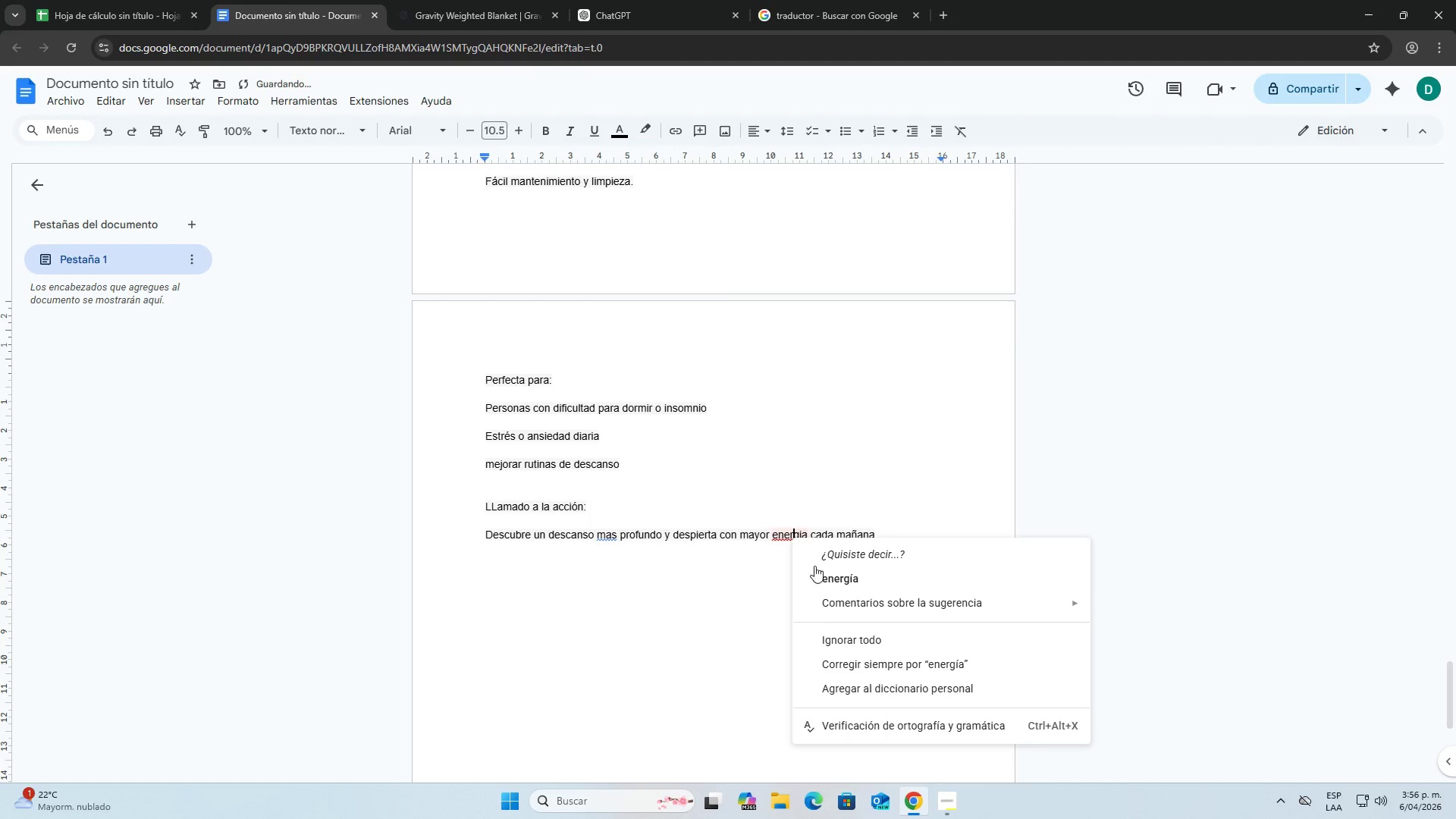 
left_click([821, 572])
 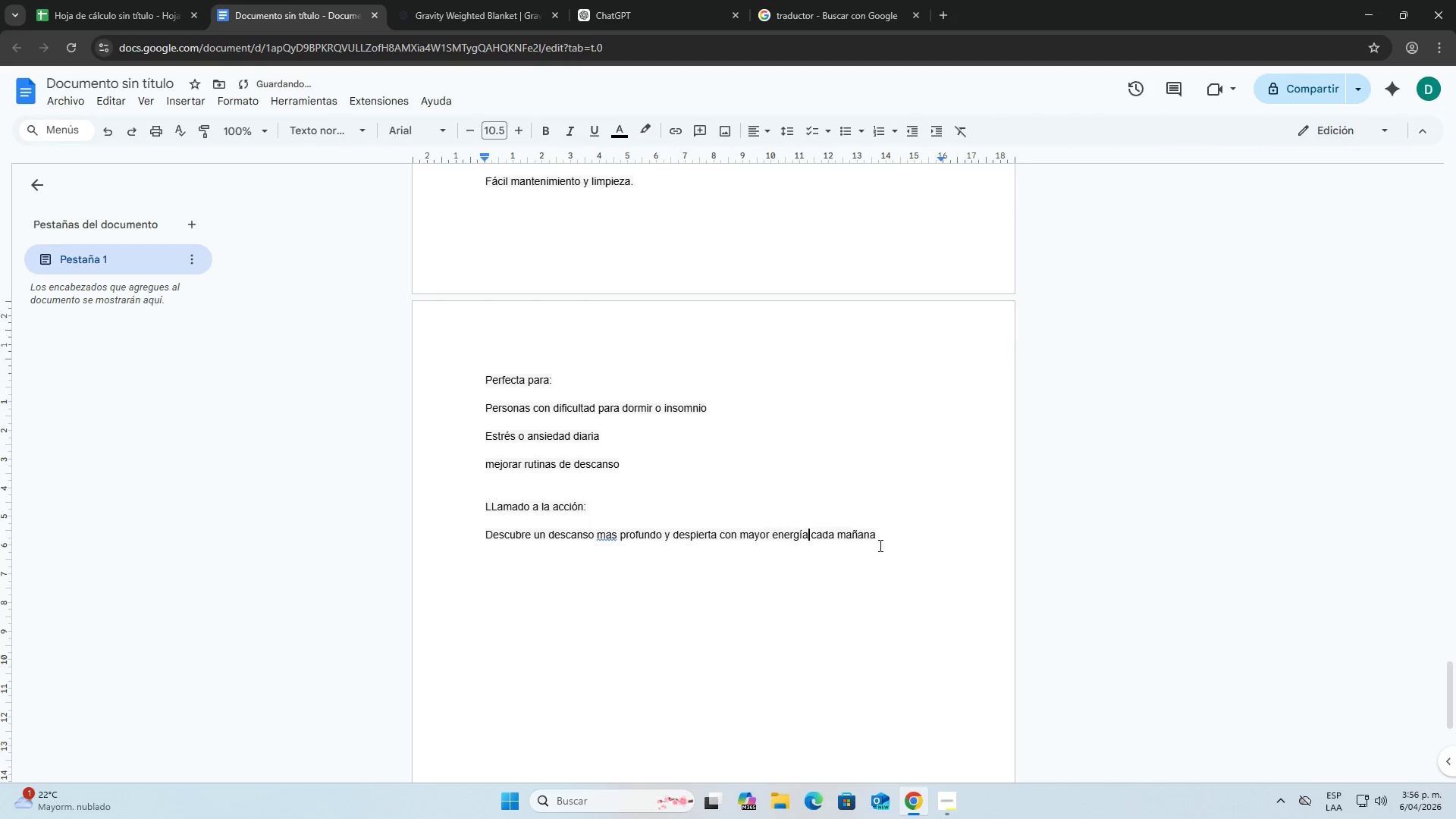 
left_click([880, 539])
 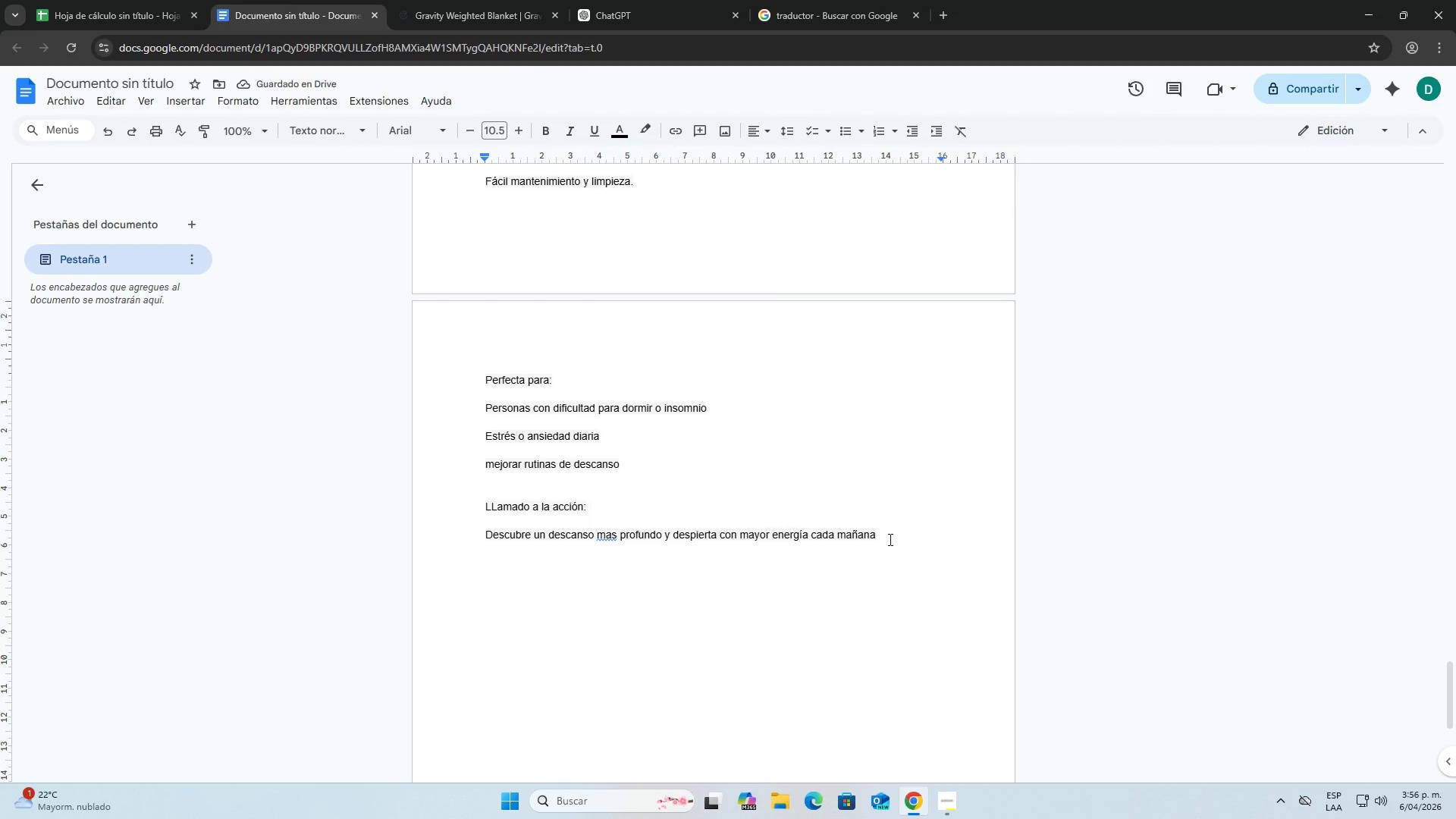 
key(Period)
 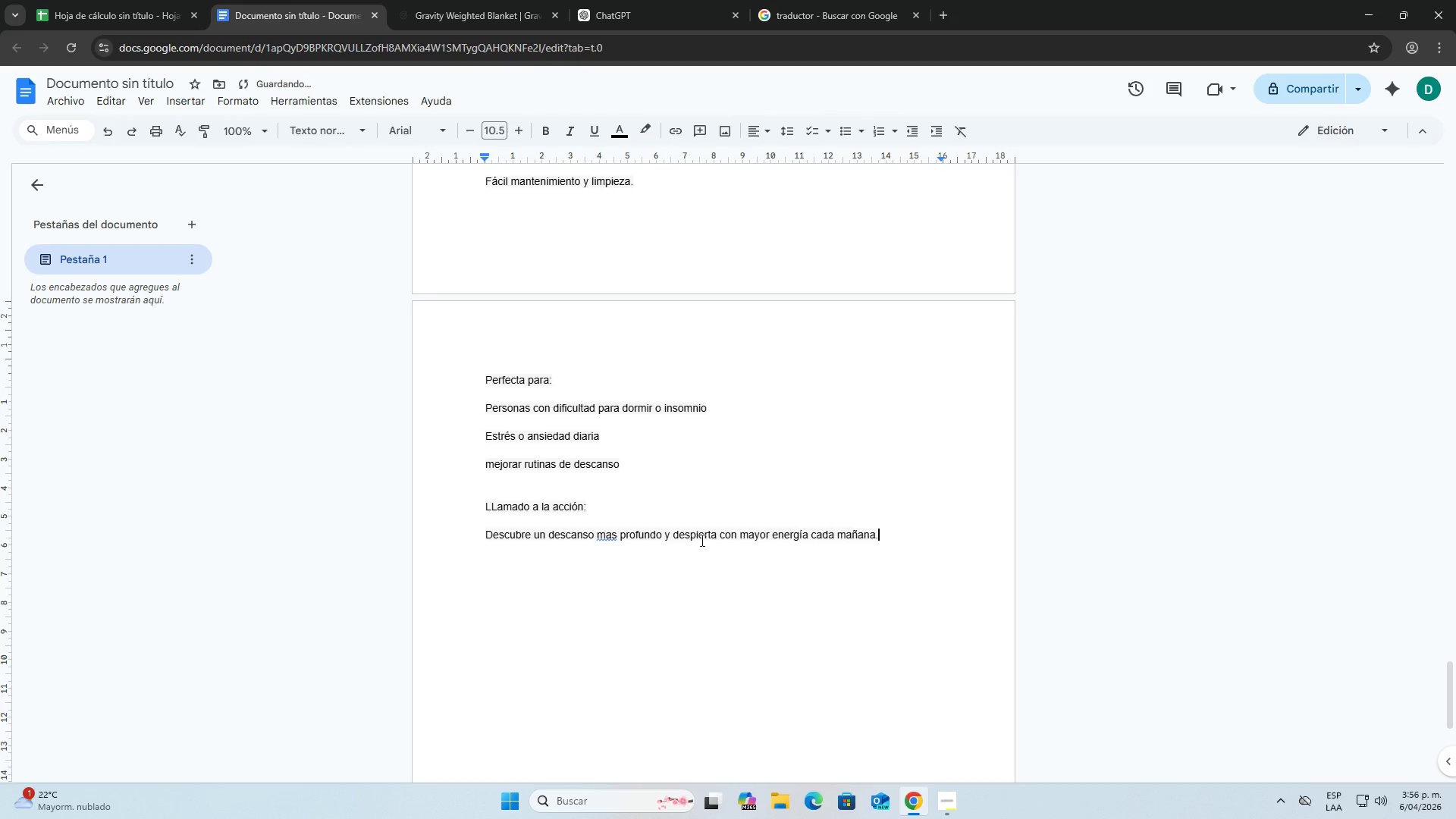 
scroll: coordinate [632, 532], scroll_direction: up, amount: 1.0
 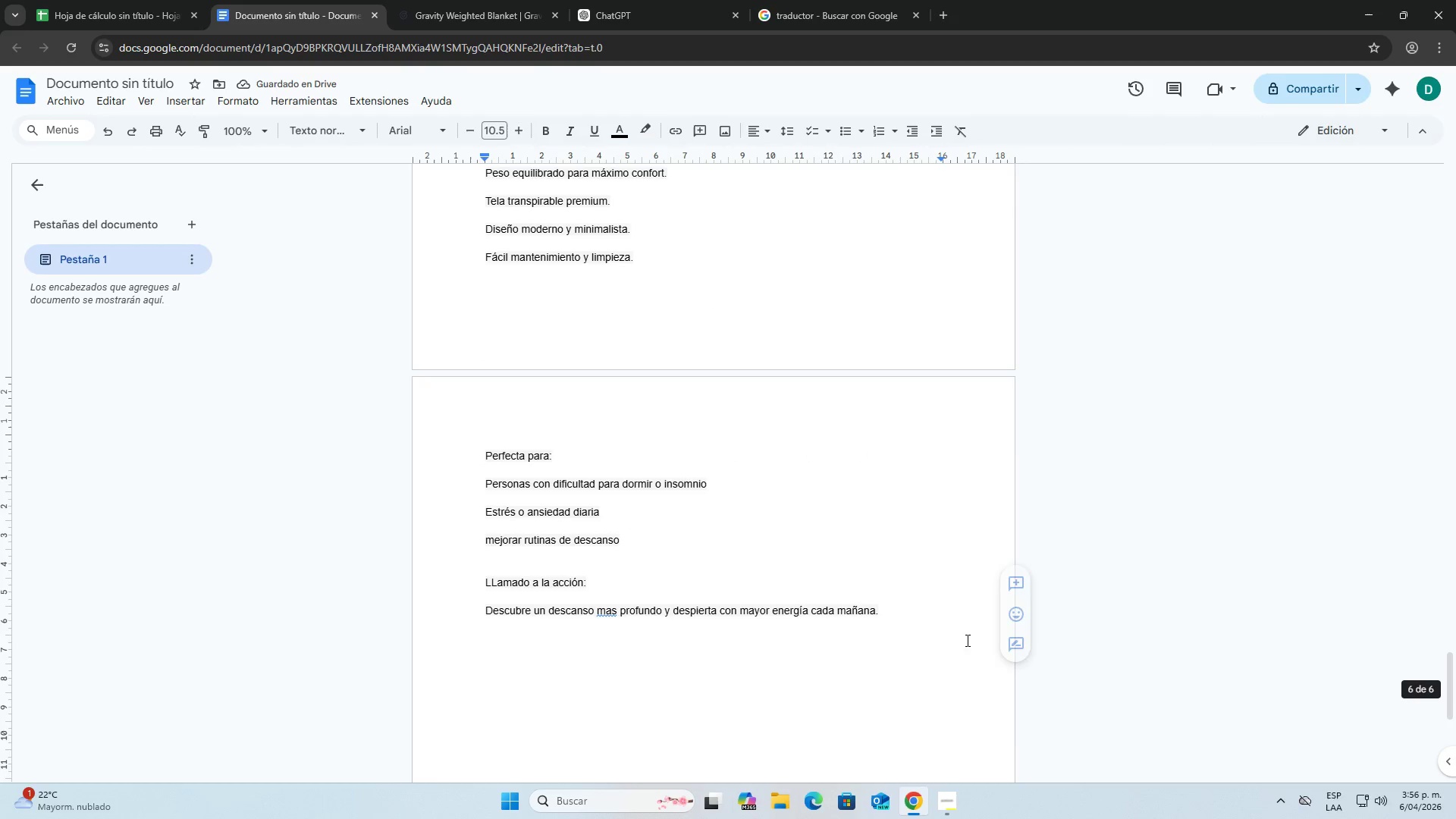 
scroll: coordinate [922, 626], scroll_direction: down, amount: 2.0
 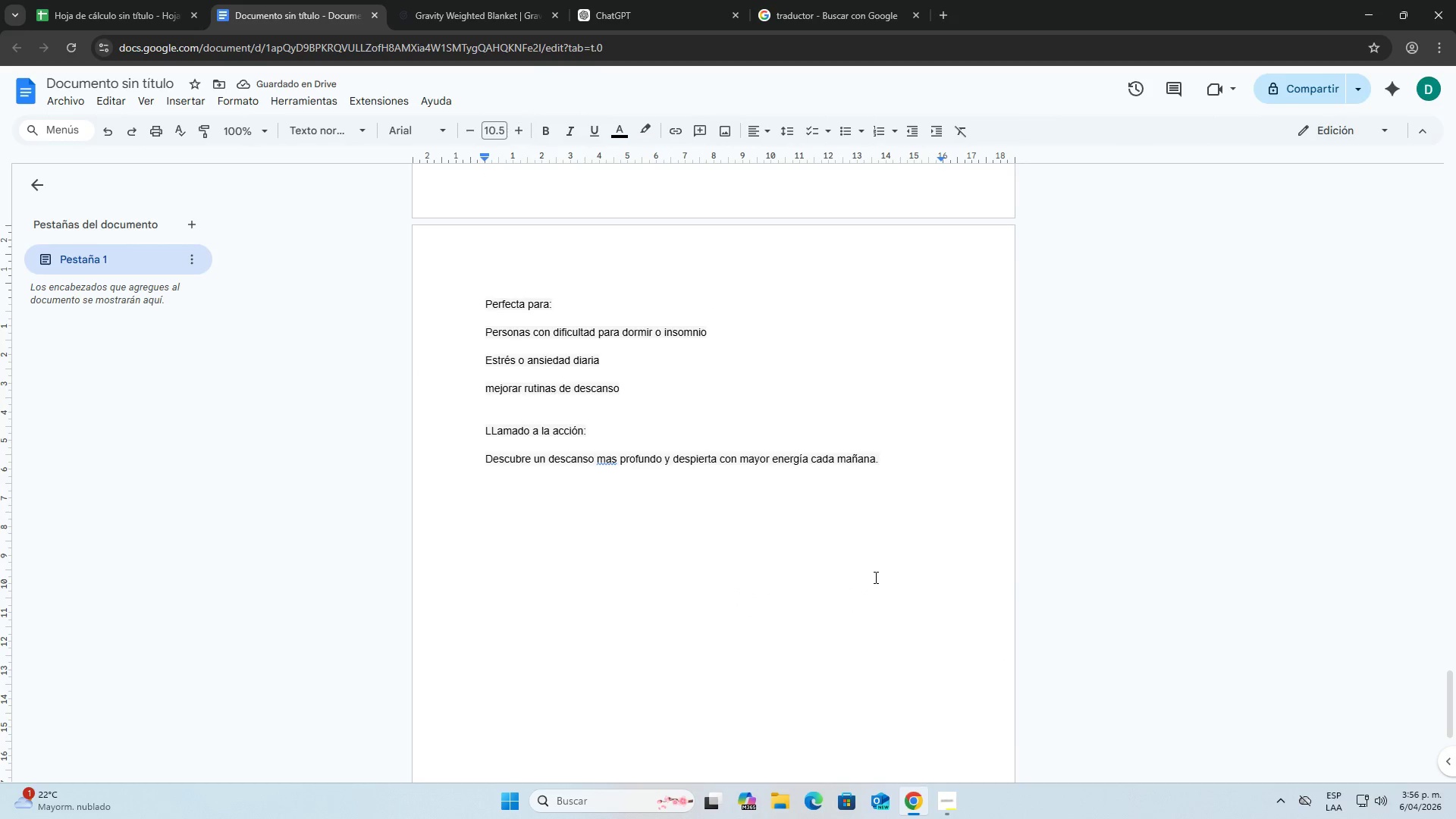 
key(Enter)
 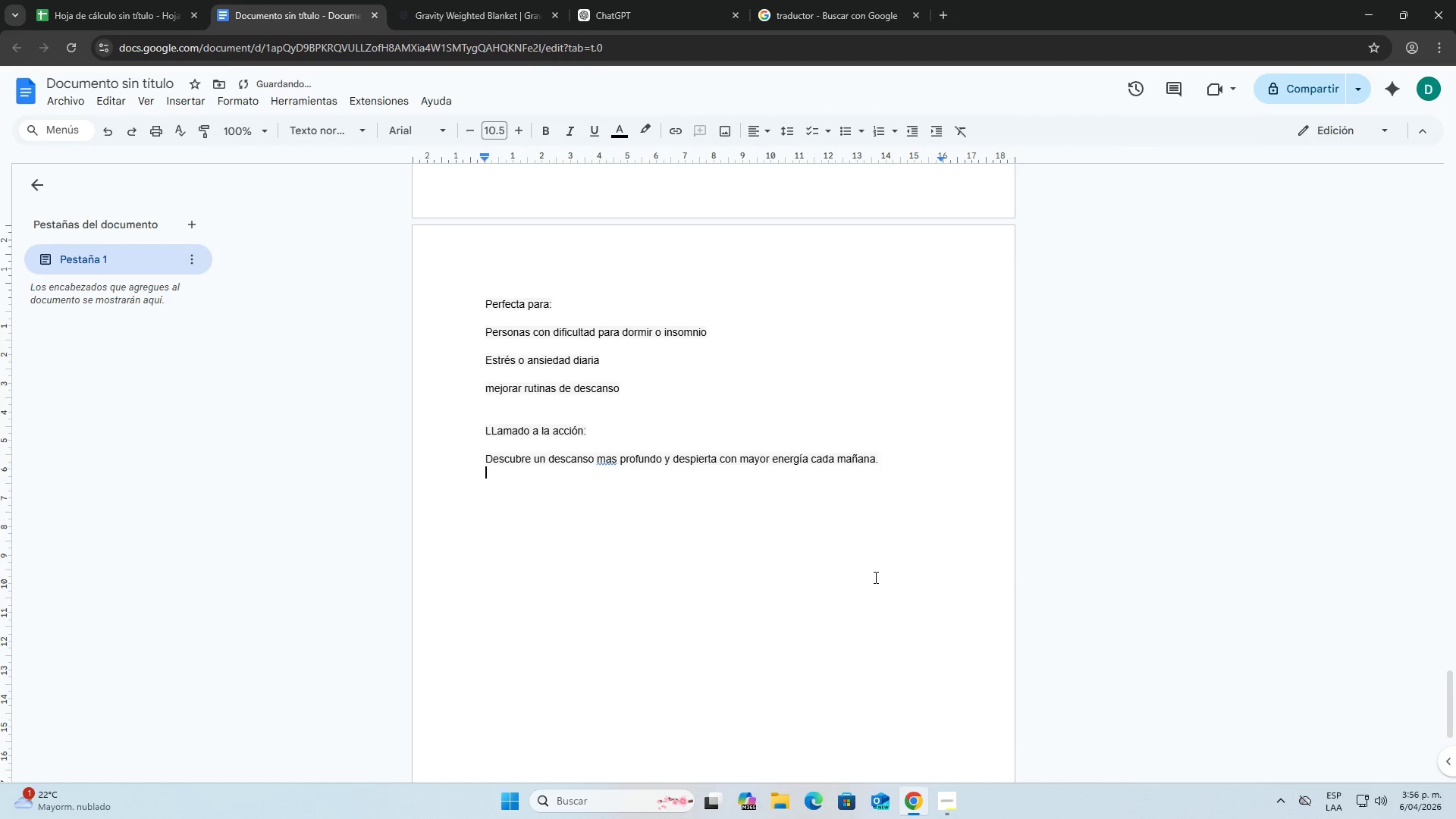 
key(Enter)
 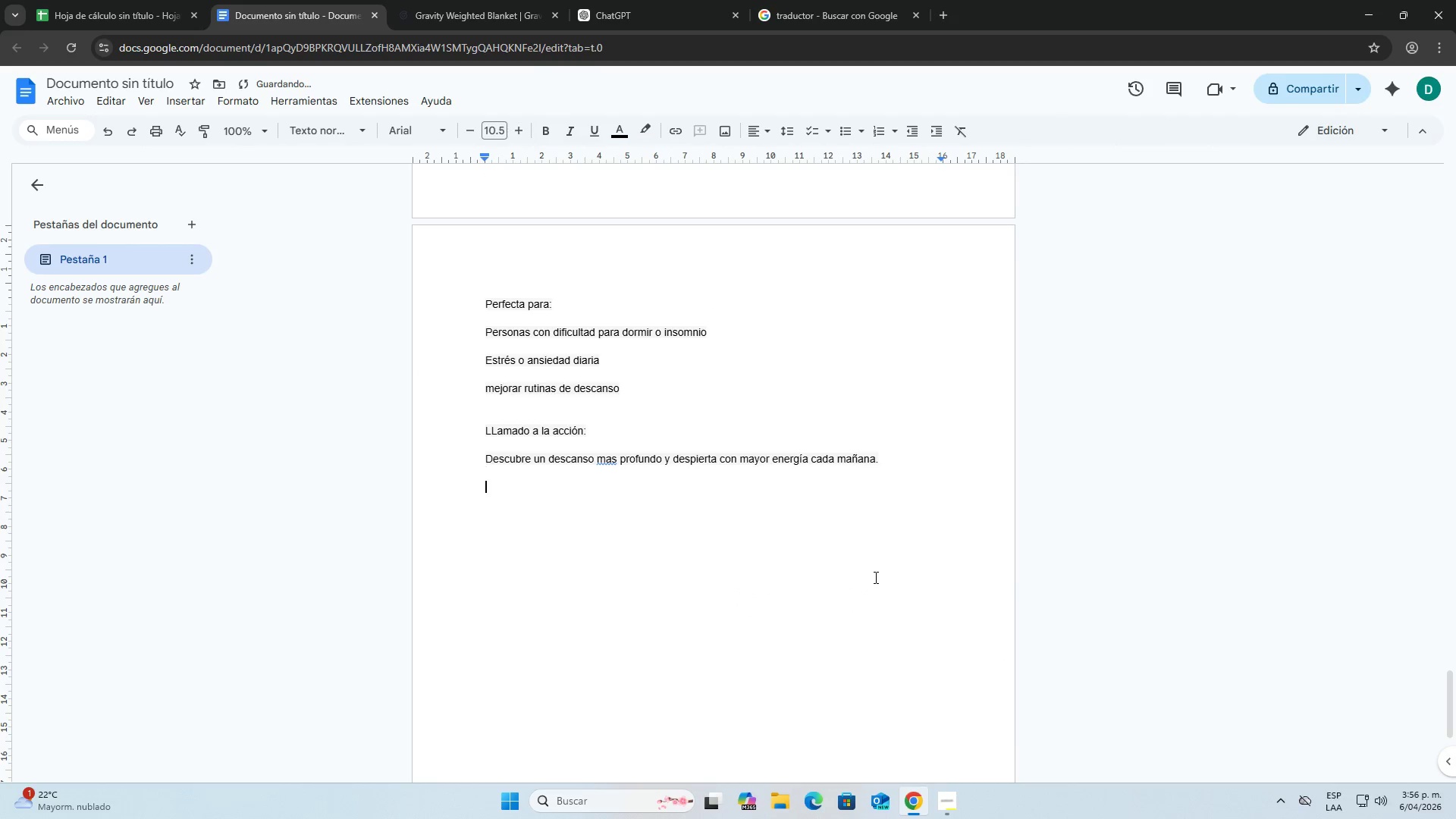 
key(Enter)
 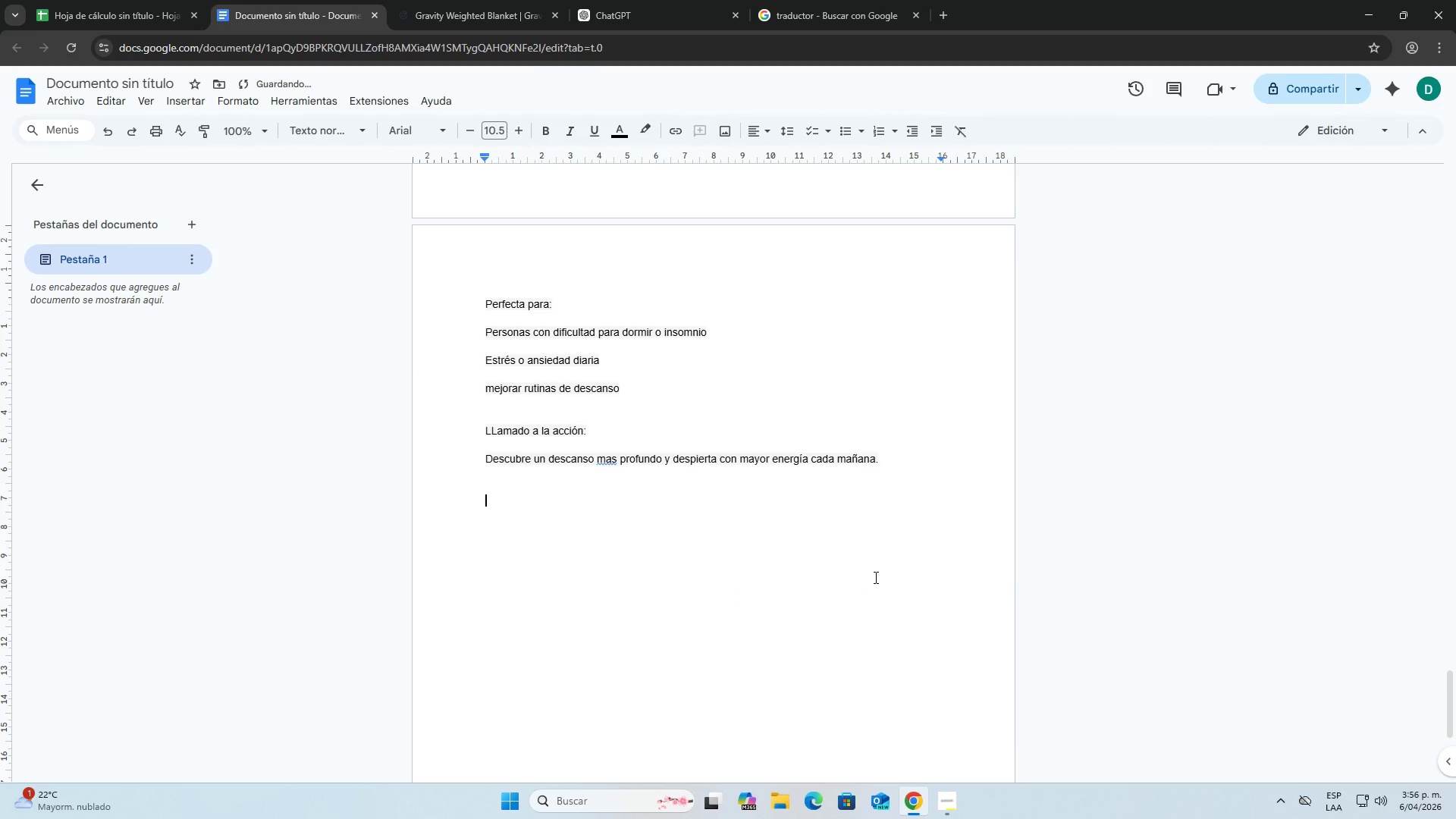 
type(<e)
key(Backspace)
key(Backspace)
type(Meta )
 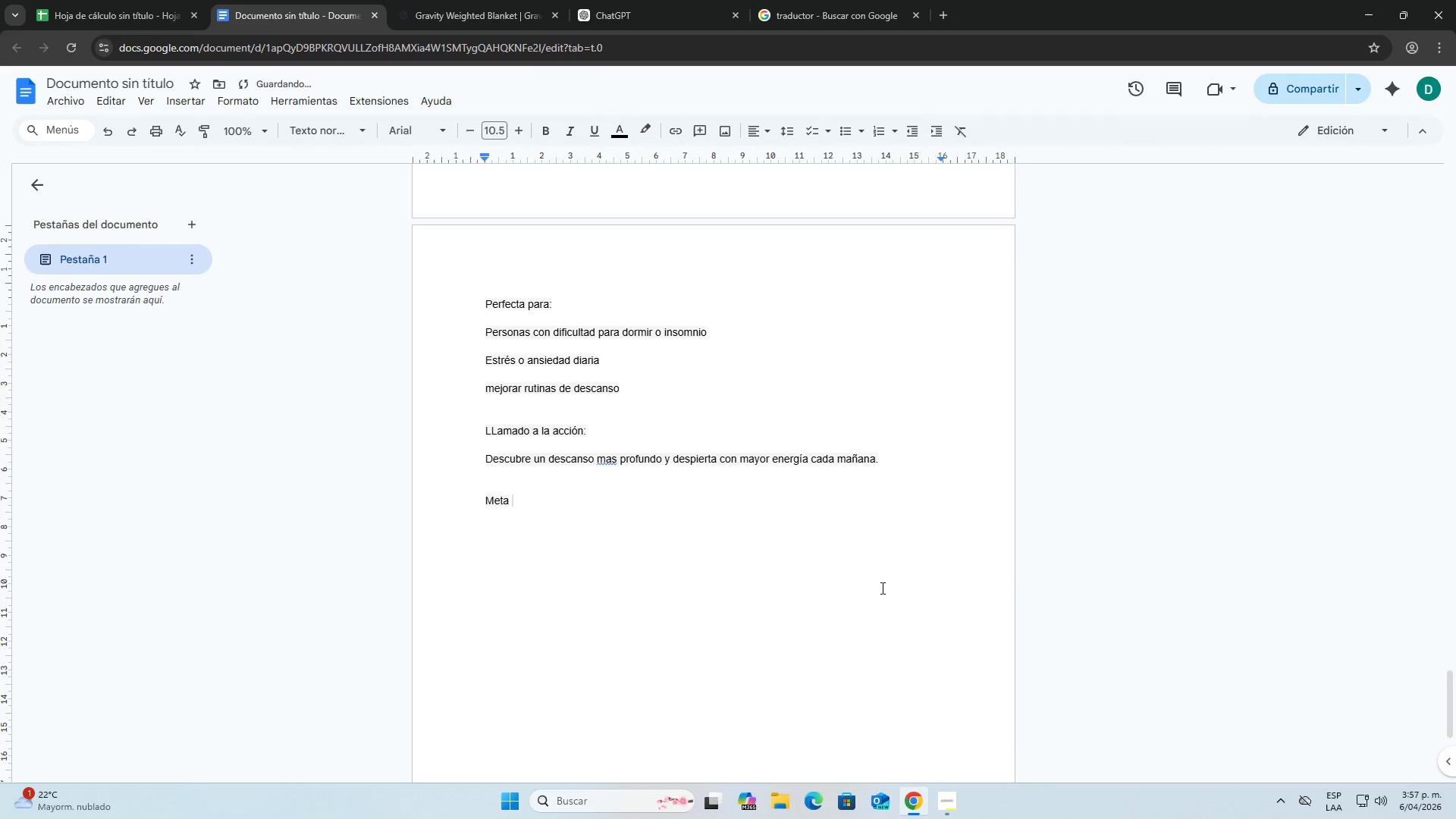 
scroll: coordinate [742, 545], scroll_direction: up, amount: 9.0
 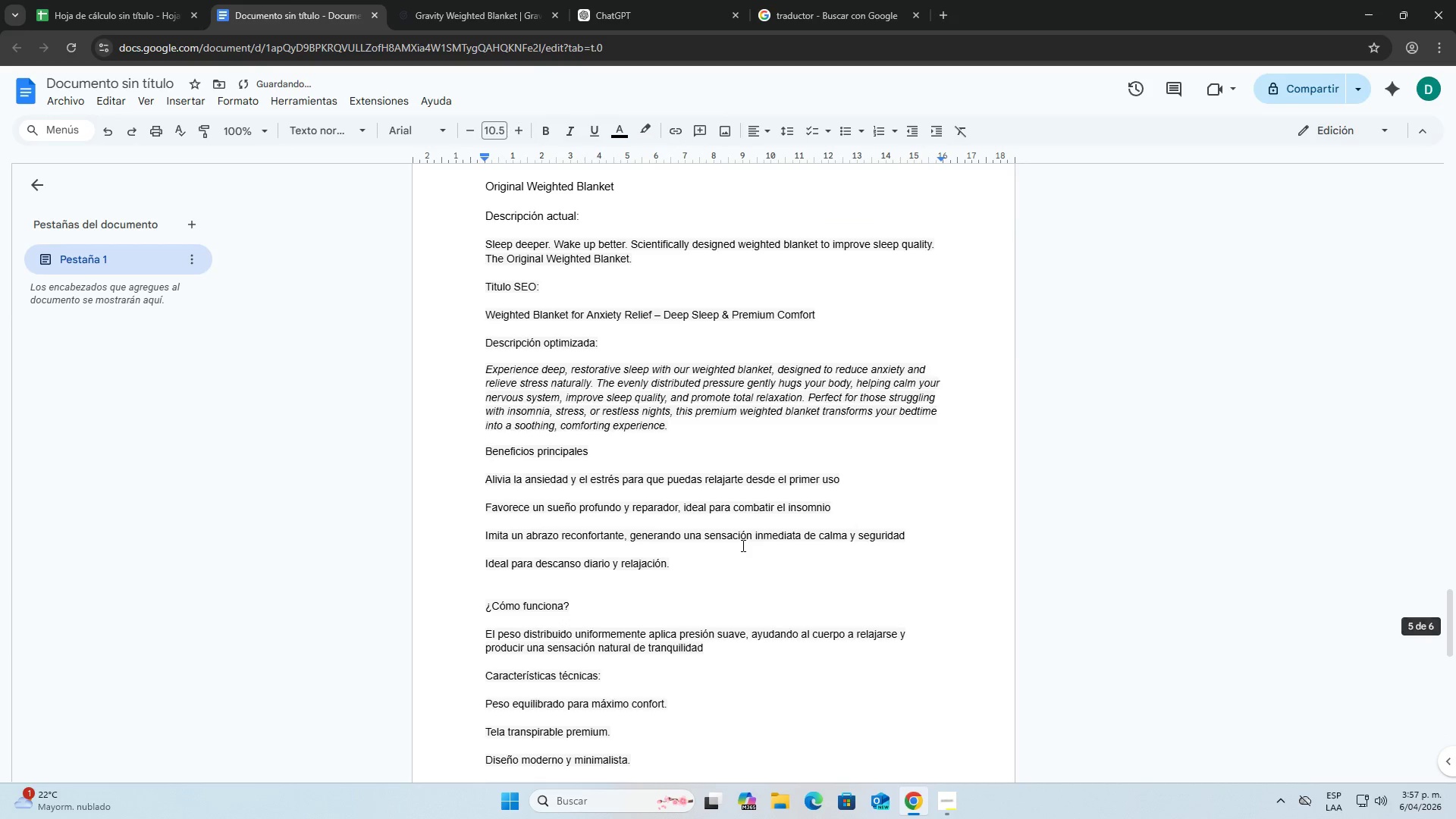 
scroll: coordinate [739, 531], scroll_direction: down, amount: 4.0
 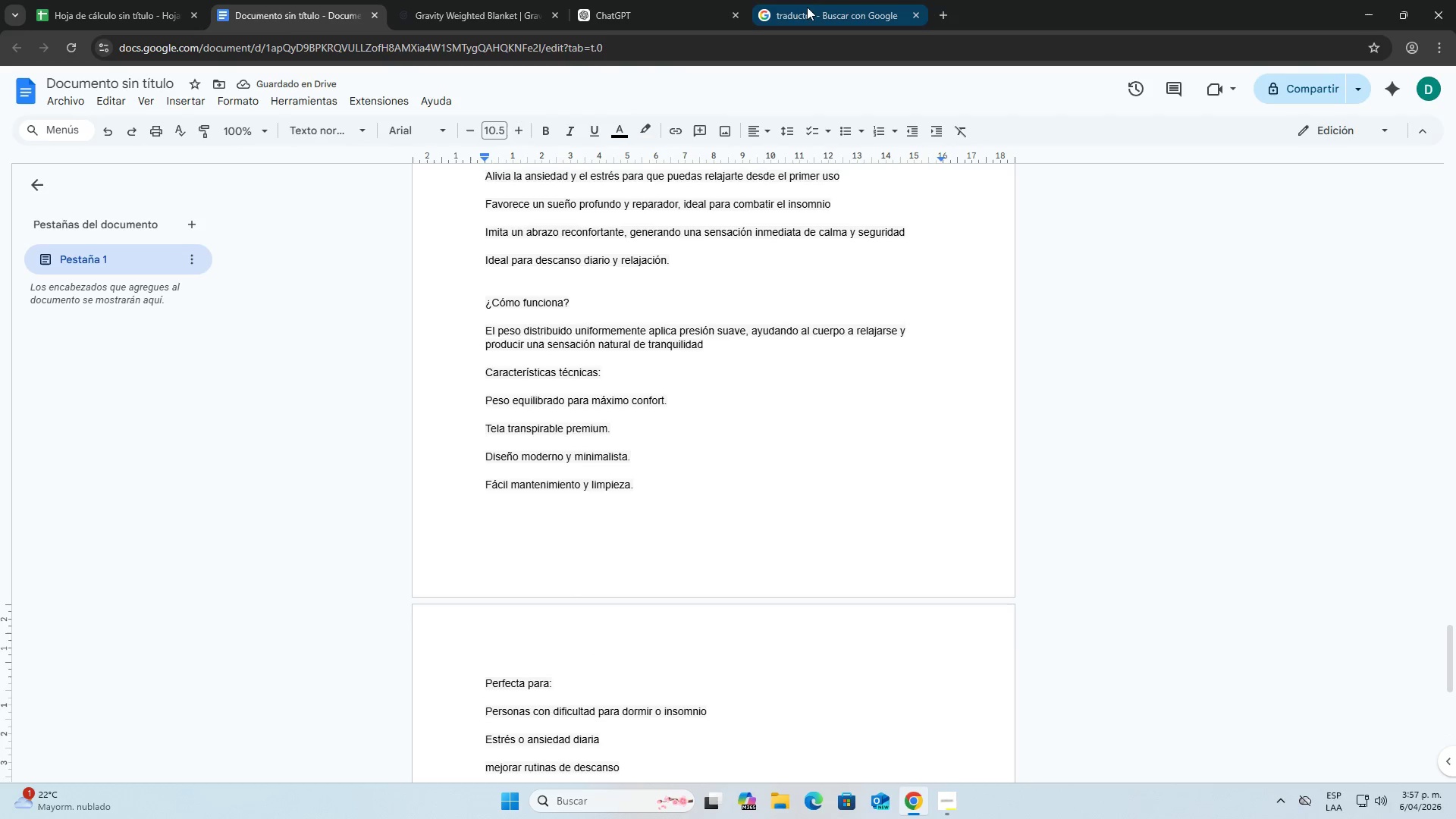 
left_click([659, 0])
 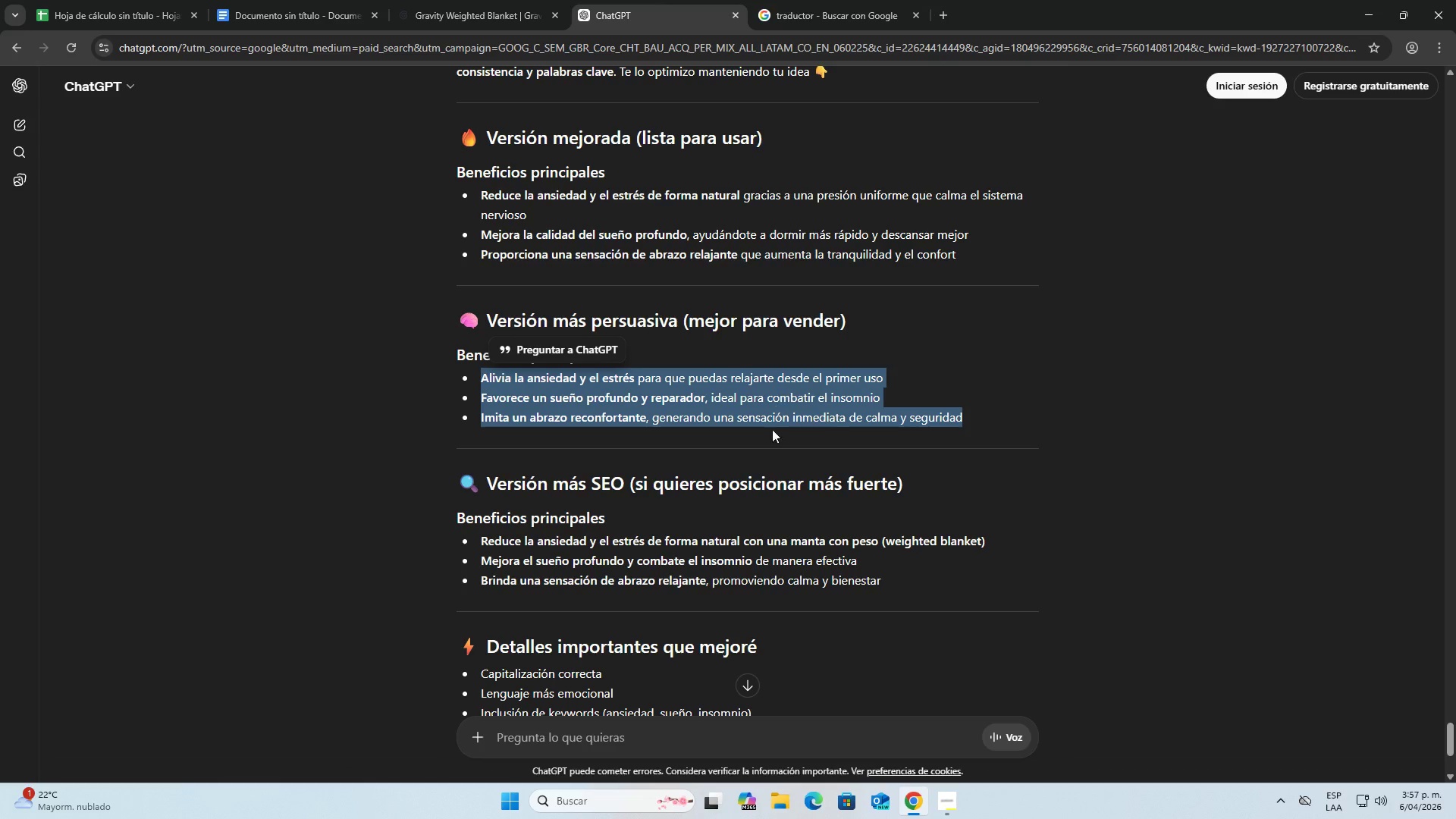 
left_click_drag(start_coordinate=[957, 397], to_coordinate=[962, 398])
 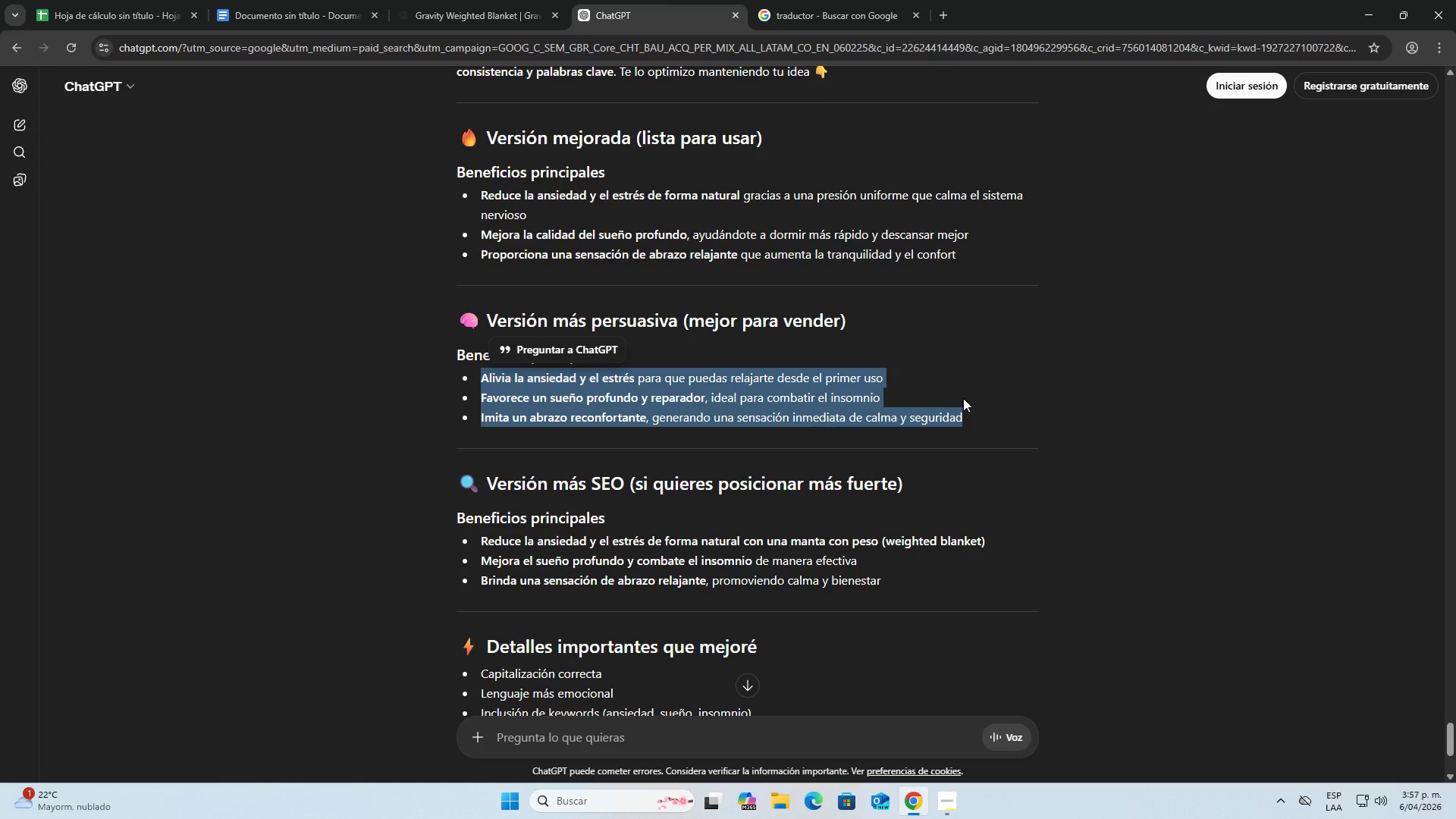 
scroll: coordinate [1156, 410], scroll_direction: up, amount: 29.0
 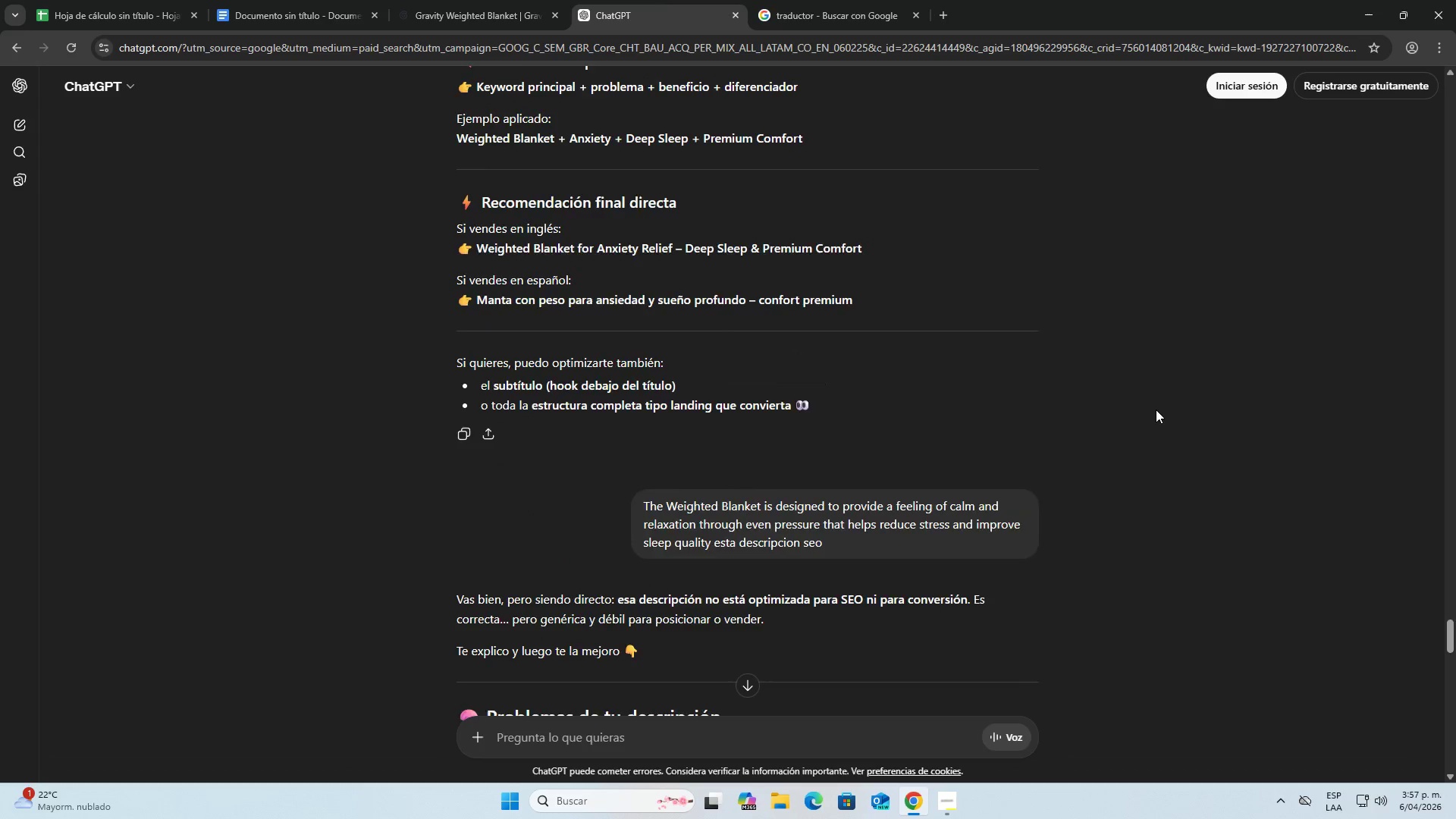 
scroll: coordinate [827, 477], scroll_direction: down, amount: 3.0
 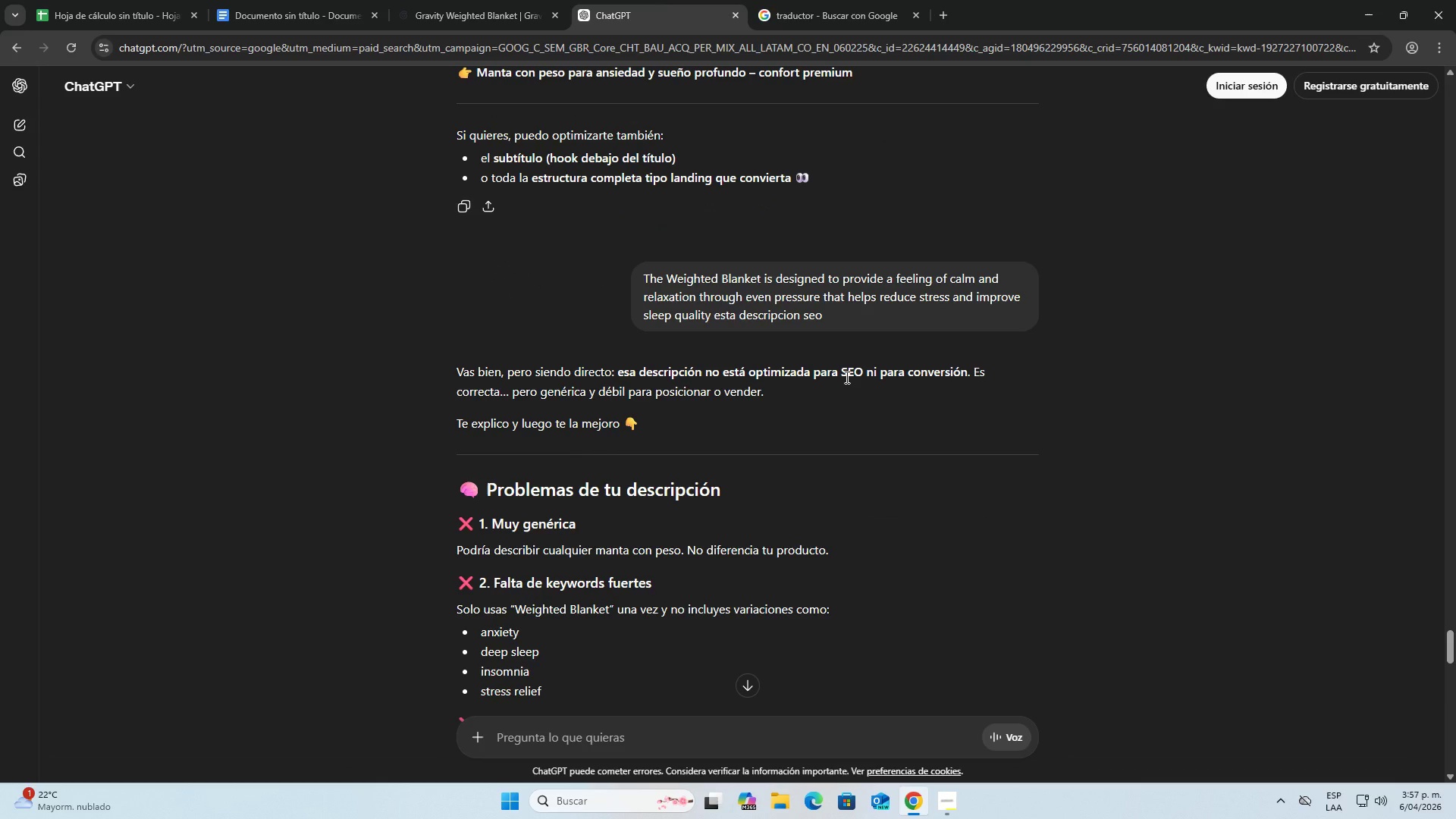 
left_click_drag(start_coordinate=[841, 377], to_coordinate=[861, 375])
 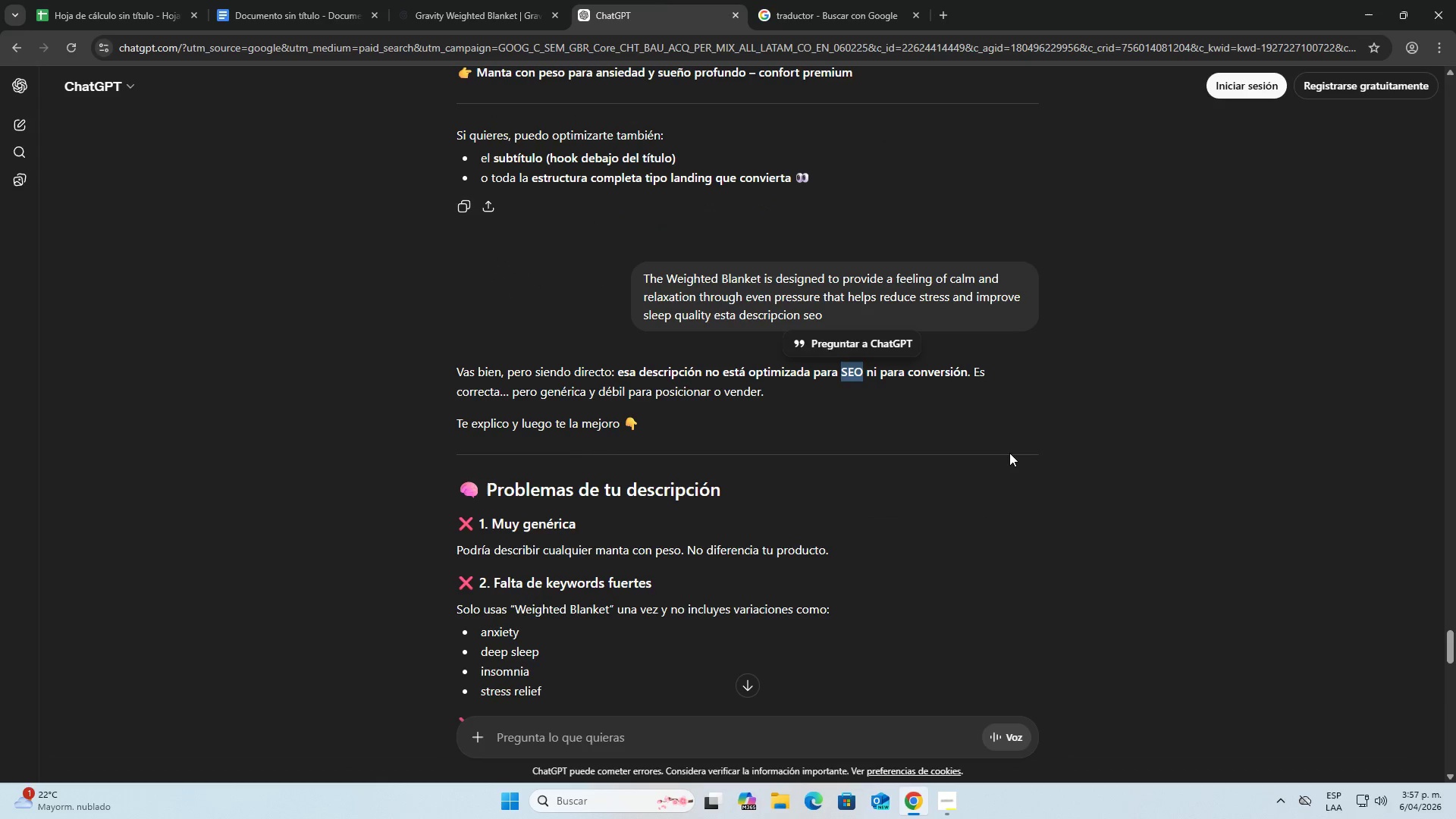 
left_click([1009, 453])
 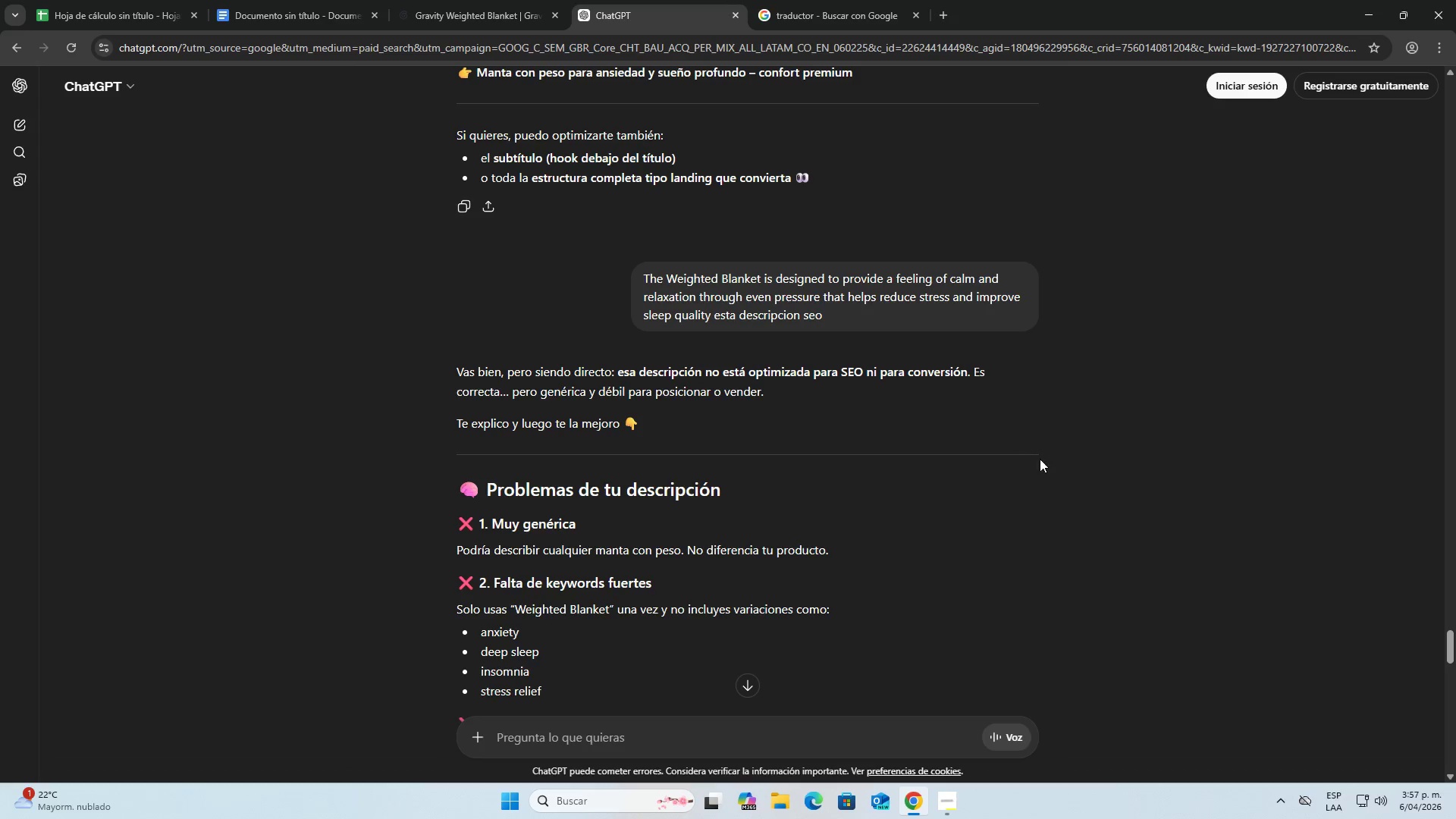 
scroll: coordinate [1021, 438], scroll_direction: up, amount: 2.0
 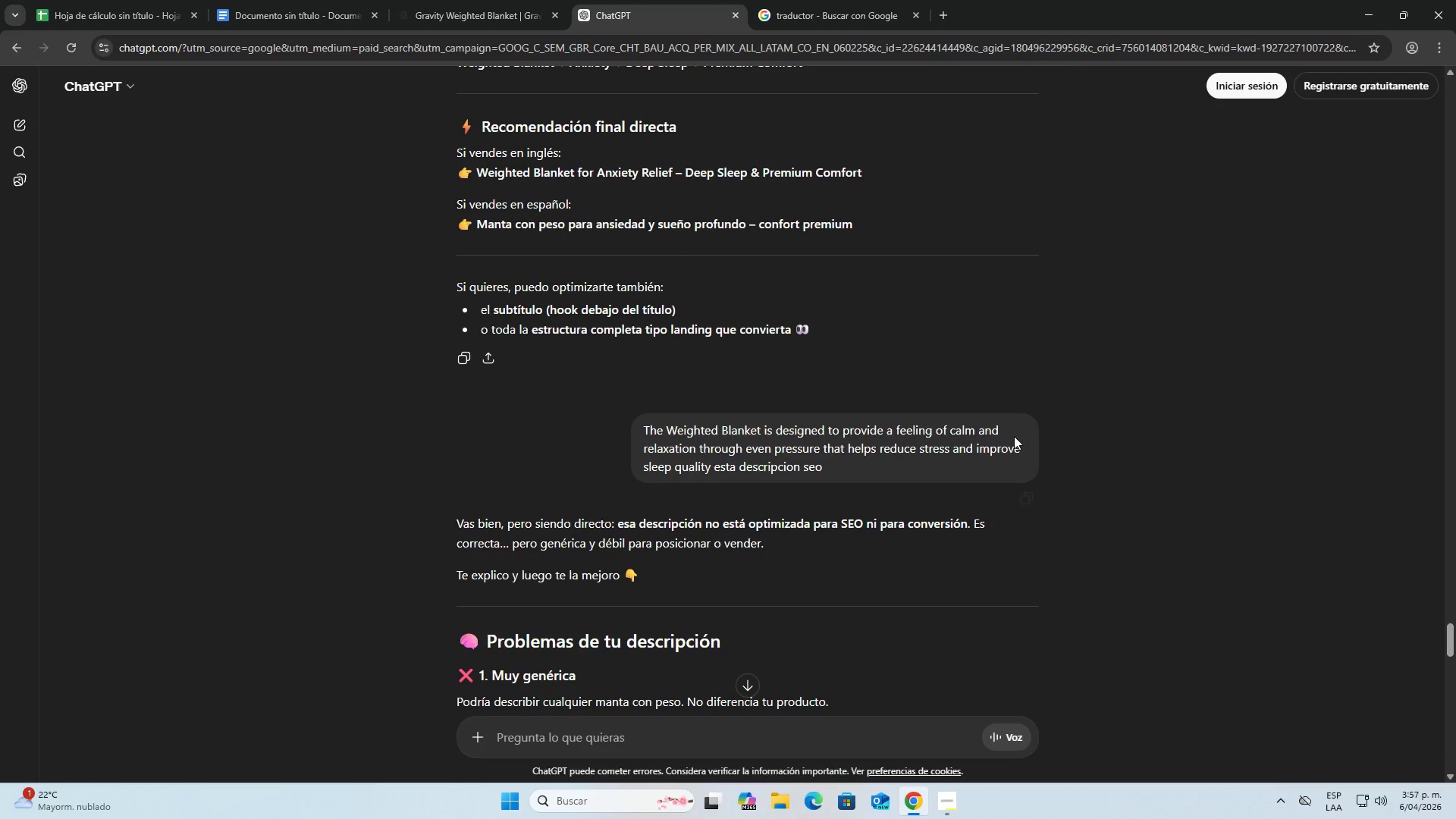 
scroll: coordinate [817, 400], scroll_direction: down, amount: 3.0
 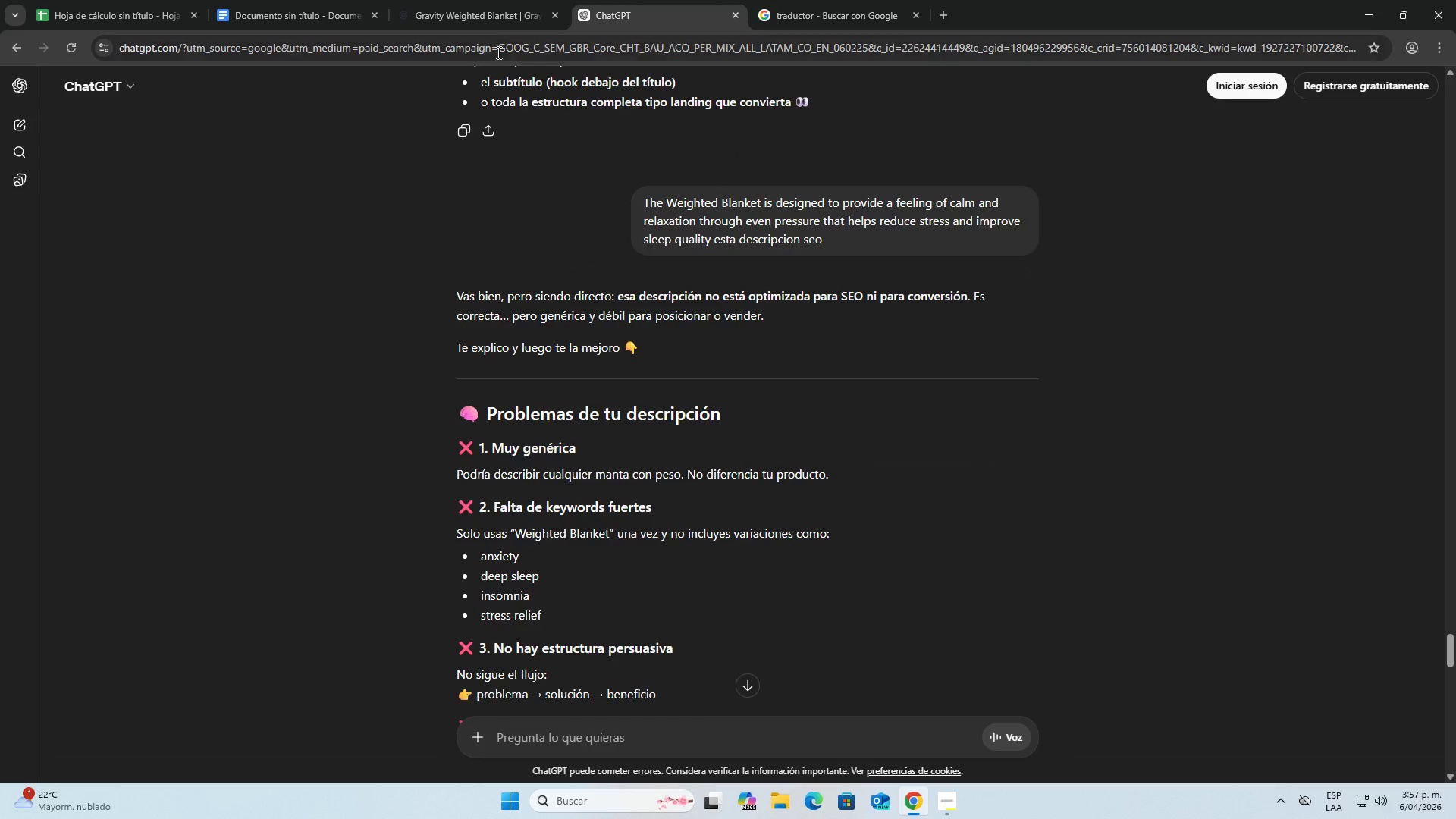 
left_click([485, 5])
 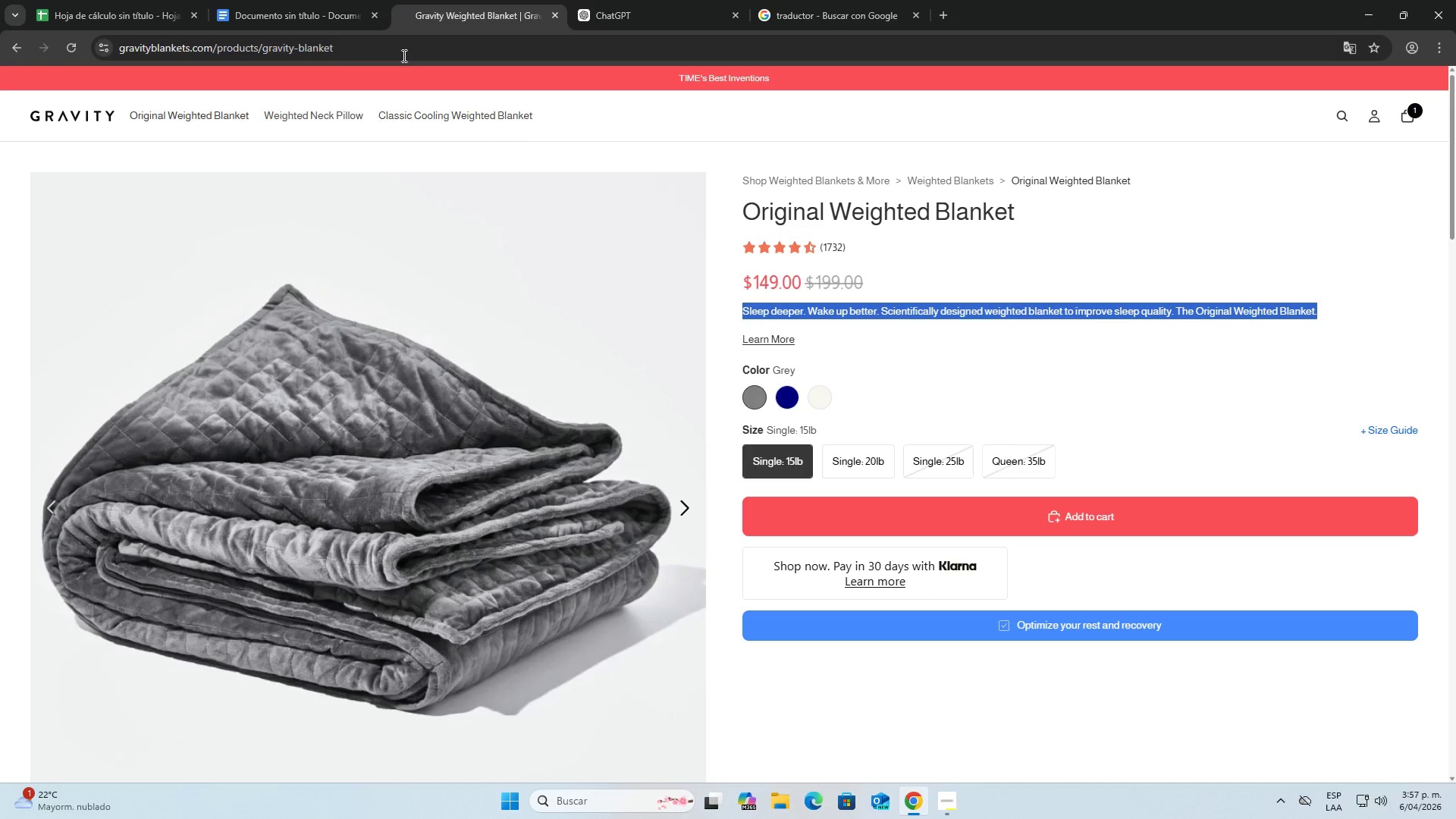 
left_click([303, 0])
 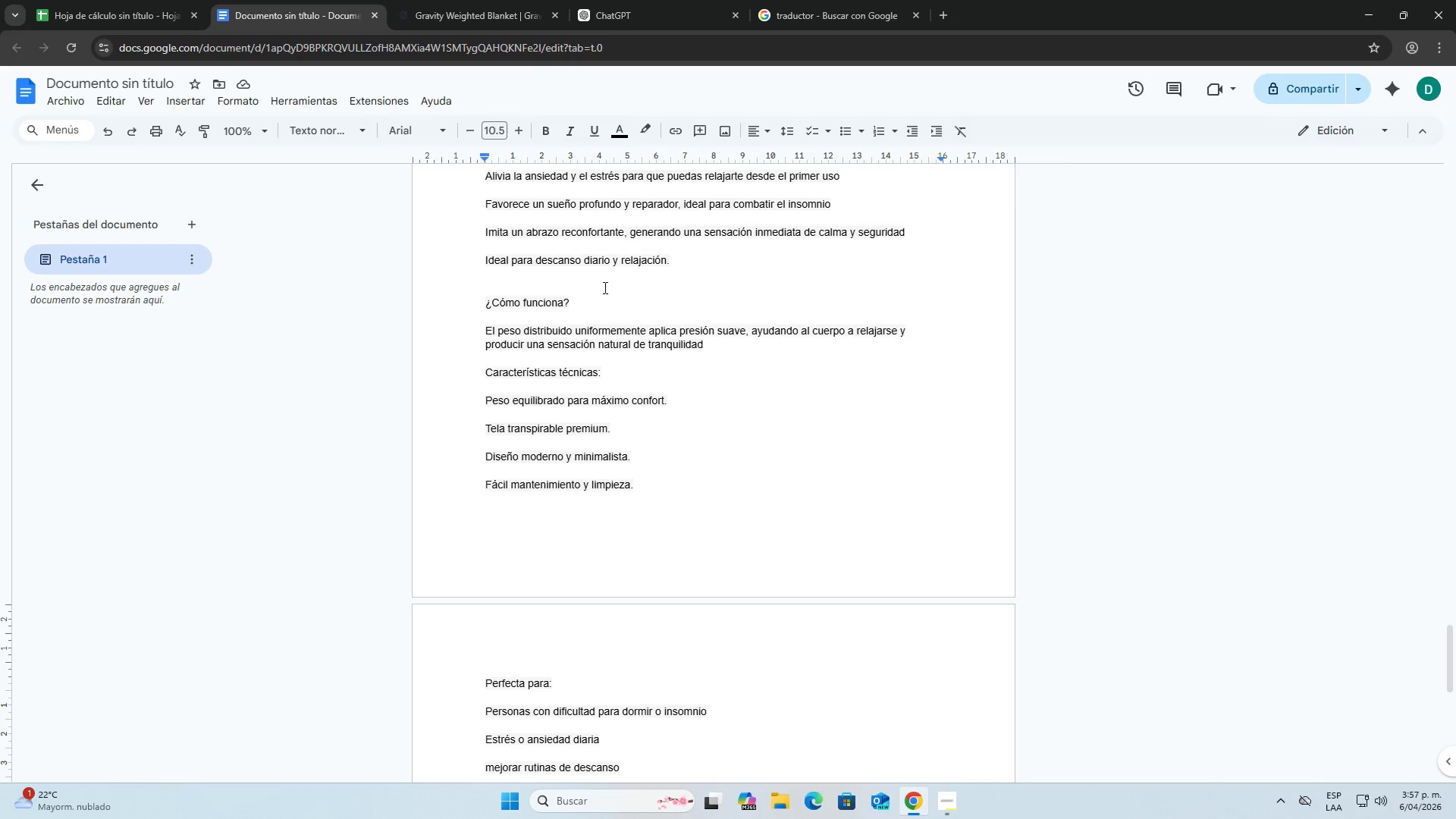 
scroll: coordinate [686, 340], scroll_direction: up, amount: 5.0
 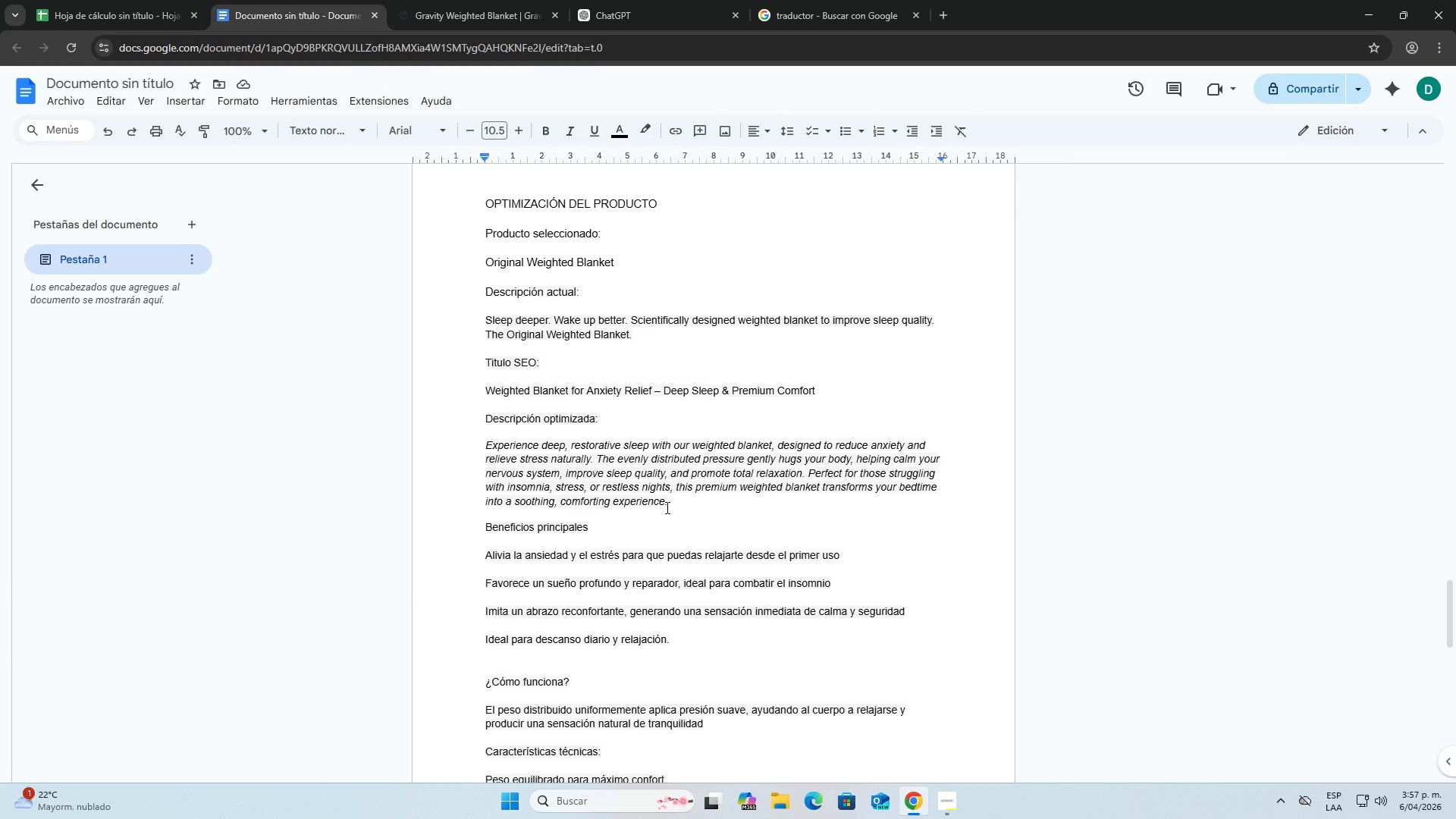 
wait(6.5)
 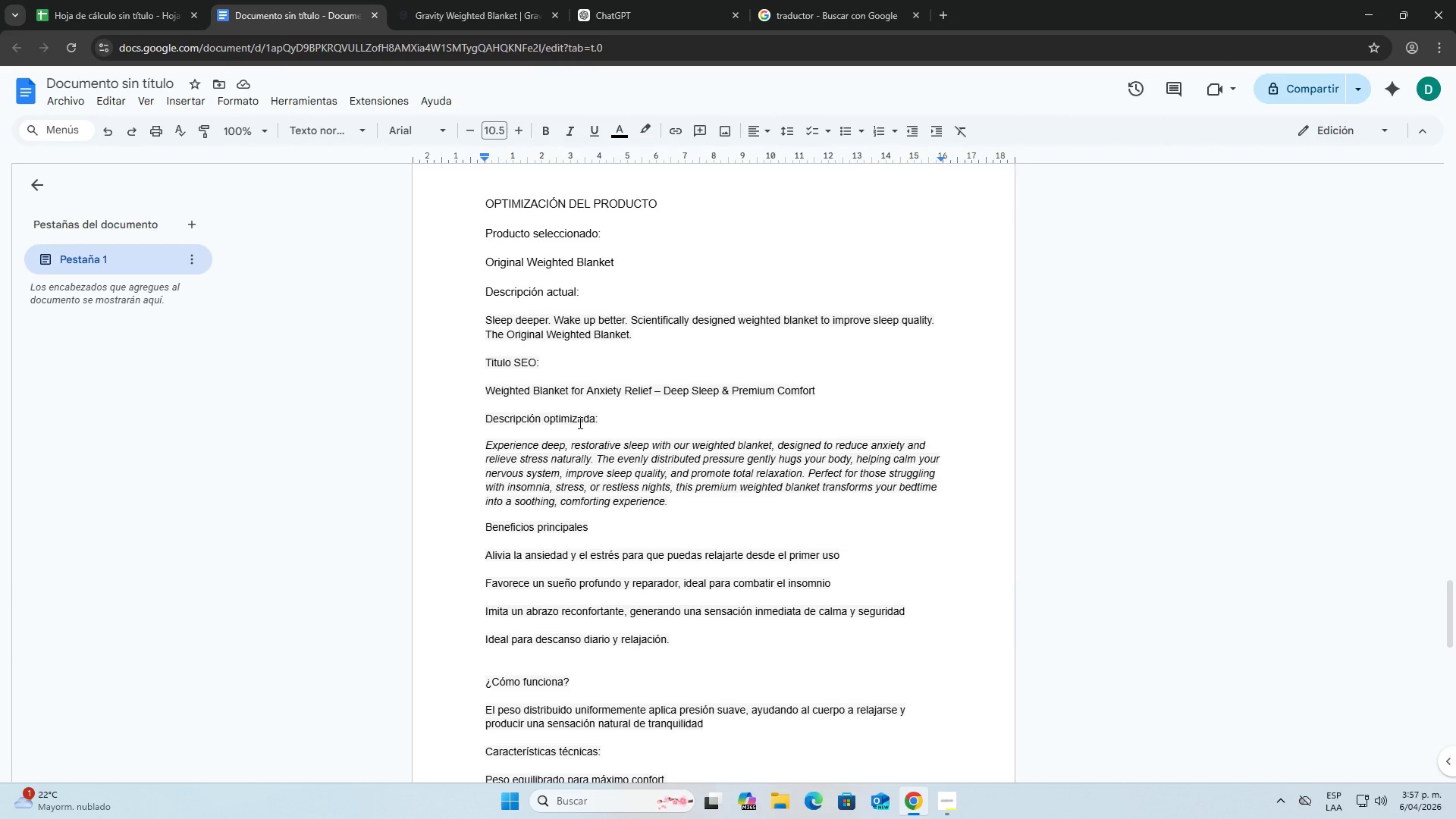 
left_click_drag(start_coordinate=[665, 502], to_coordinate=[488, 447])
 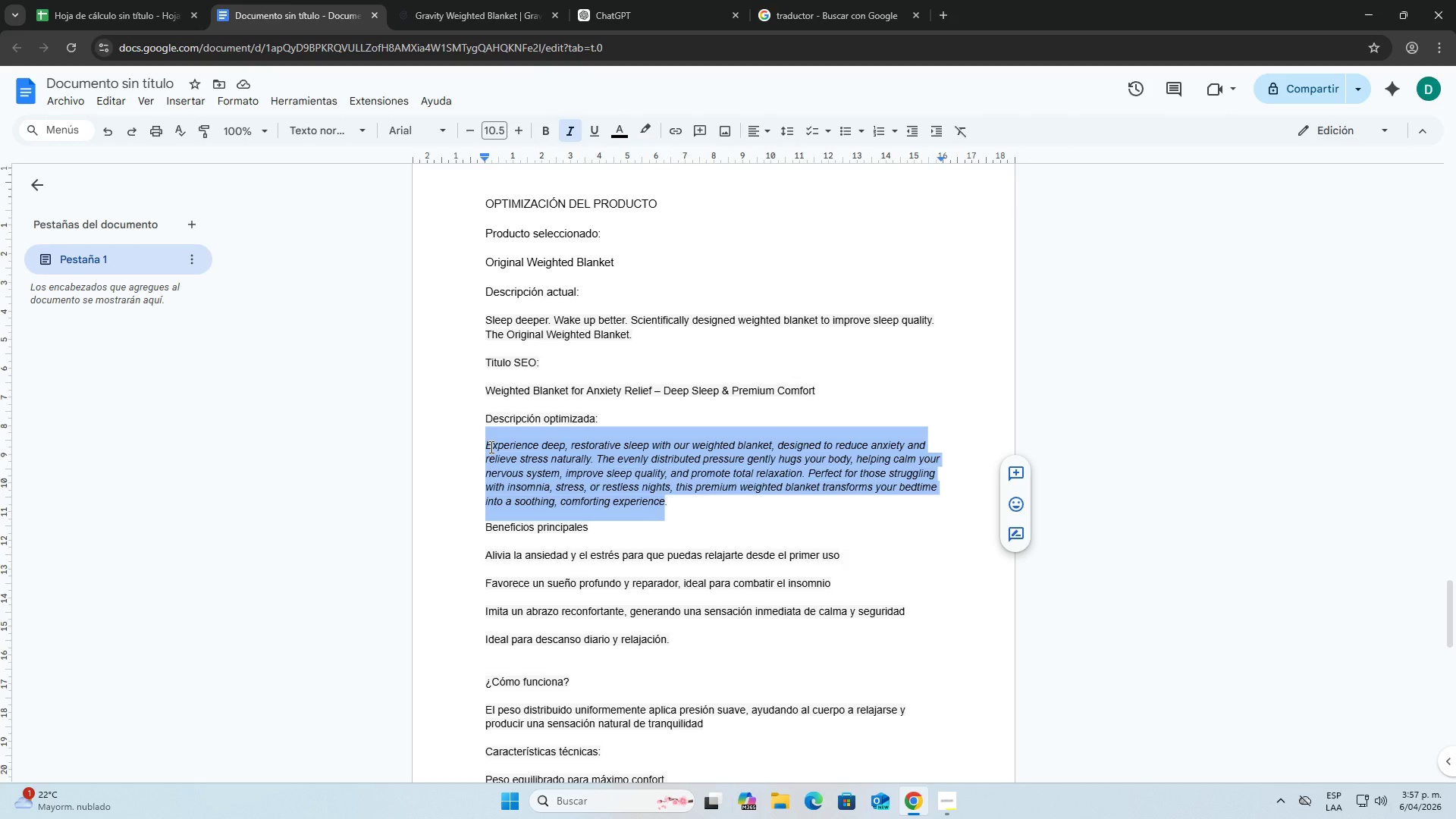 
key(Control+C)
 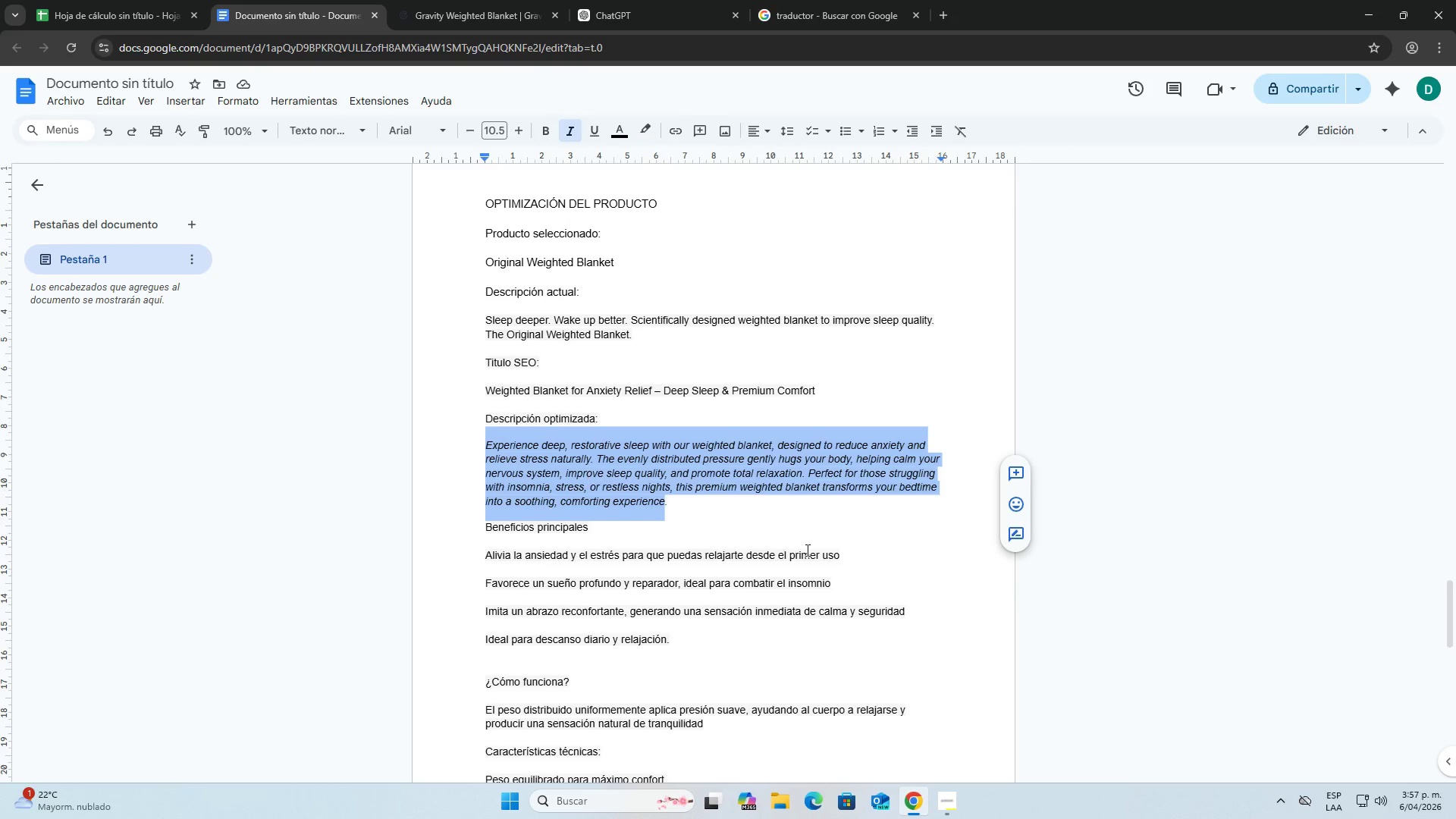 
scroll: coordinate [811, 541], scroll_direction: down, amount: 9.0
 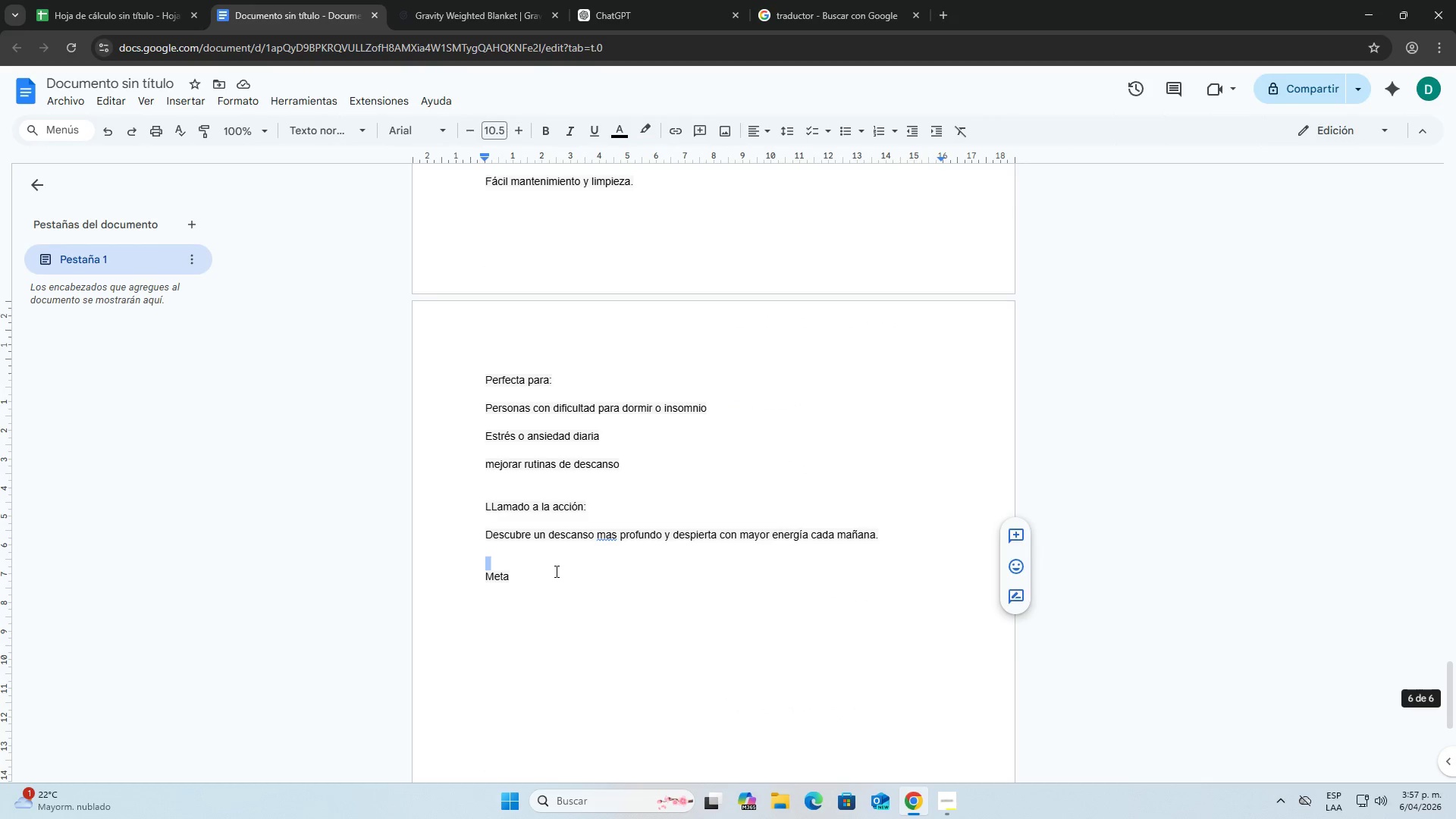 
double_click([551, 578])
 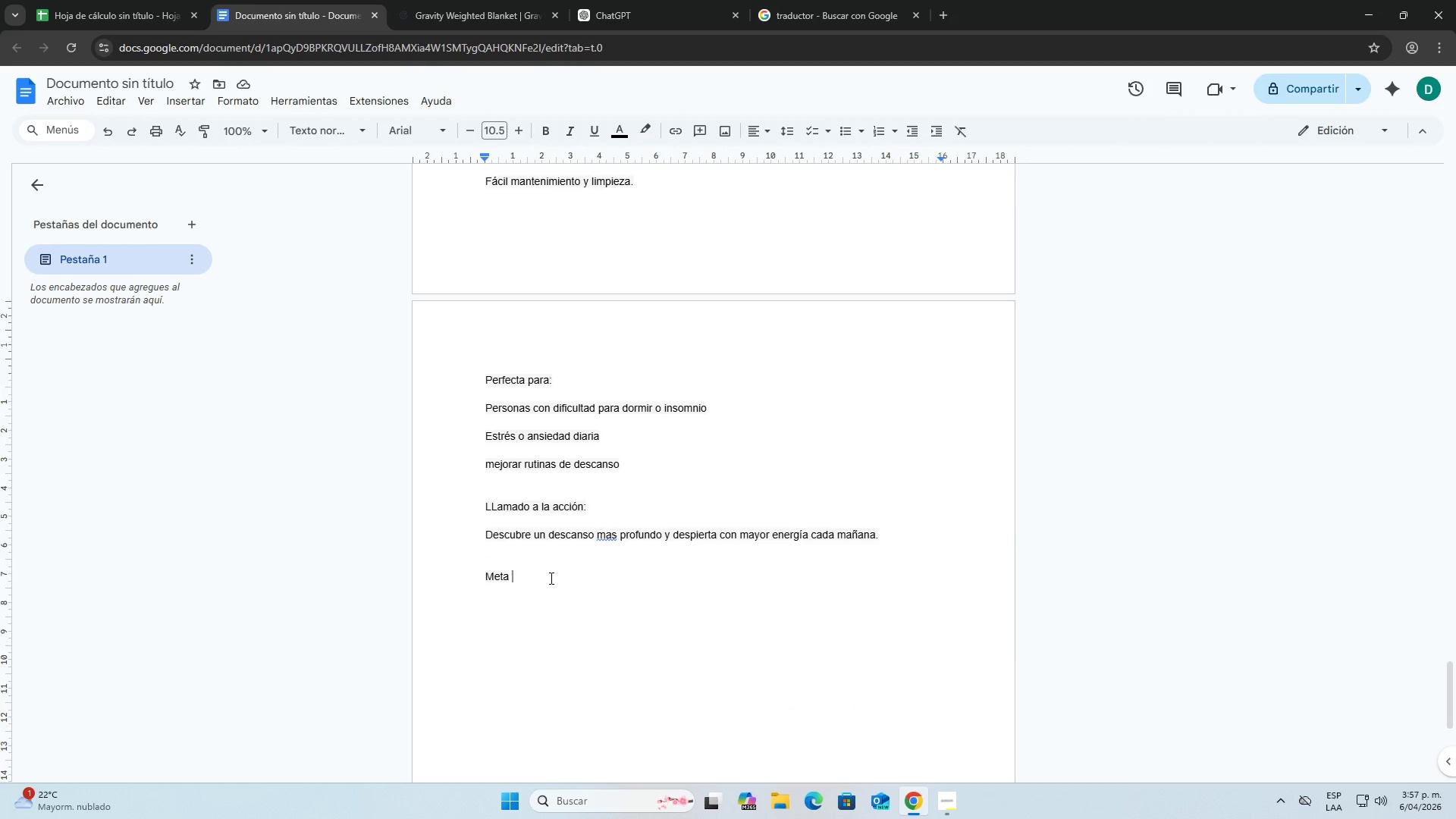 
type(De)
key(Backspace)
key(Backspace)
type(description SEO )
key(Backspace)
type(.)
key(Backspace)
type(>)
 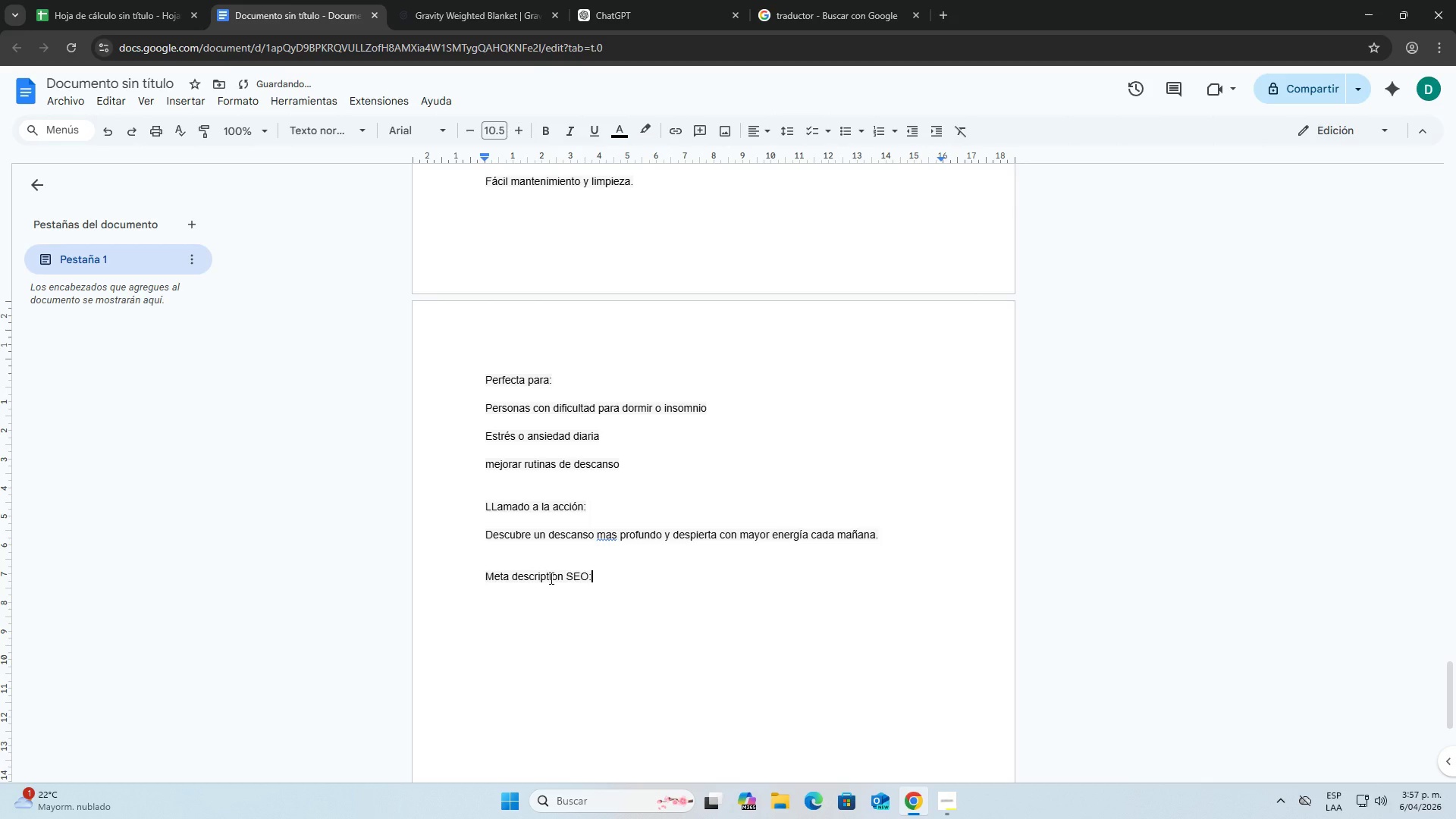 
key(Enter)
 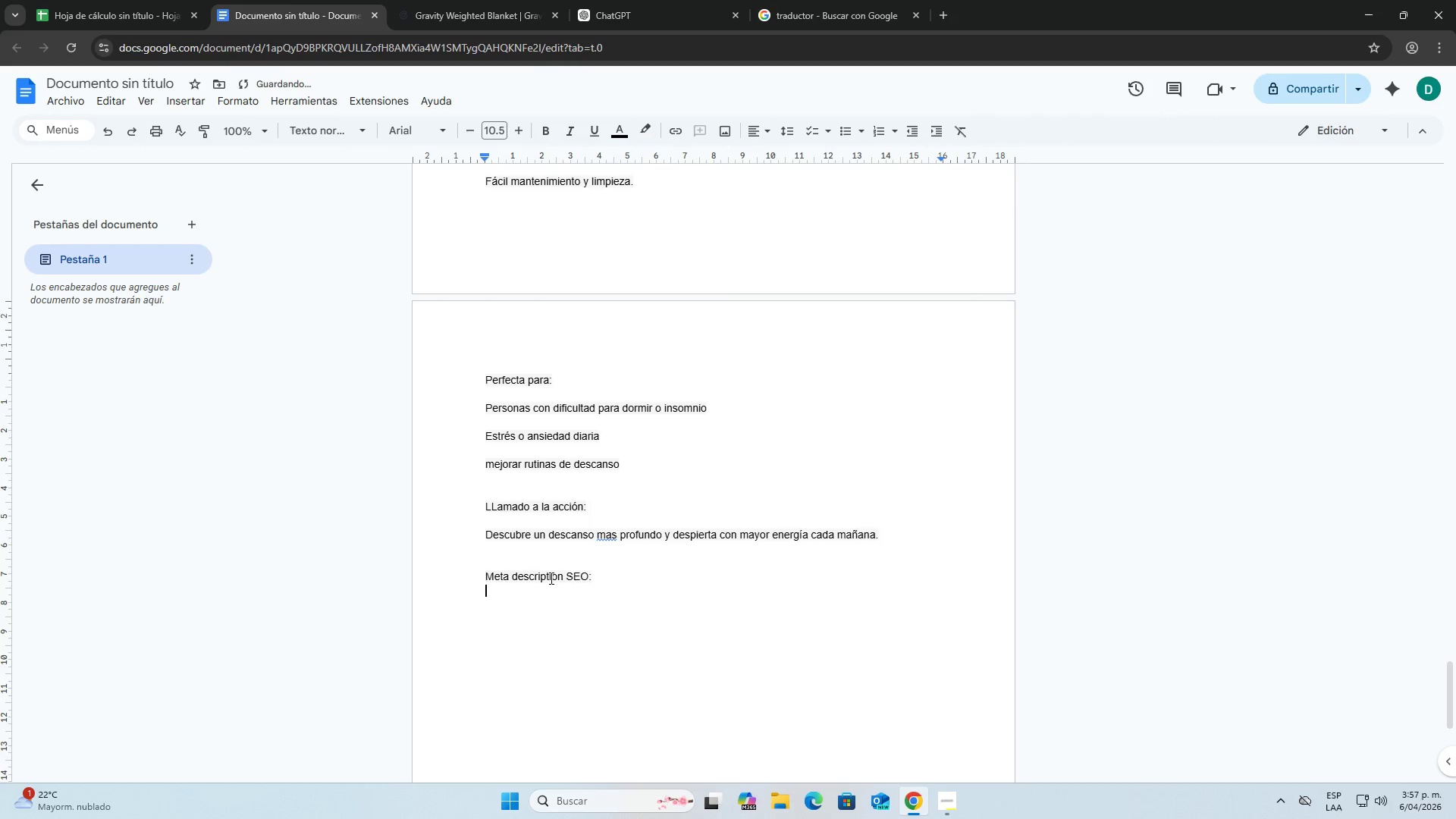 
key(Enter)
 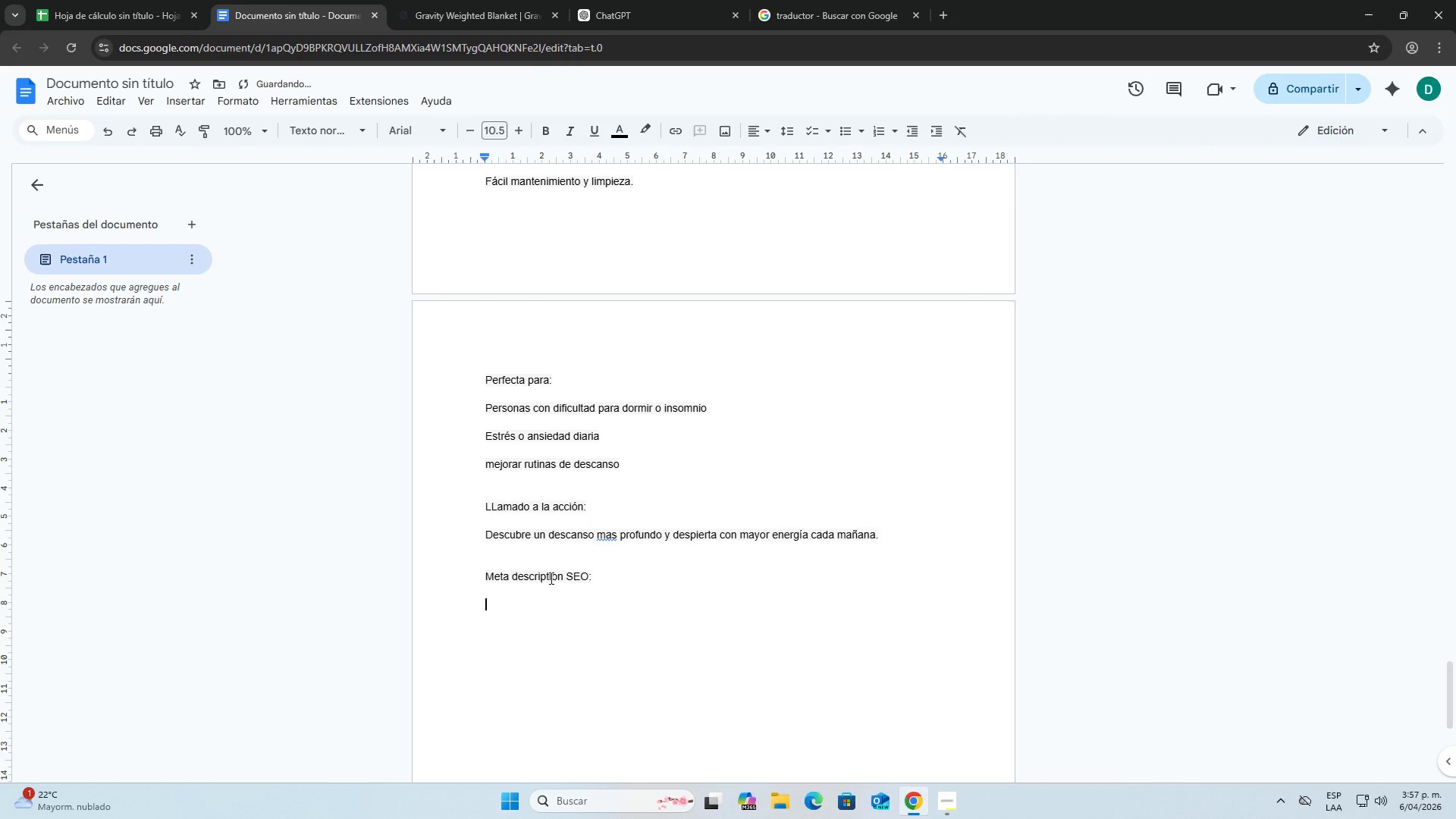 
key(CapsLock)
 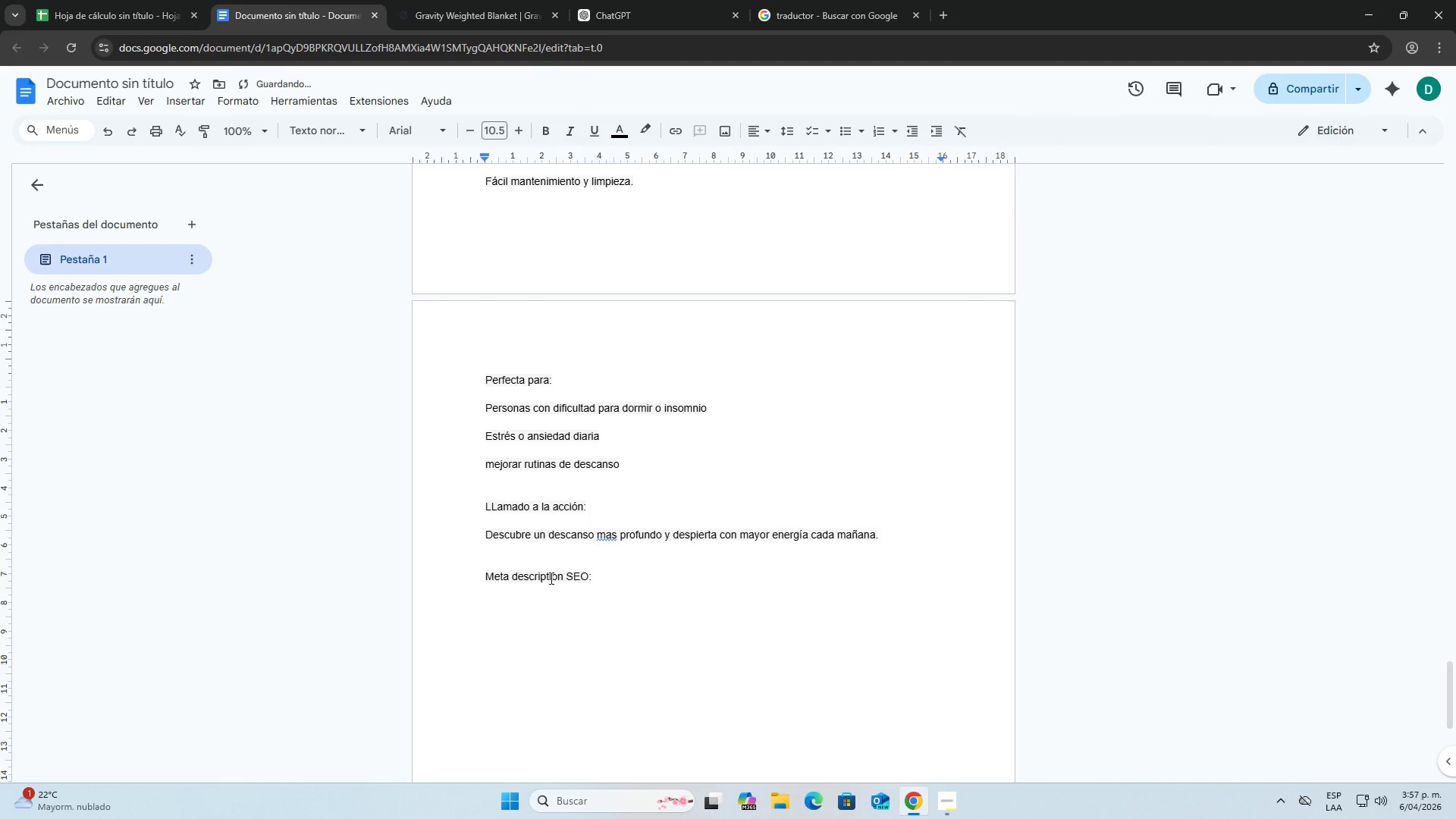 
key(Control+V)
 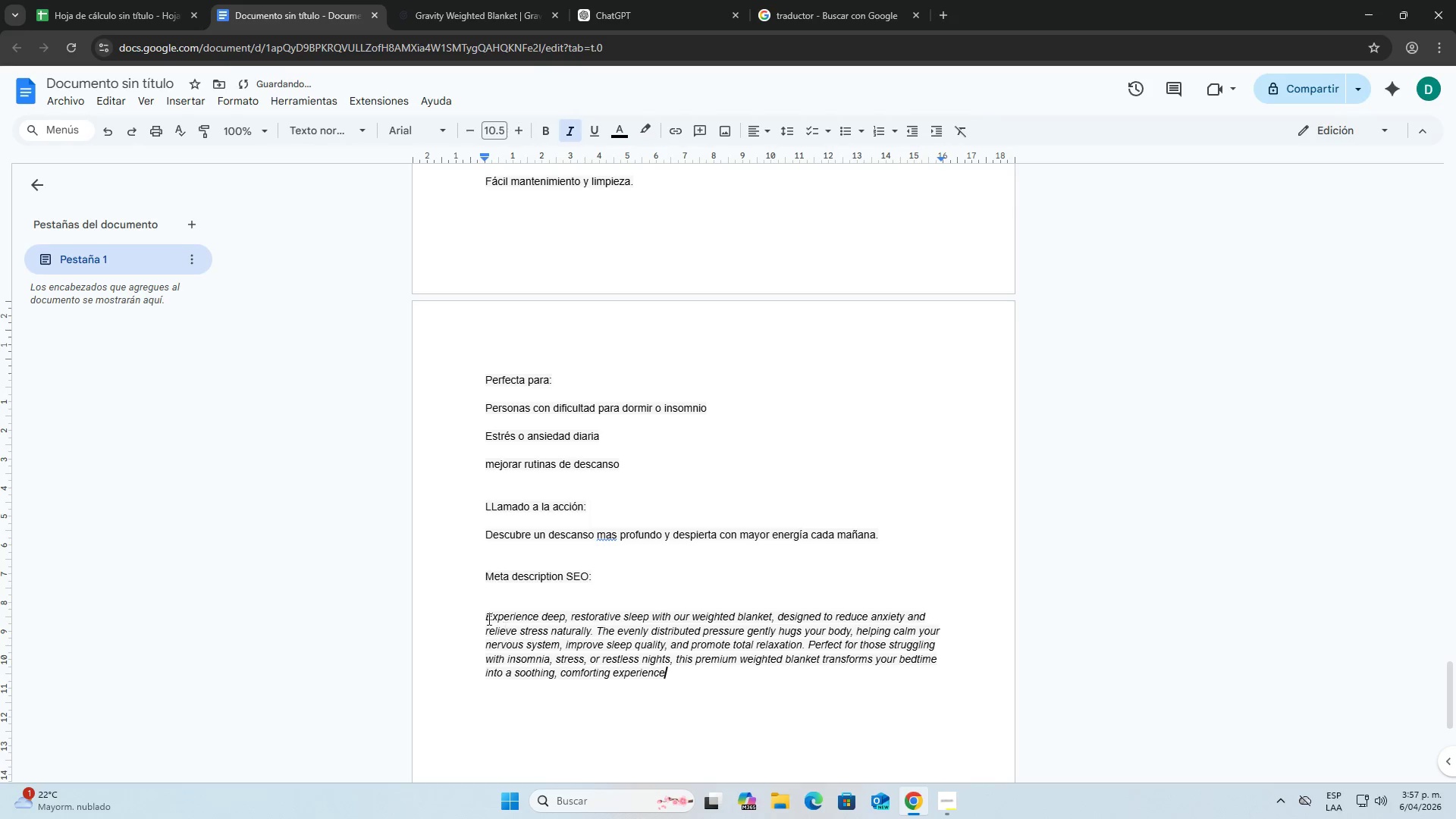 
left_click([485, 616])
 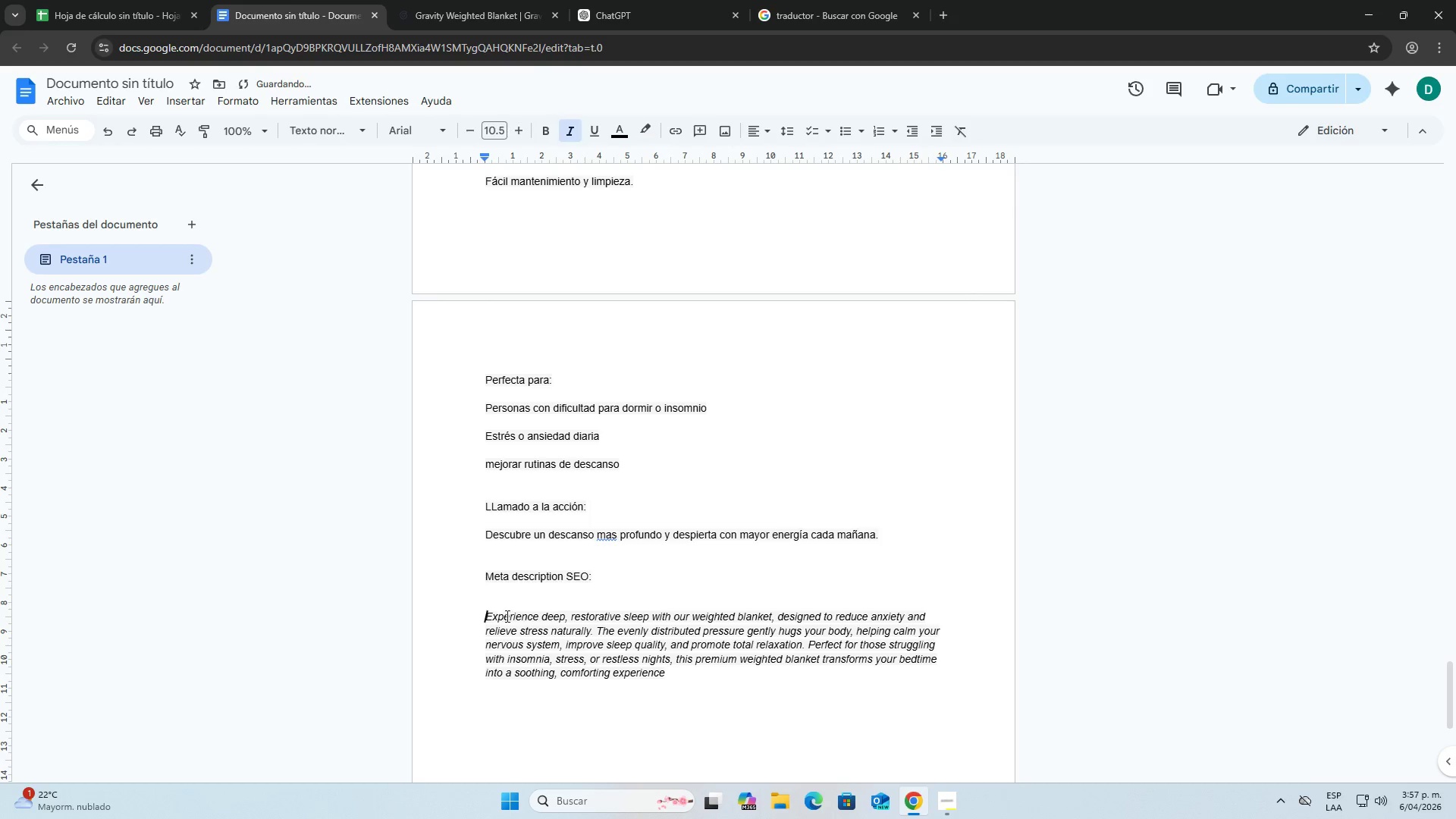 
key(Backspace)
 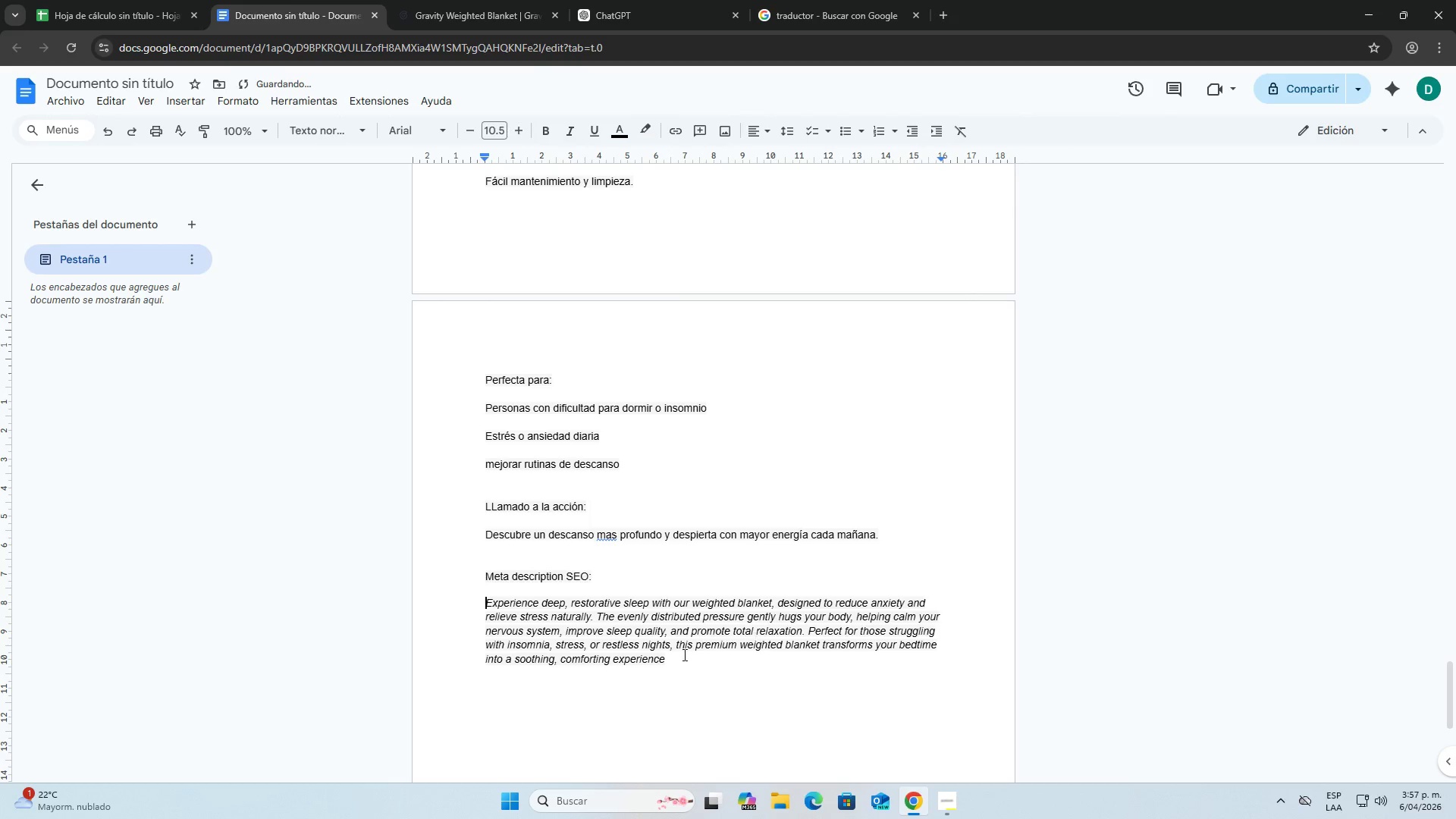 
left_click_drag(start_coordinate=[665, 659], to_coordinate=[487, 601])
 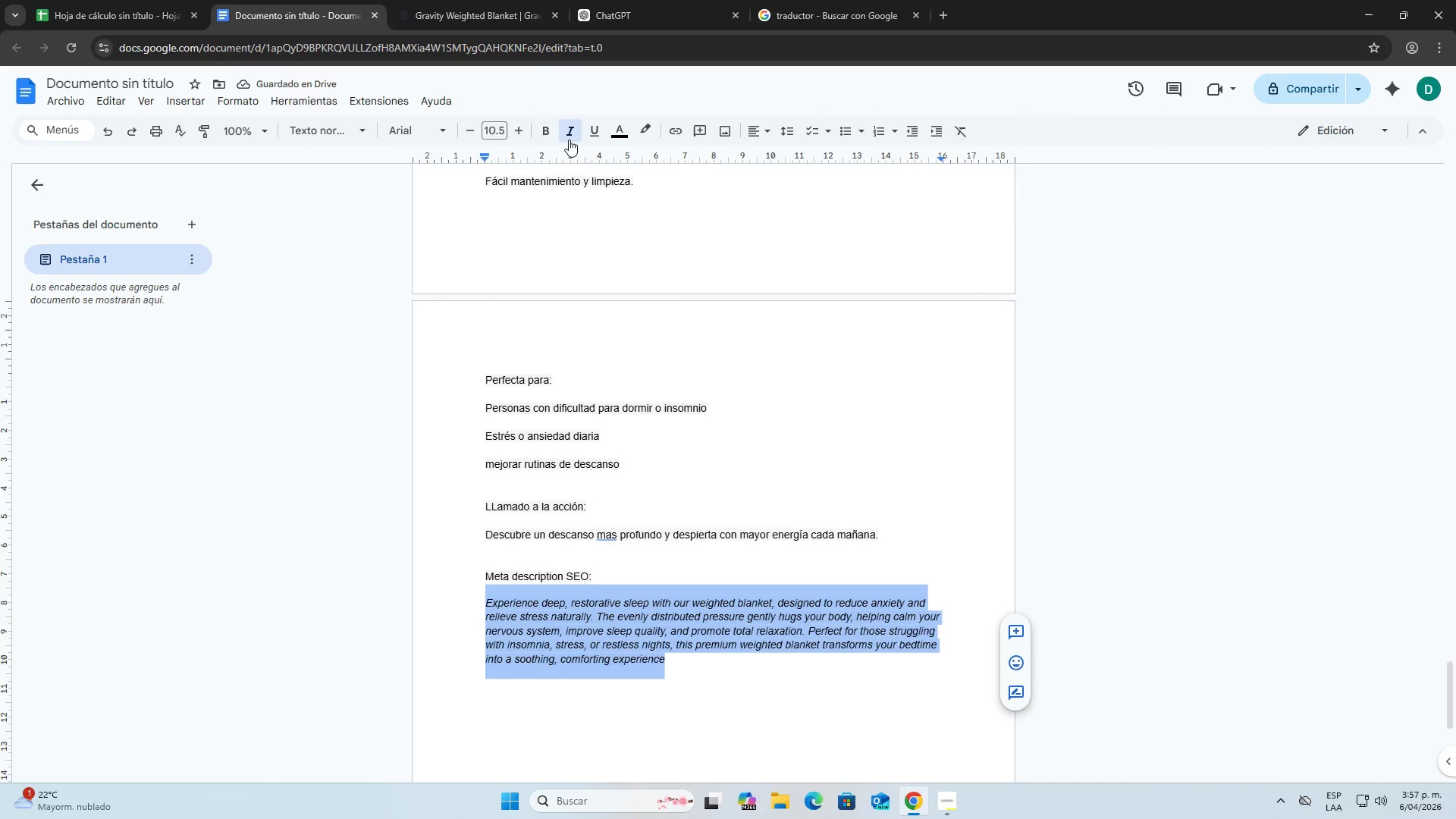 
left_click([570, 133])
 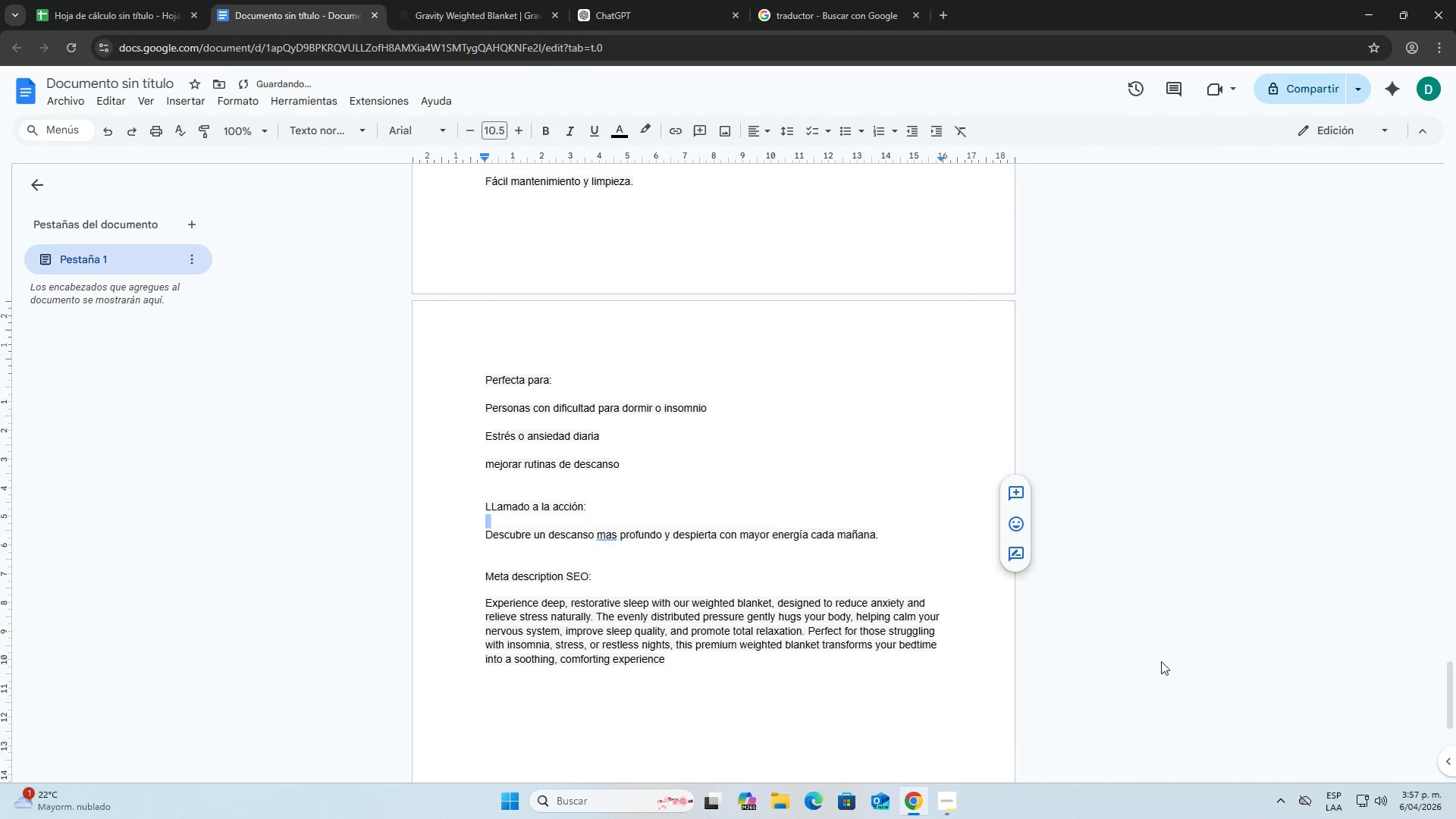 
left_click([808, 682])
 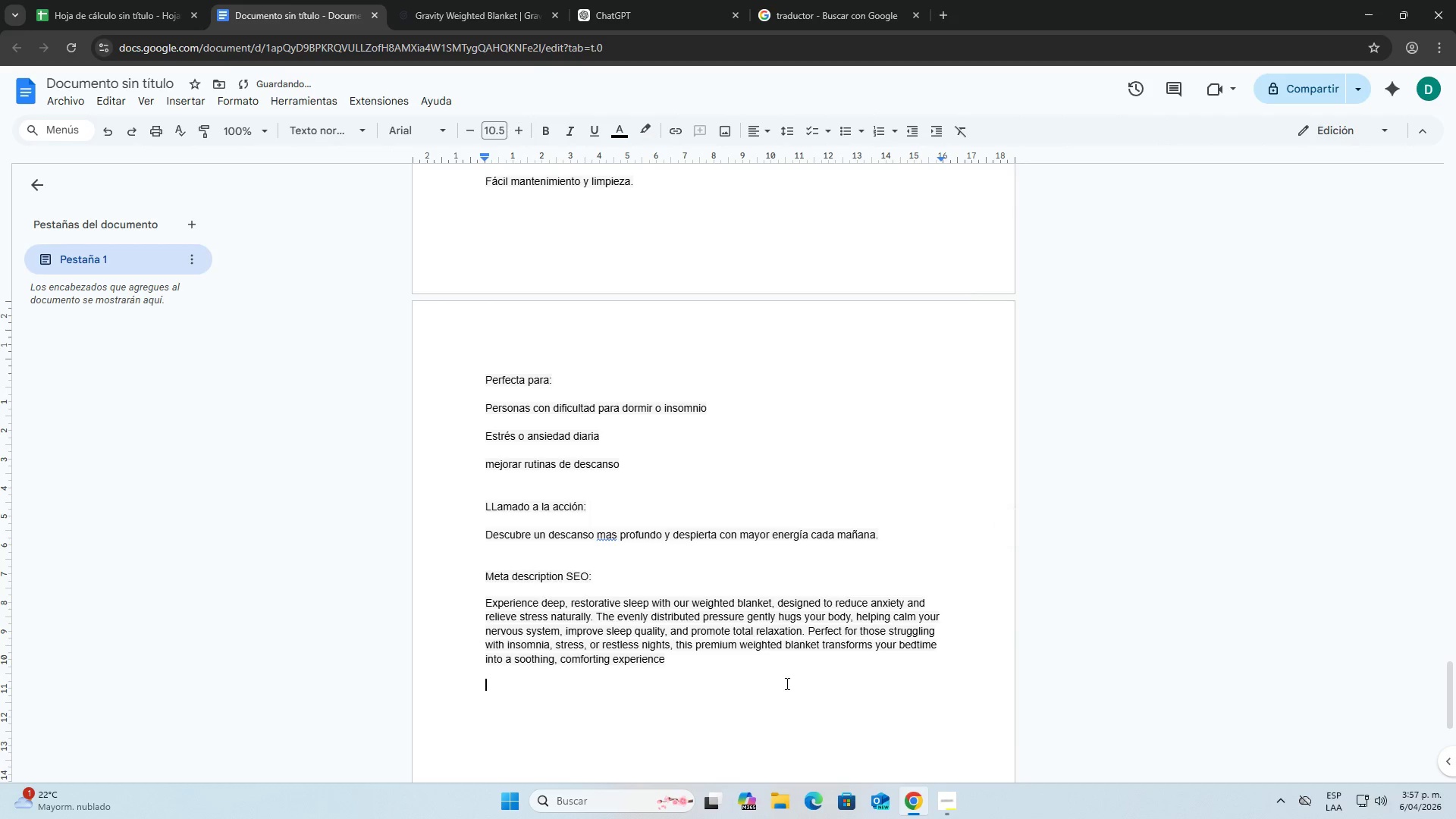 
scroll: coordinate [741, 669], scroll_direction: up, amount: 6.0
 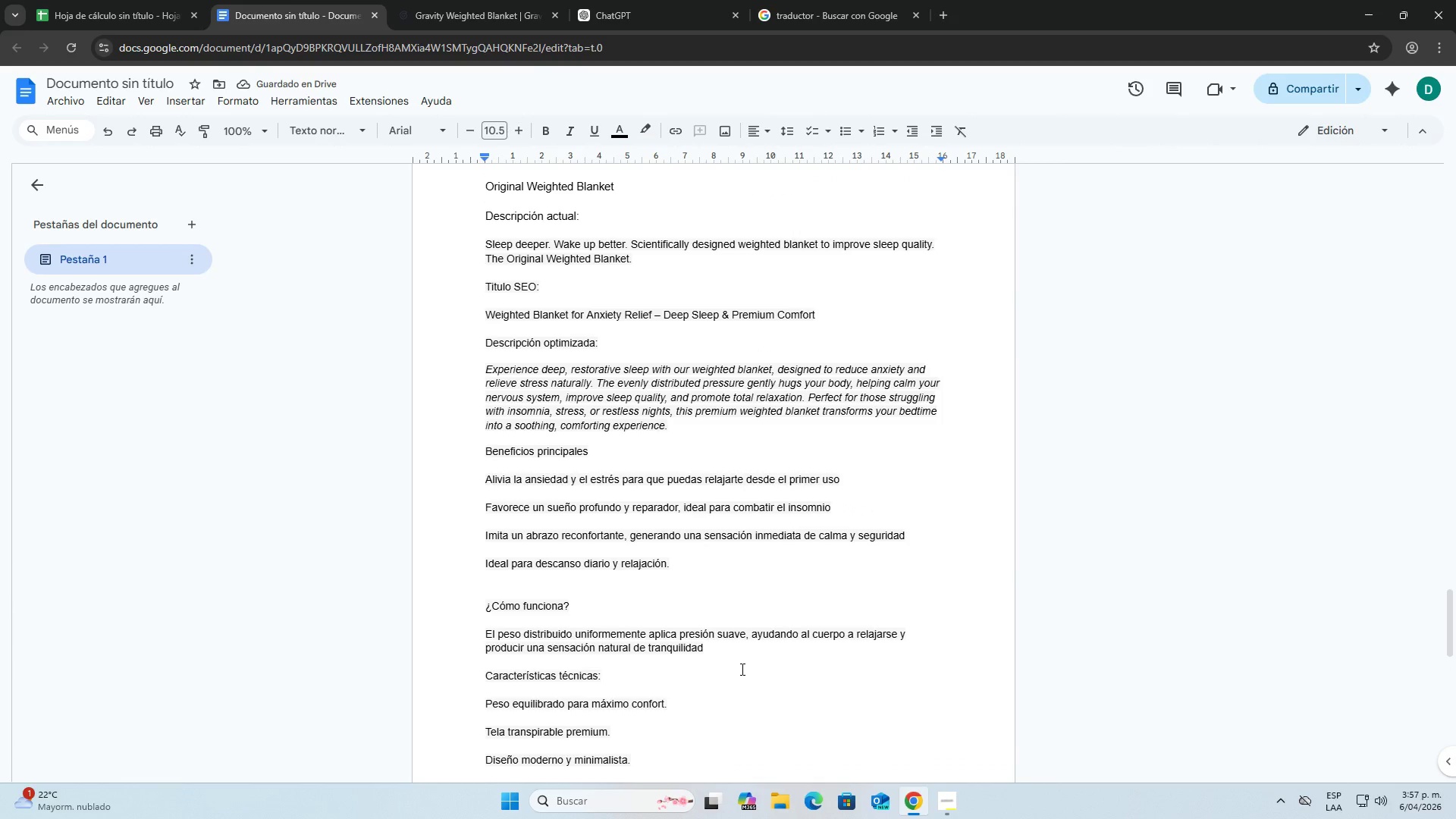 
scroll: coordinate [740, 670], scroll_direction: down, amount: 9.0
 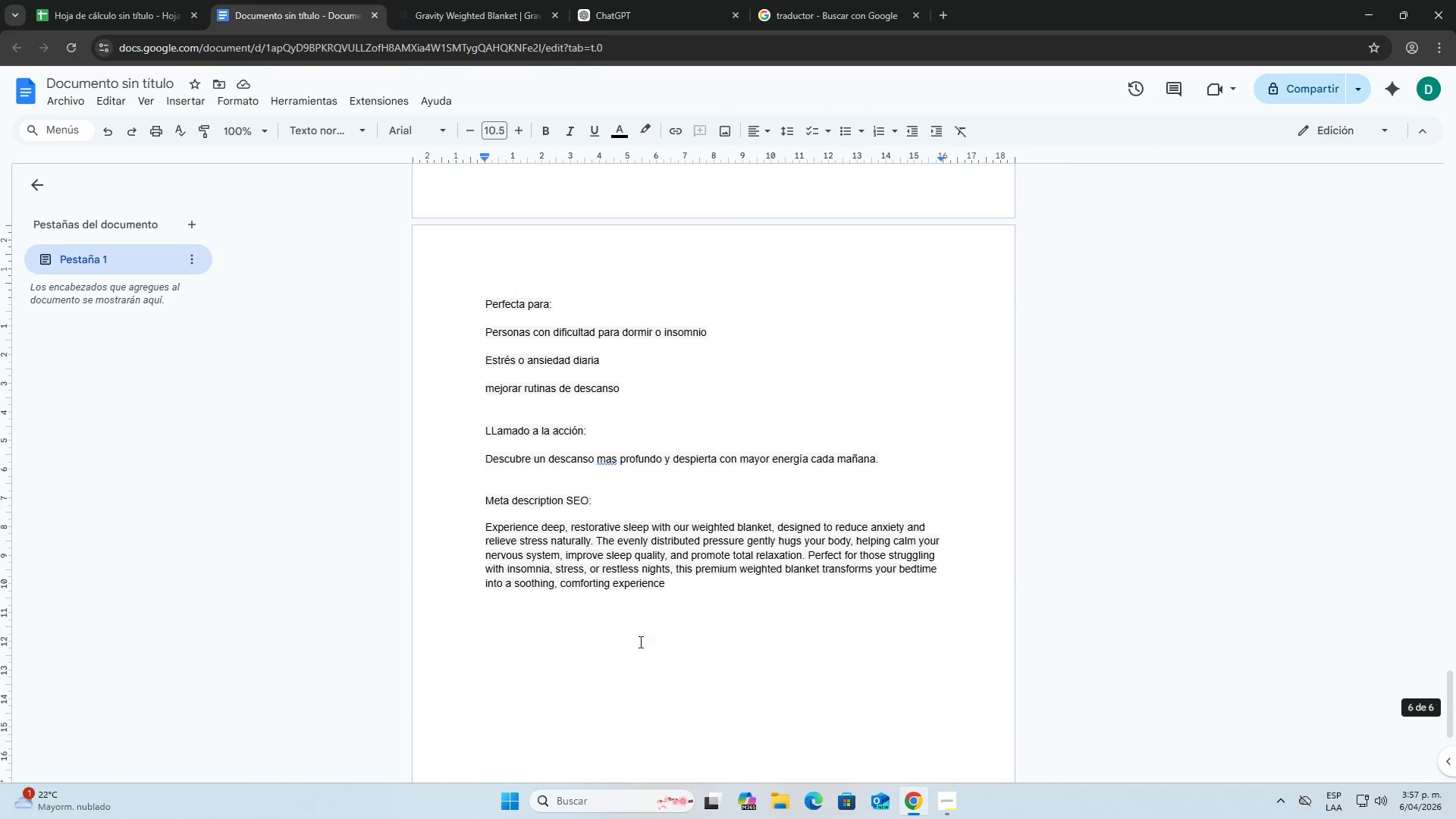 
left_click([682, 17])
 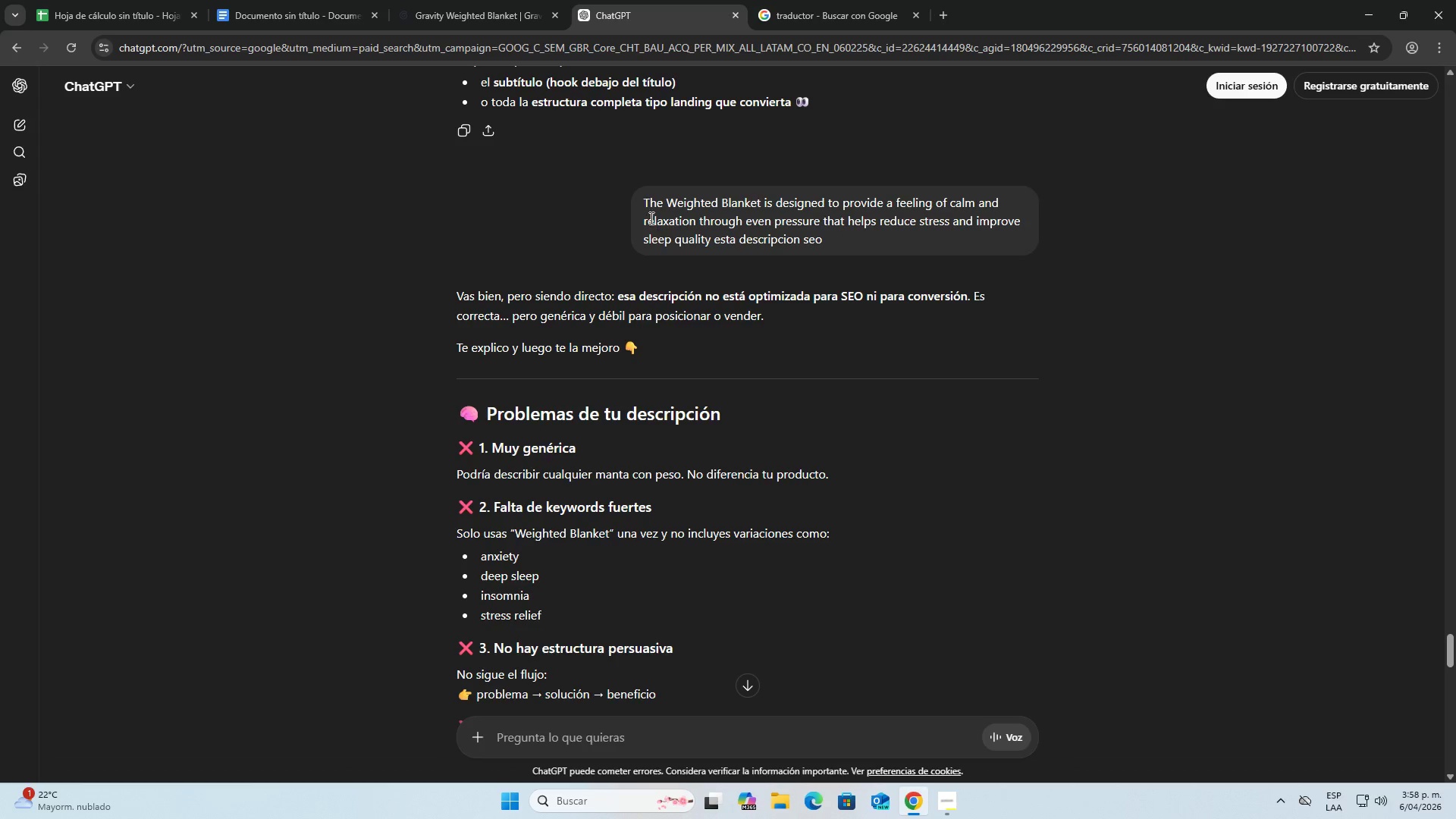 
scroll: coordinate [624, 629], scroll_direction: up, amount: 13.0
 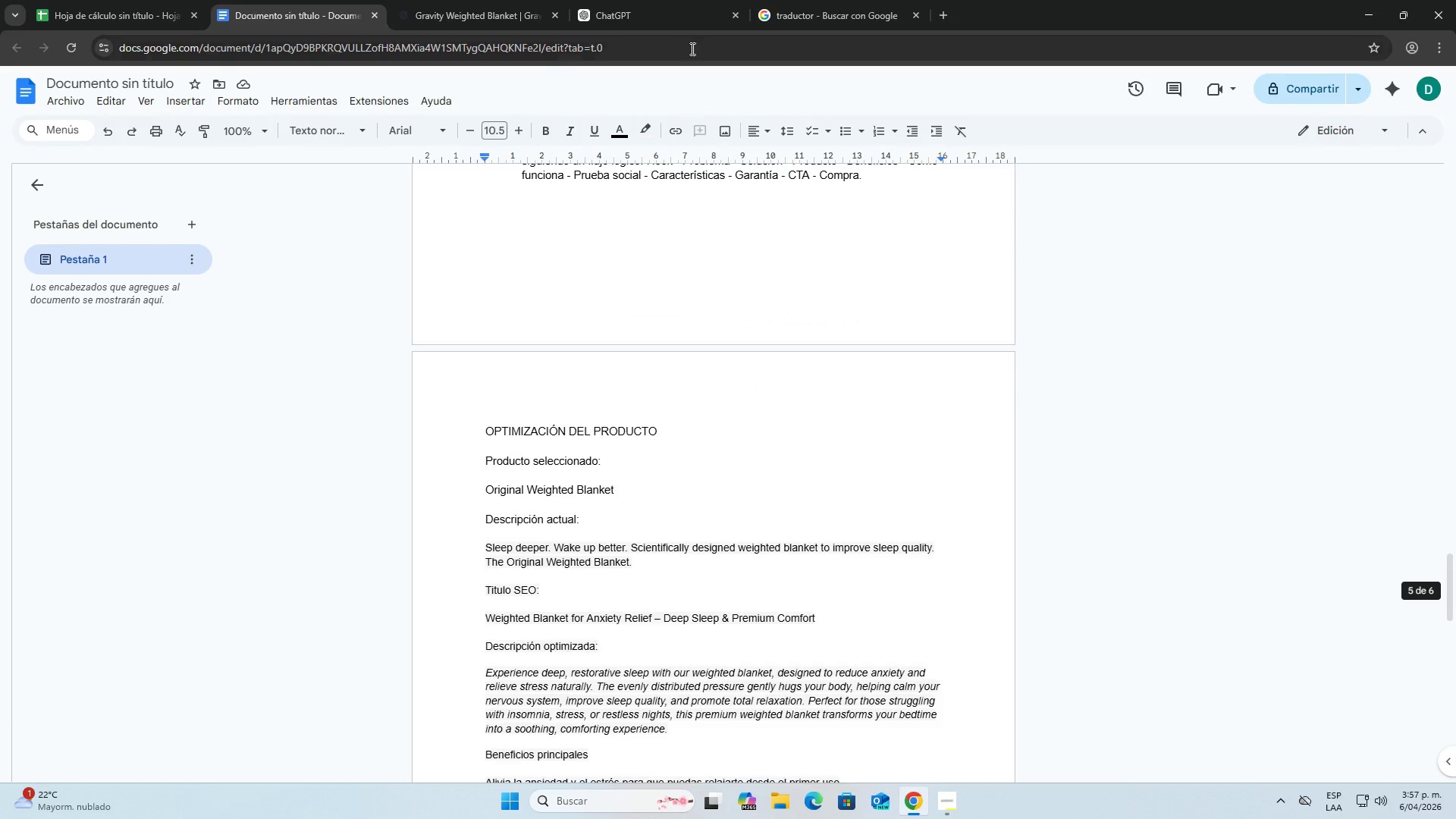 
left_click_drag(start_coordinate=[642, 203], to_coordinate=[711, 240])
 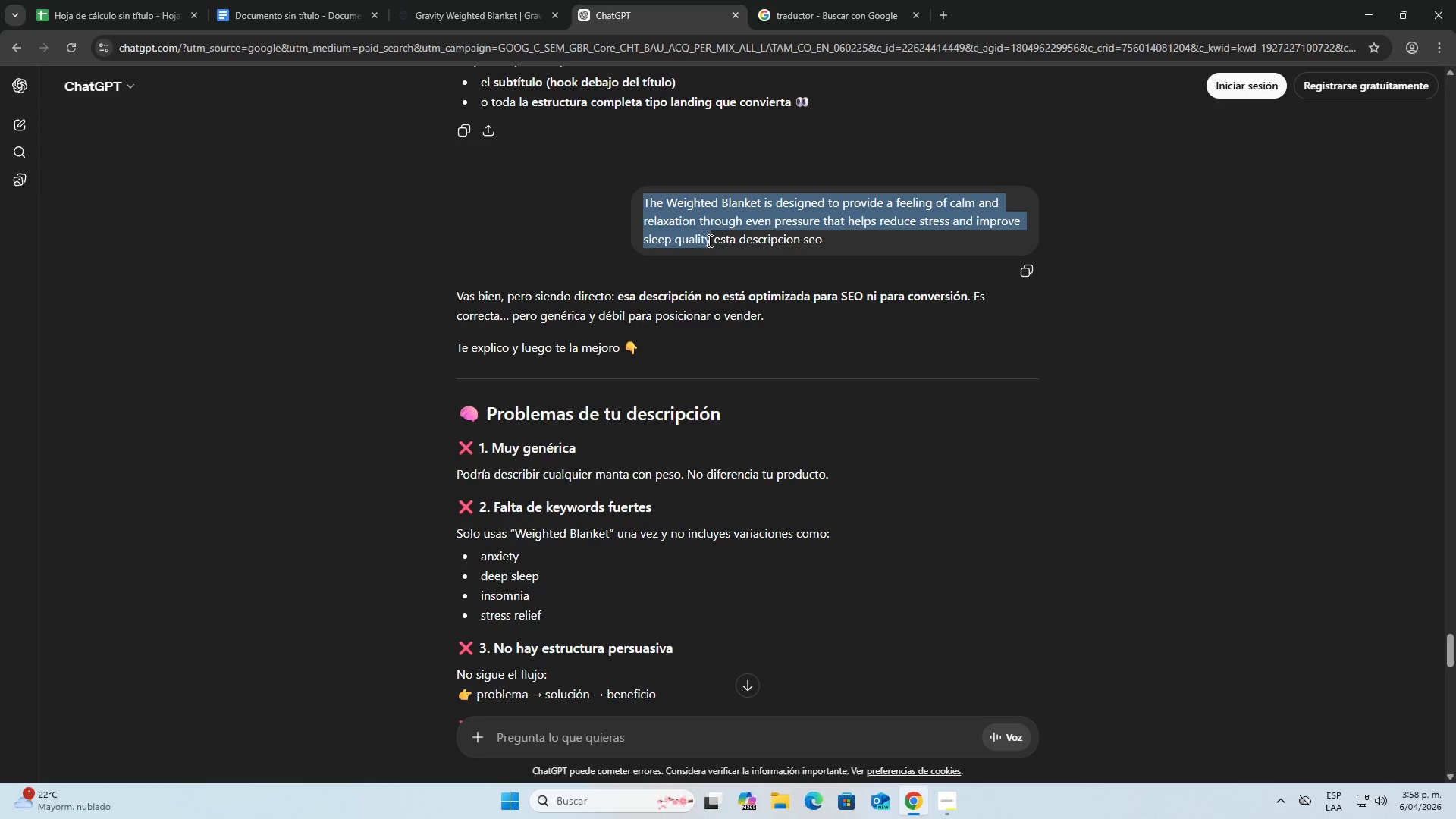 
key(Control+C)
 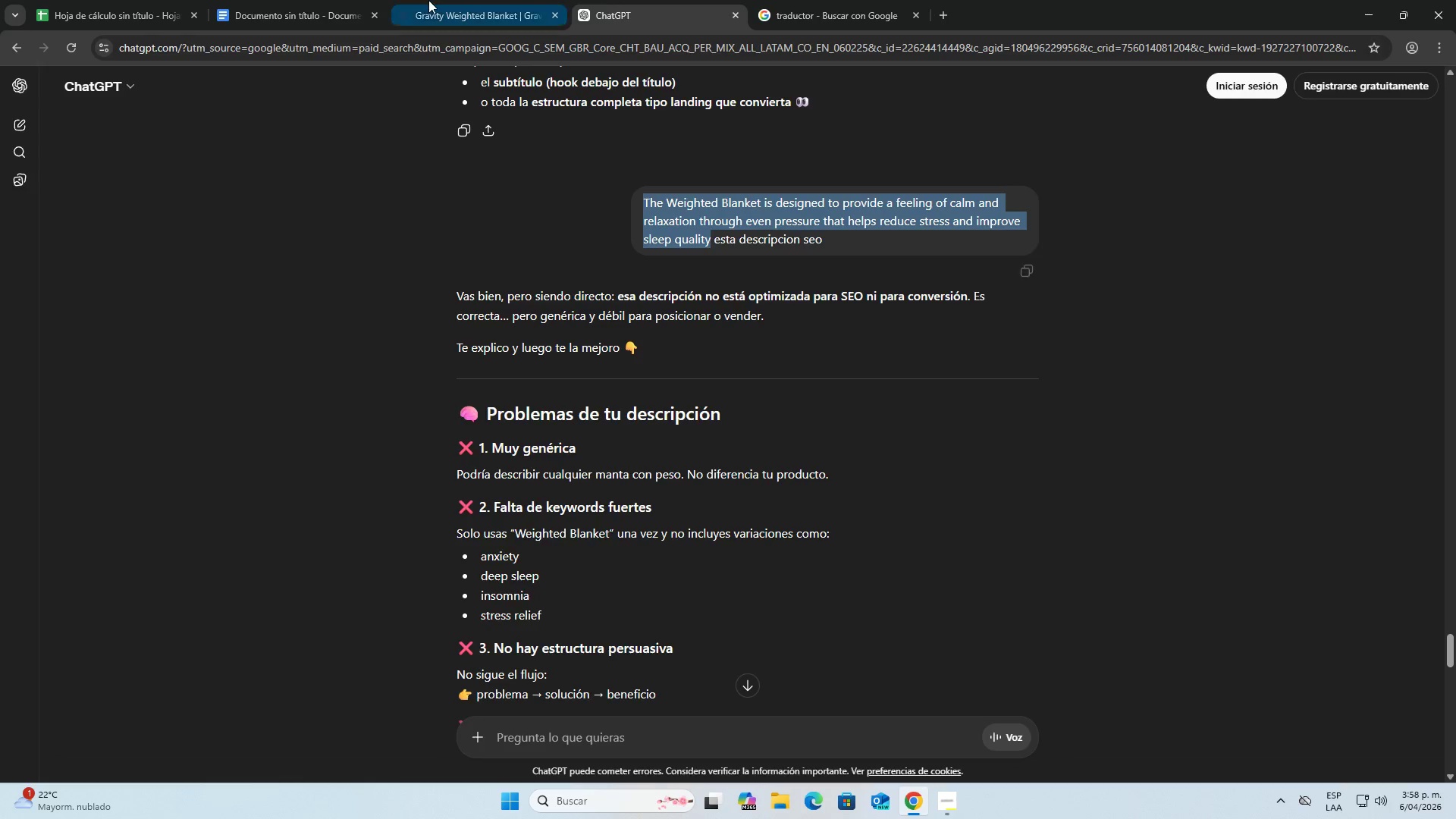 
left_click([428, 0])
 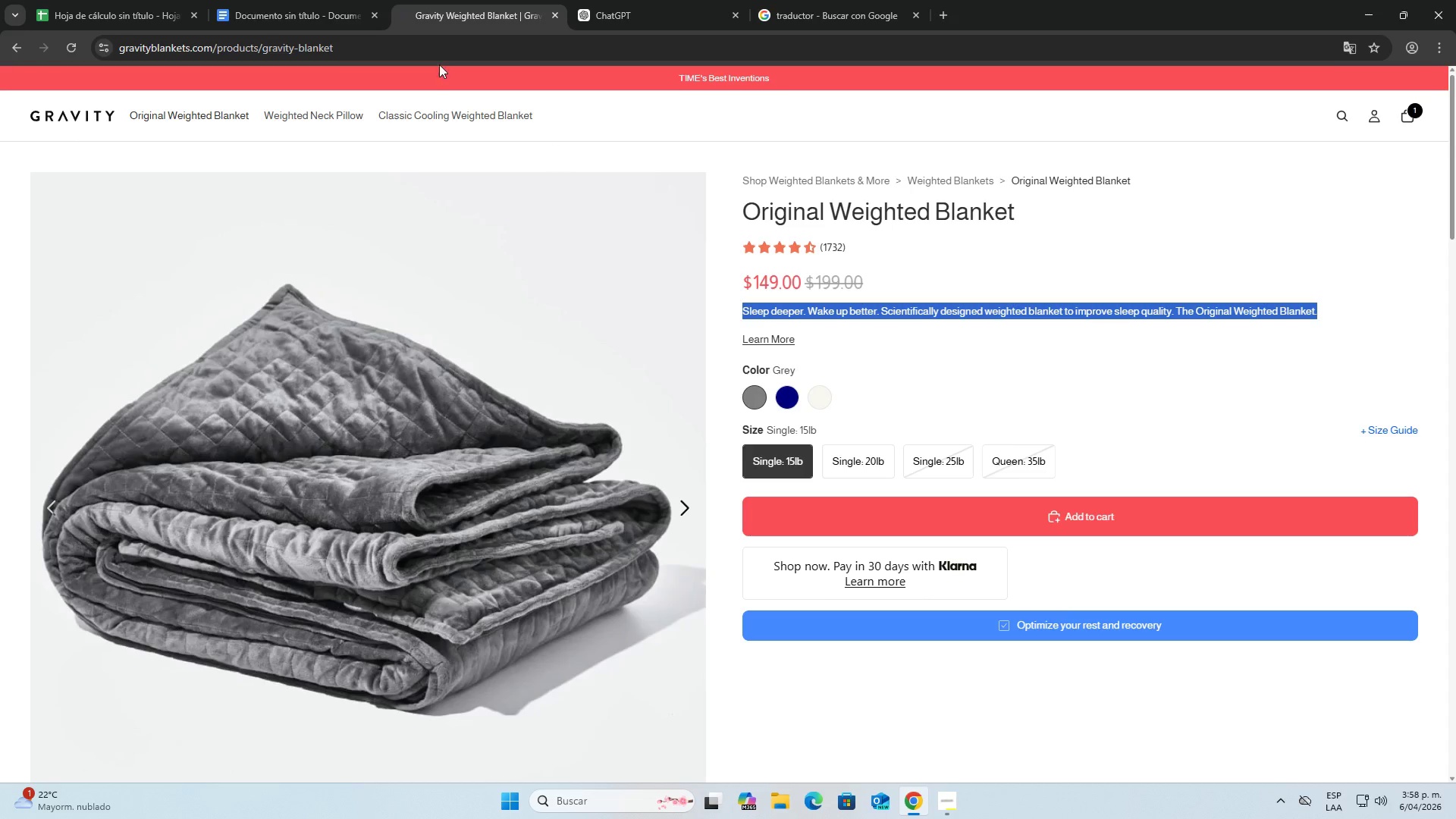 
left_click([332, 0])
 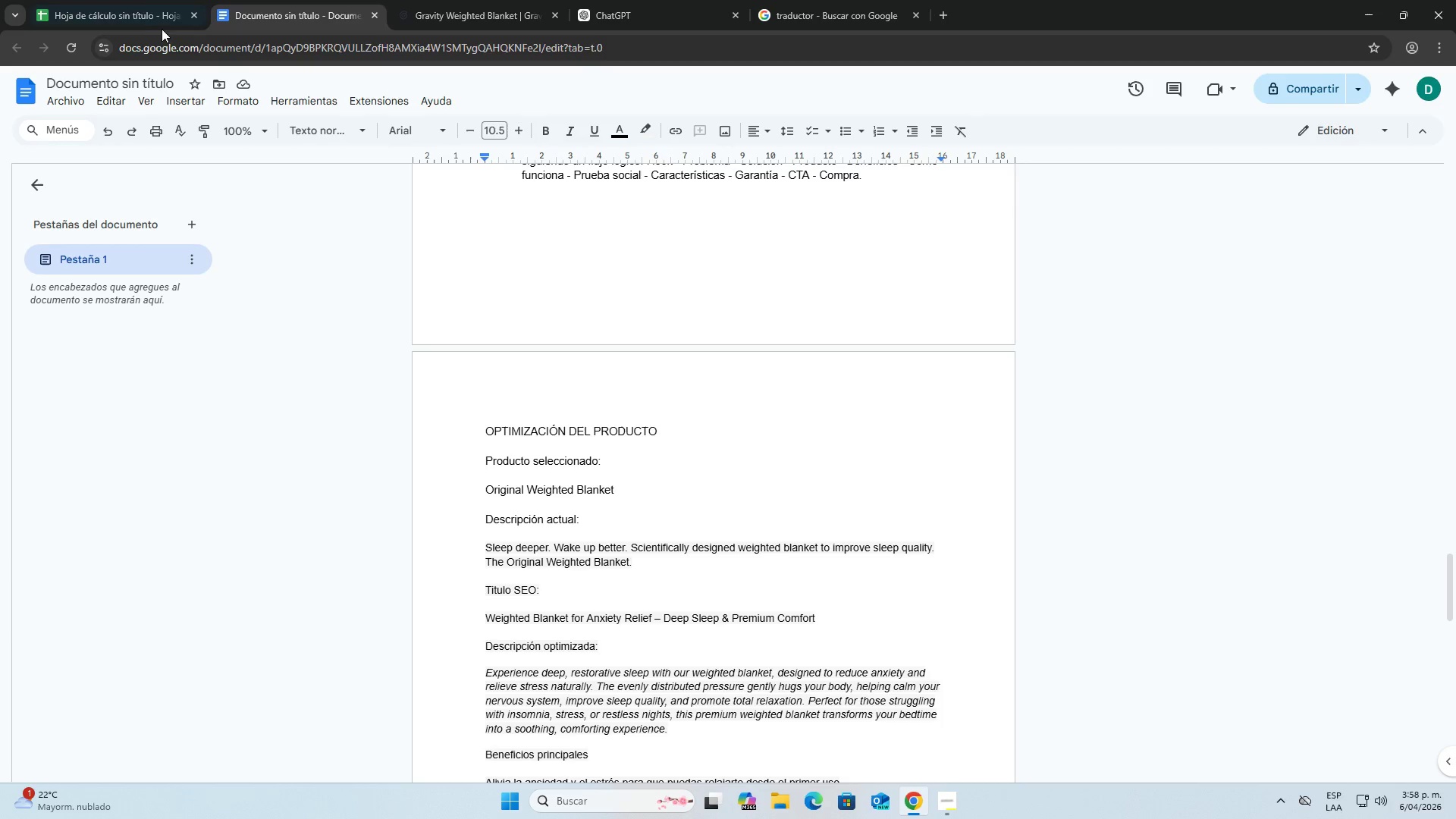 
scroll: coordinate [583, 503], scroll_direction: down, amount: 3.0
 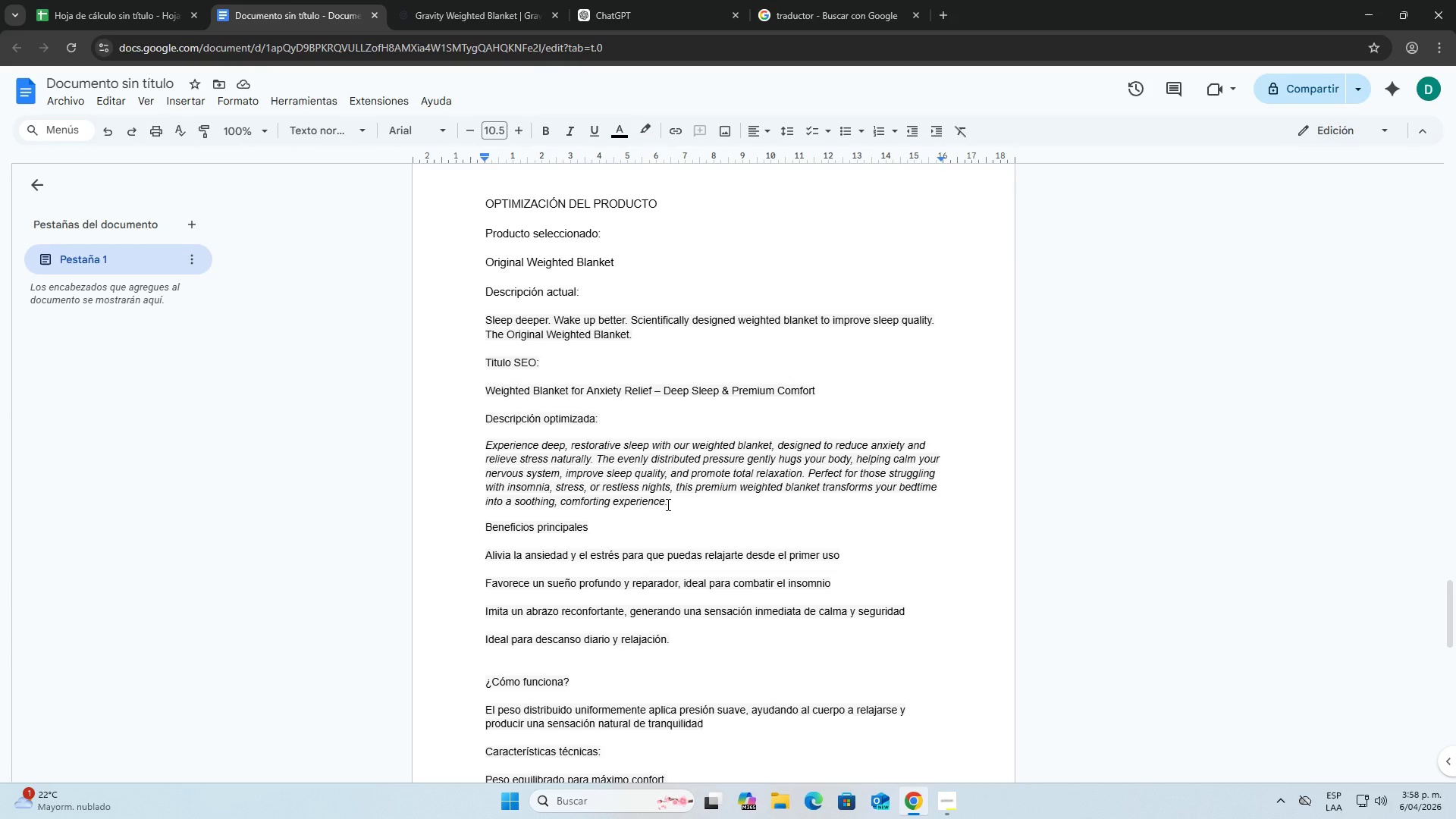 
left_click_drag(start_coordinate=[667, 504], to_coordinate=[485, 443])
 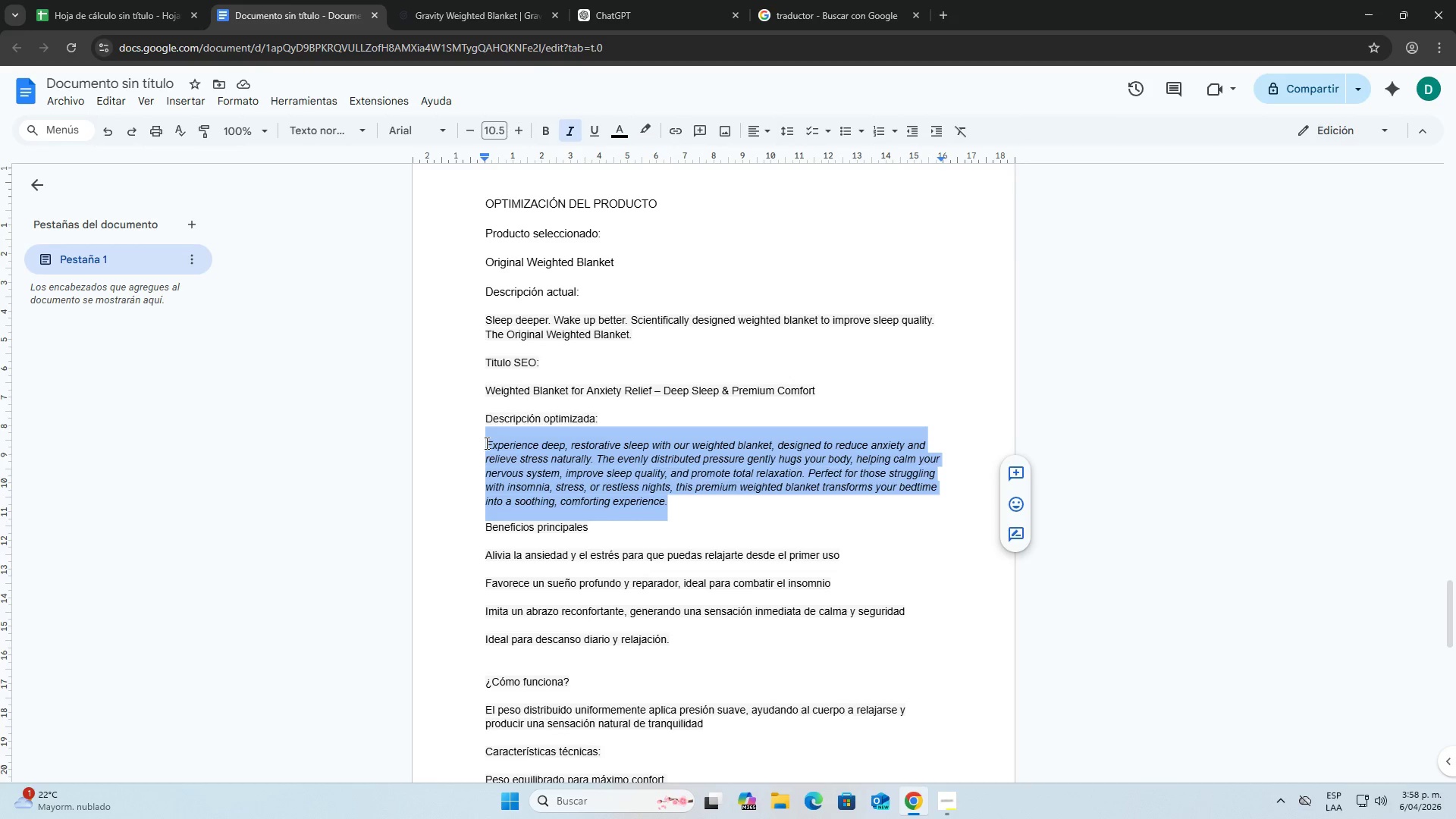 
key(Control+V)
 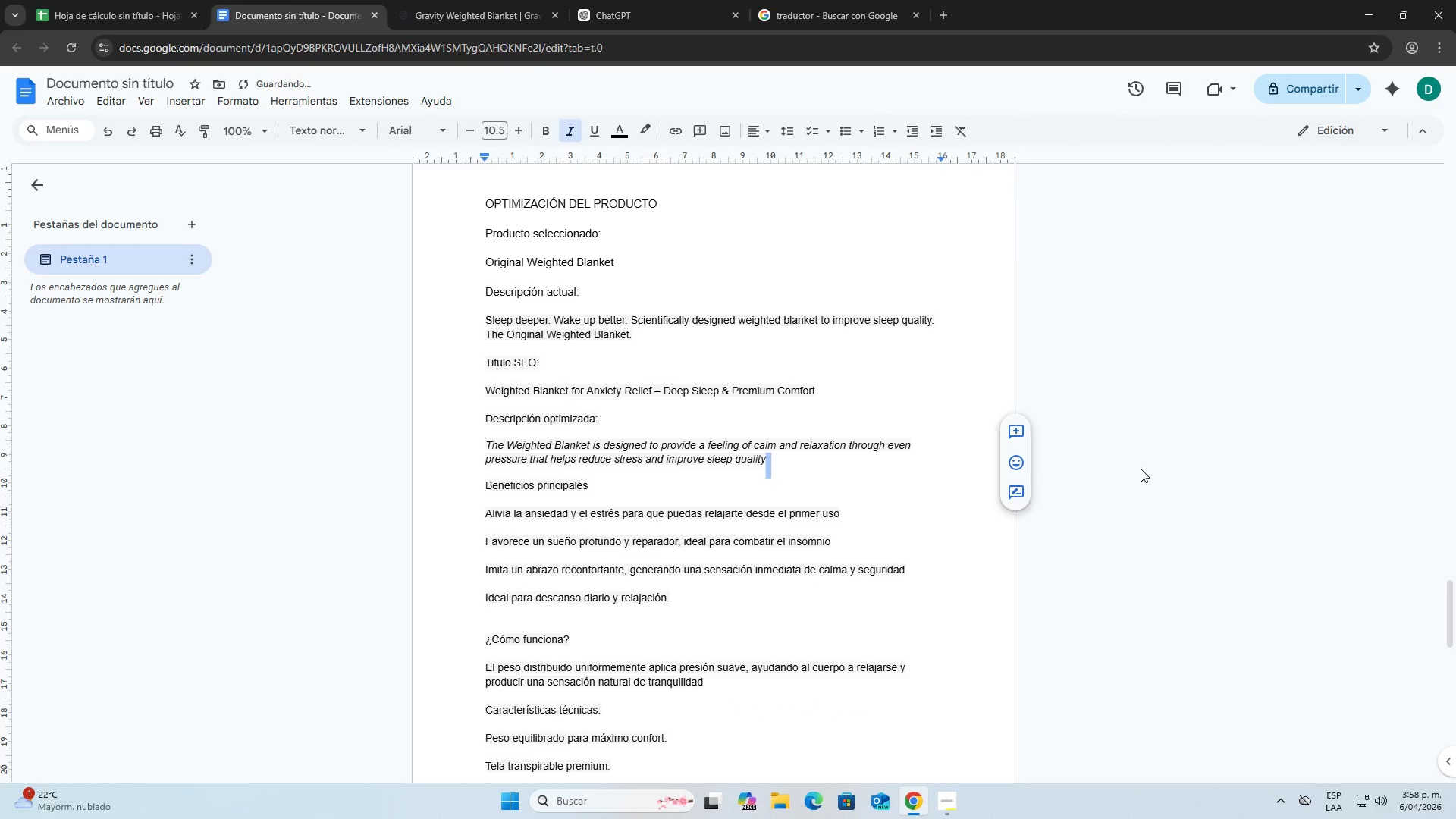 
scroll: coordinate [836, 565], scroll_direction: down, amount: 10.0
 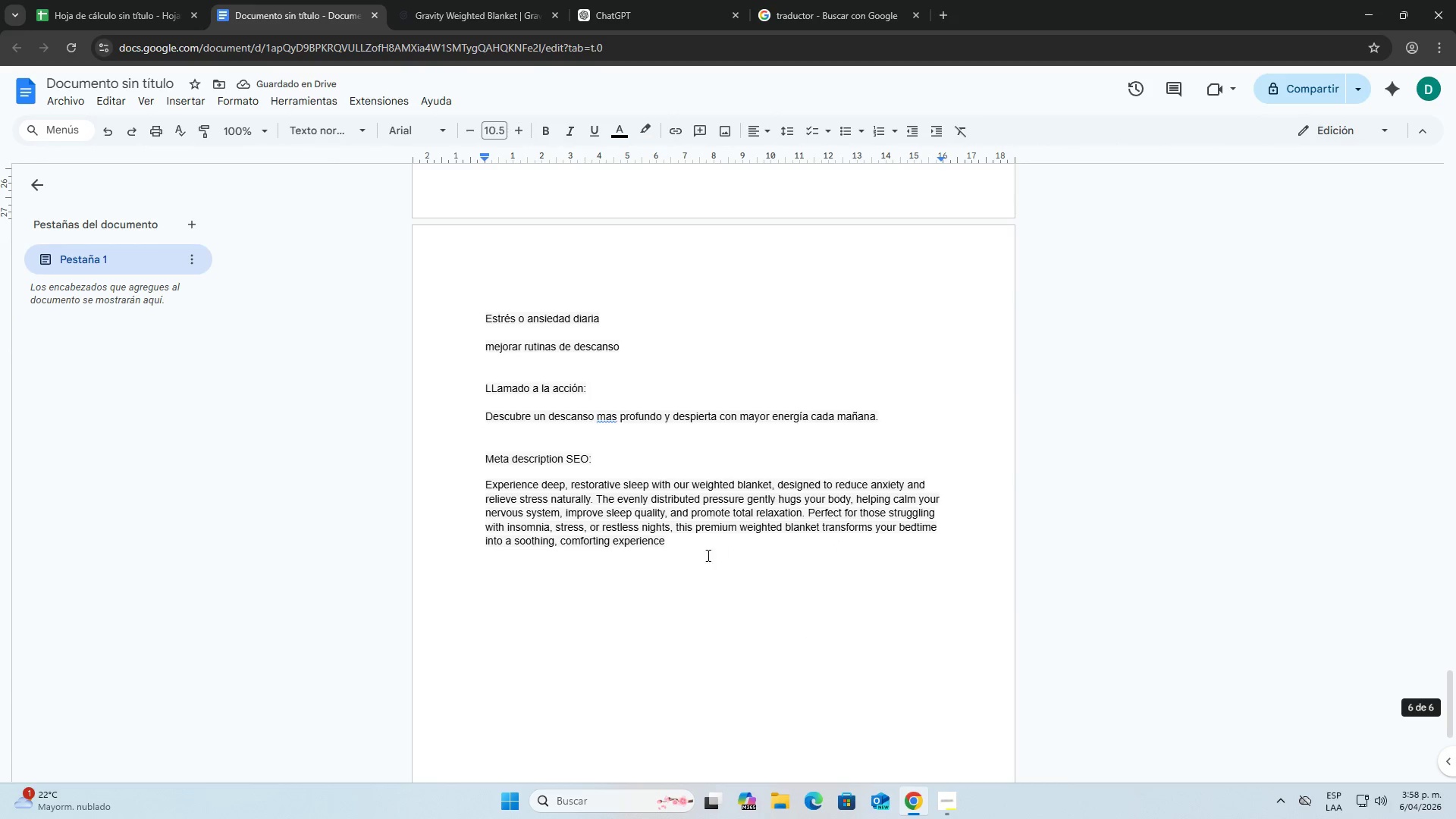 
left_click([686, 547])
 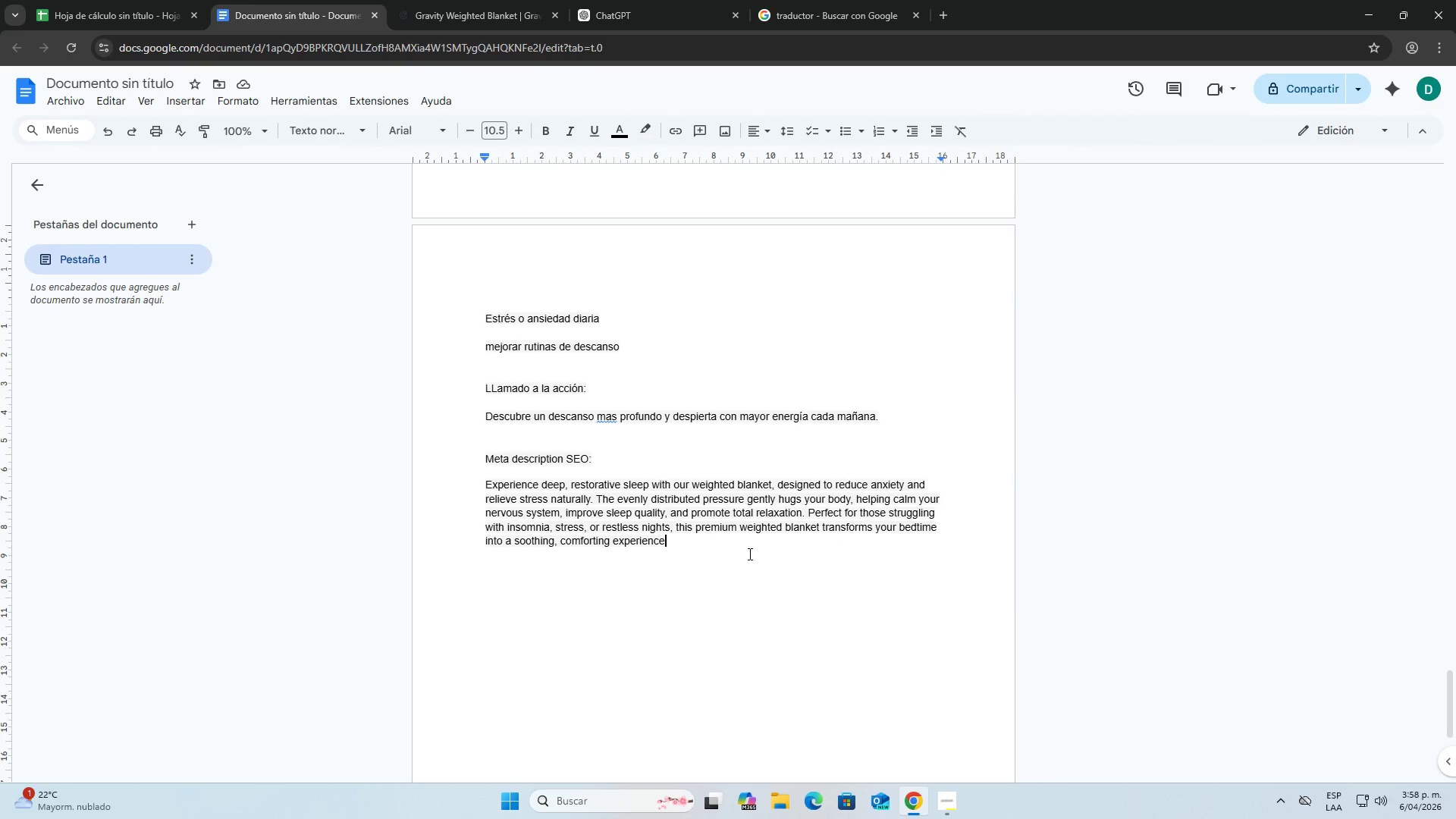 
key(Enter)
 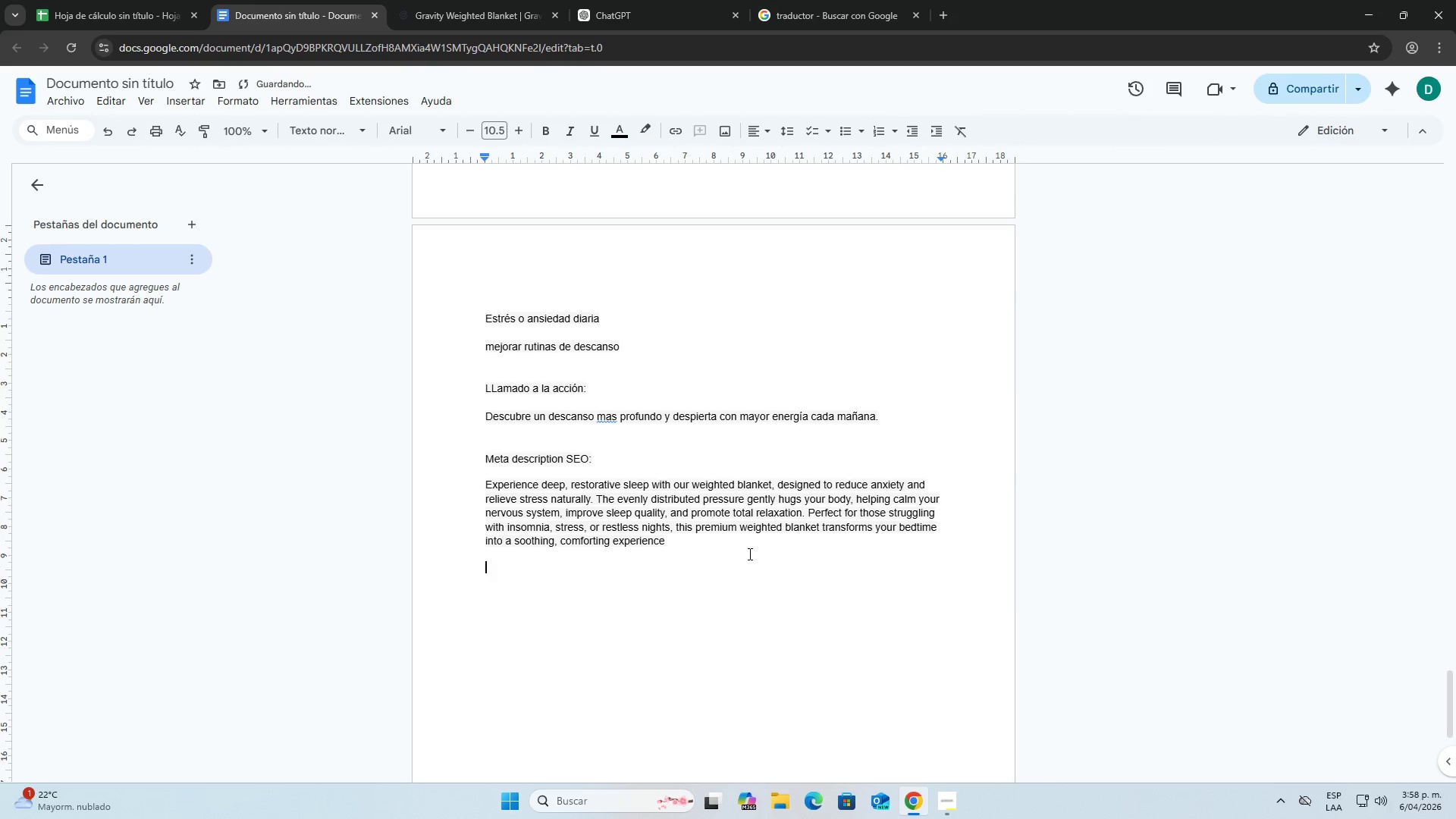 
key(Enter)
 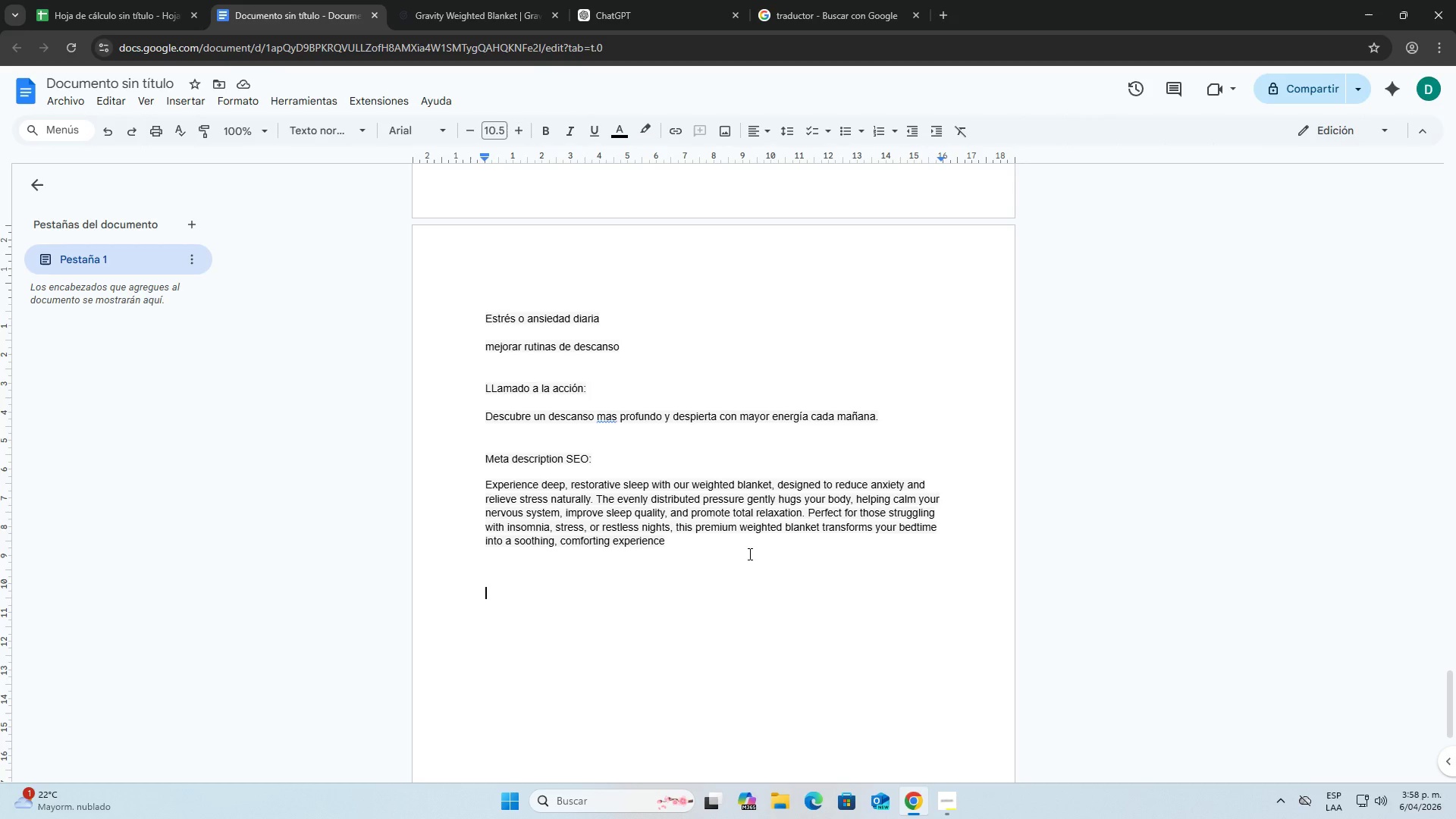 
wait(12.84)
 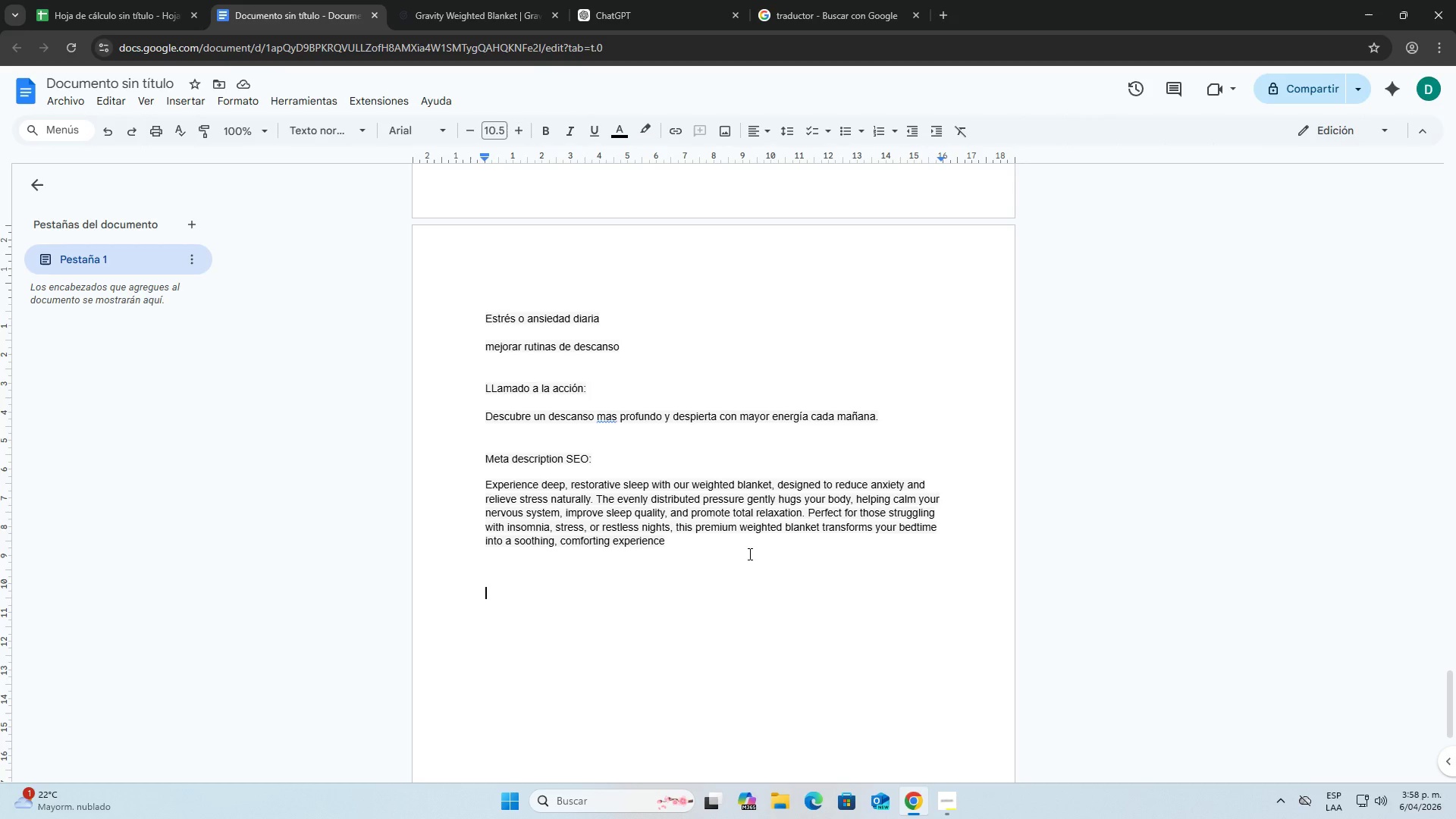 
type(Palabras ckave)
key(Backspace)
key(Backspace)
key(Backspace)
key(Backspace)
type(lave>)
 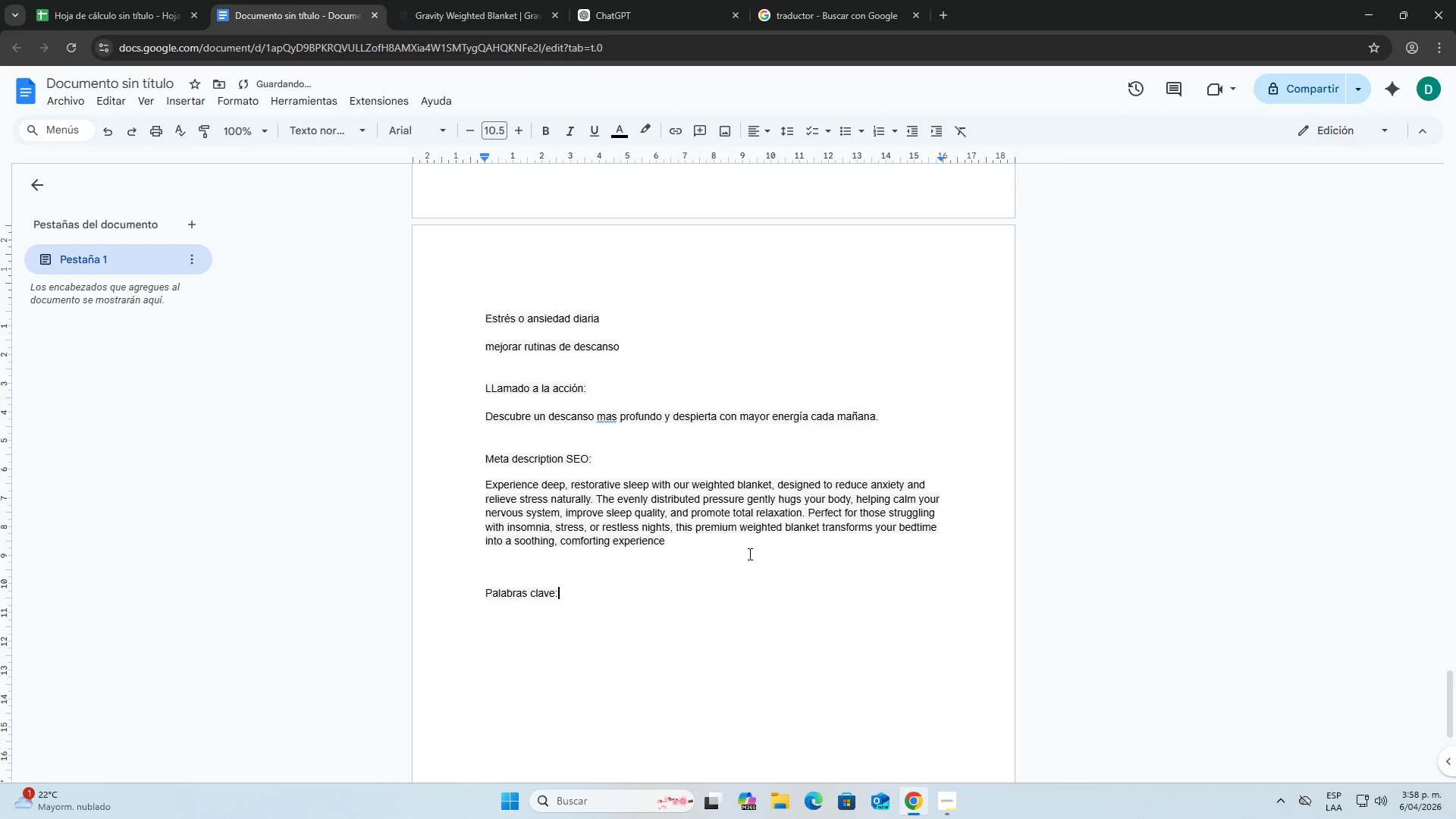 
key(Enter)
 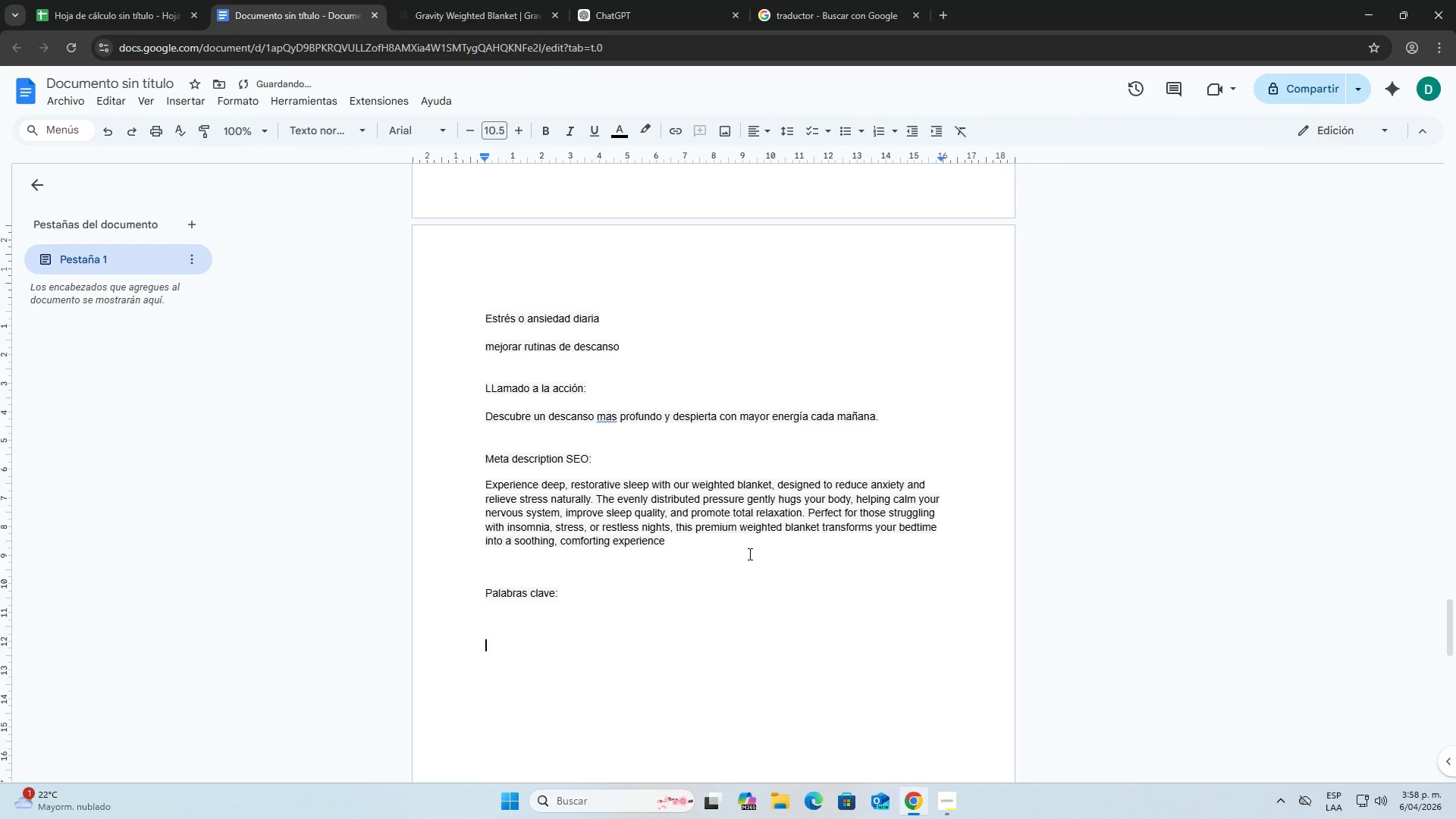 
key(Enter)
 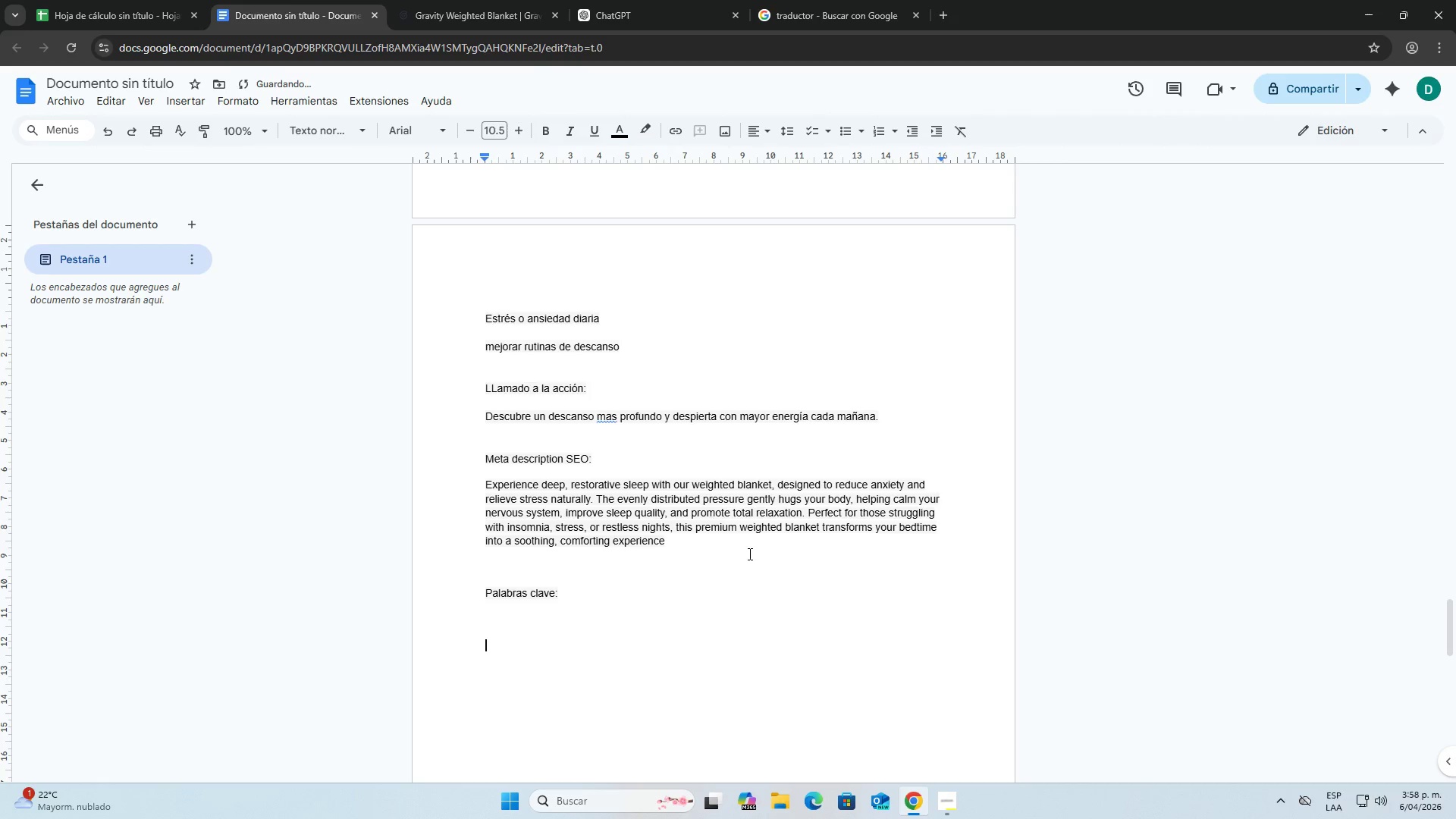 
key(Backspace)
 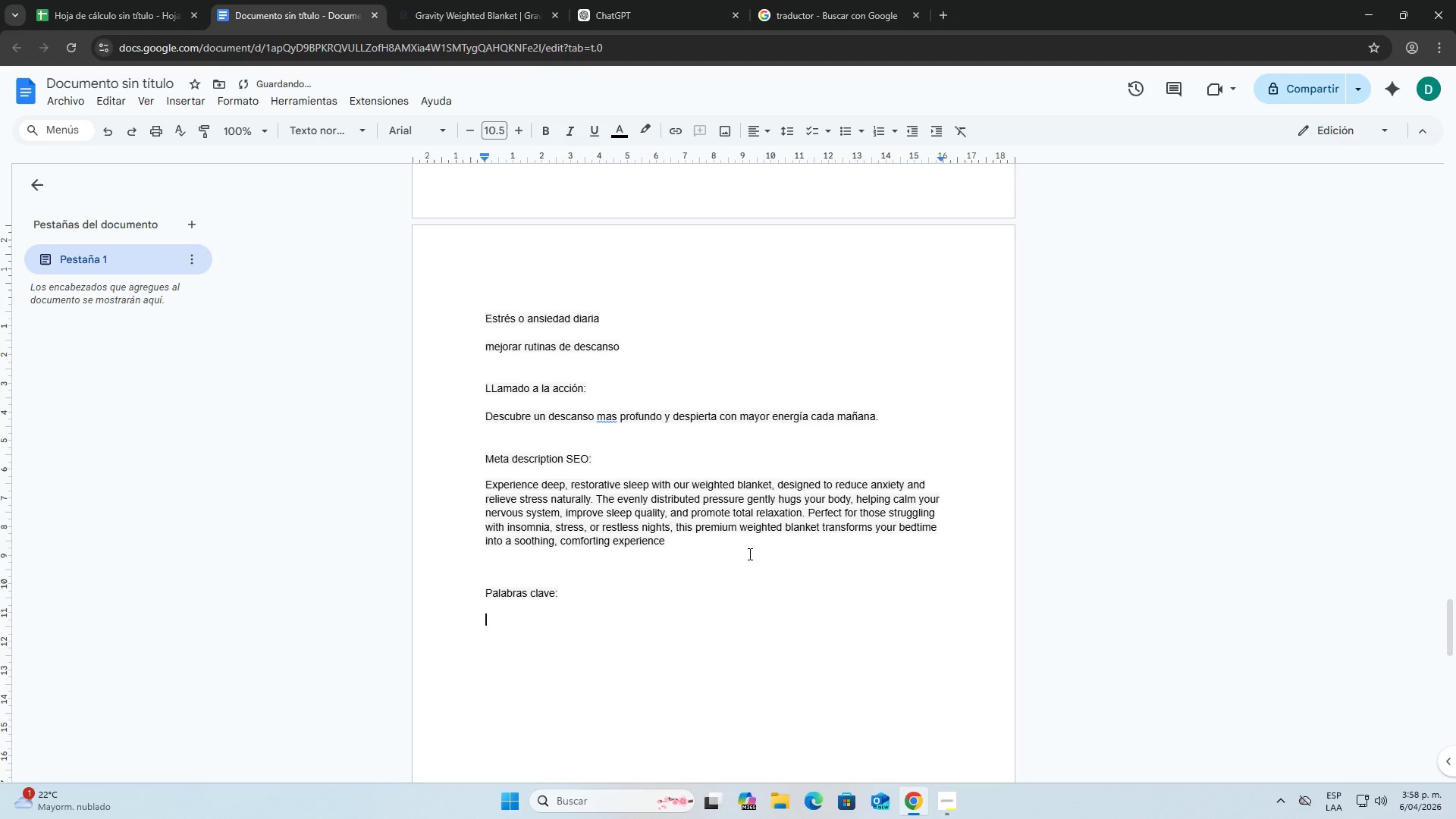 
key(Enter)
 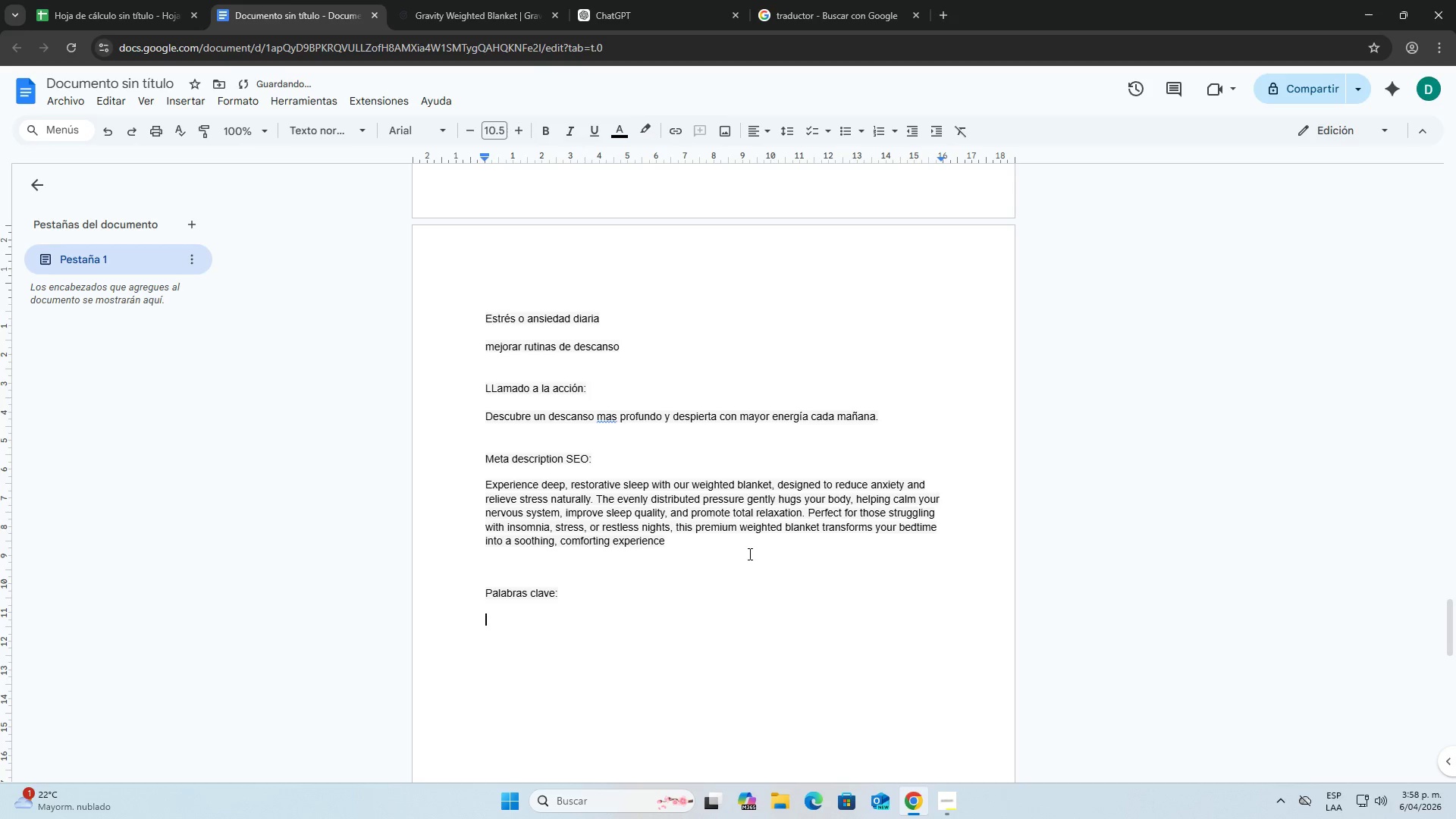 
key(Backspace)
 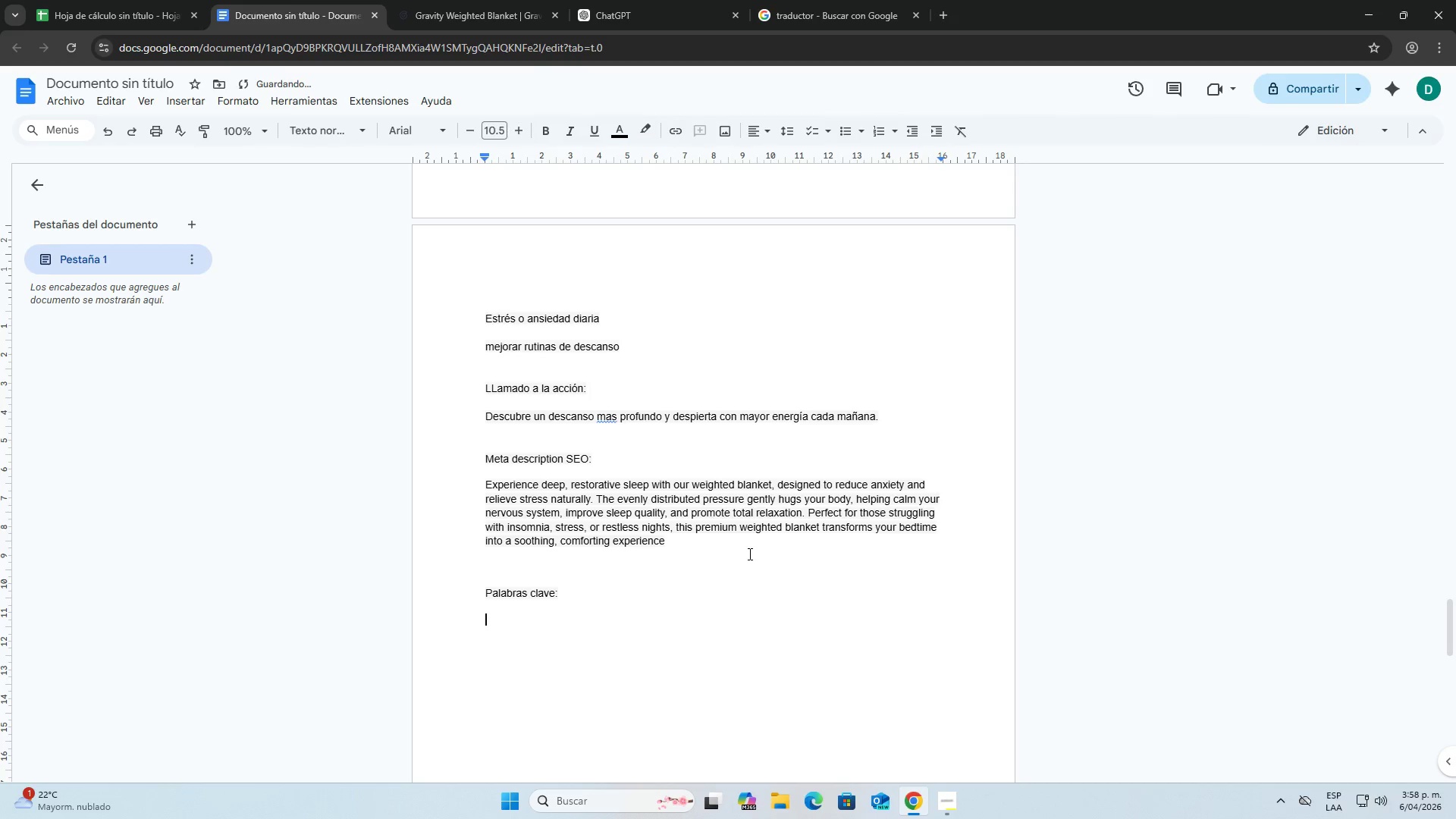 
scroll: coordinate [748, 554], scroll_direction: up, amount: 1.0
 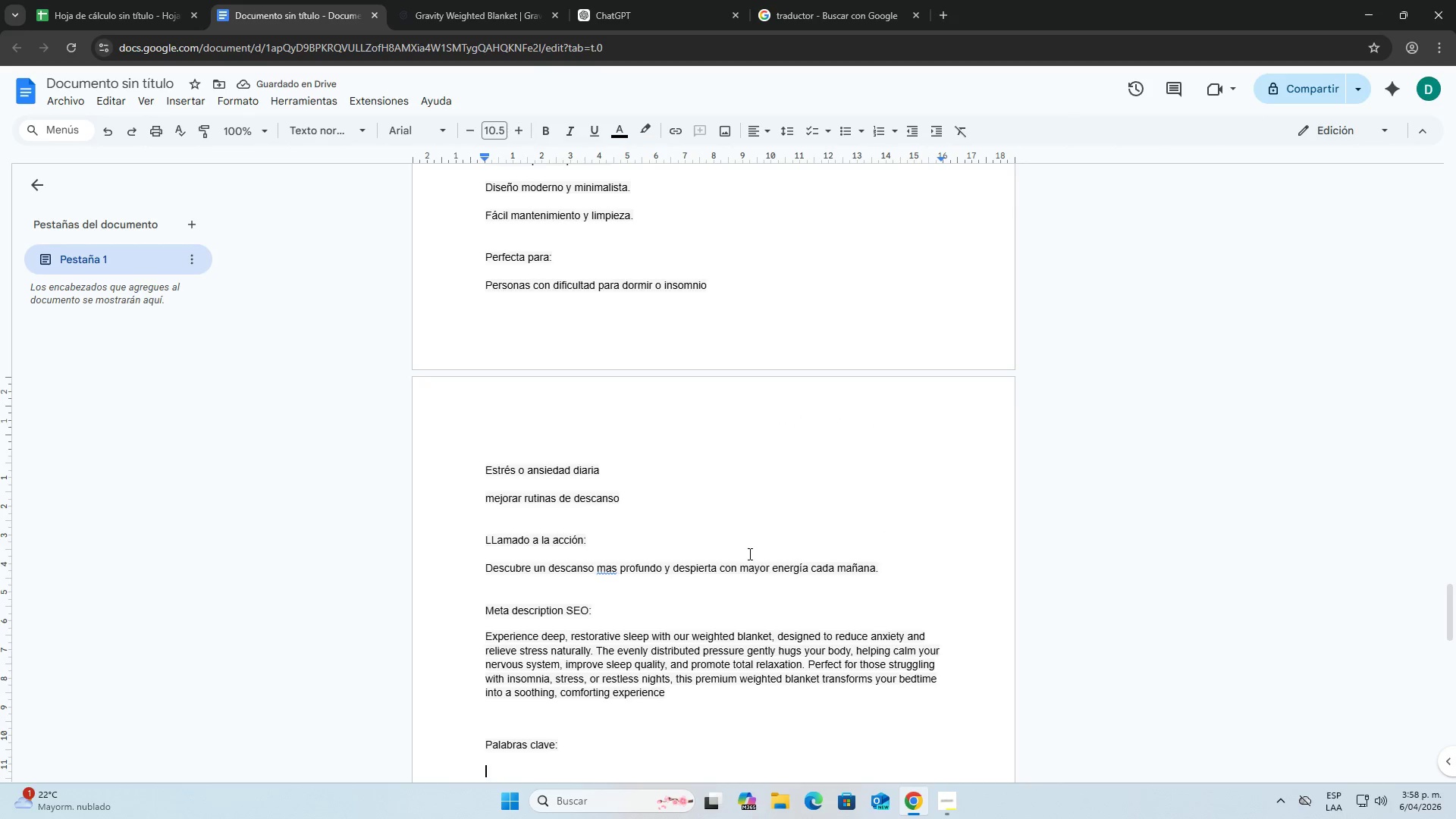 
scroll: coordinate [748, 554], scroll_direction: down, amount: 2.0
 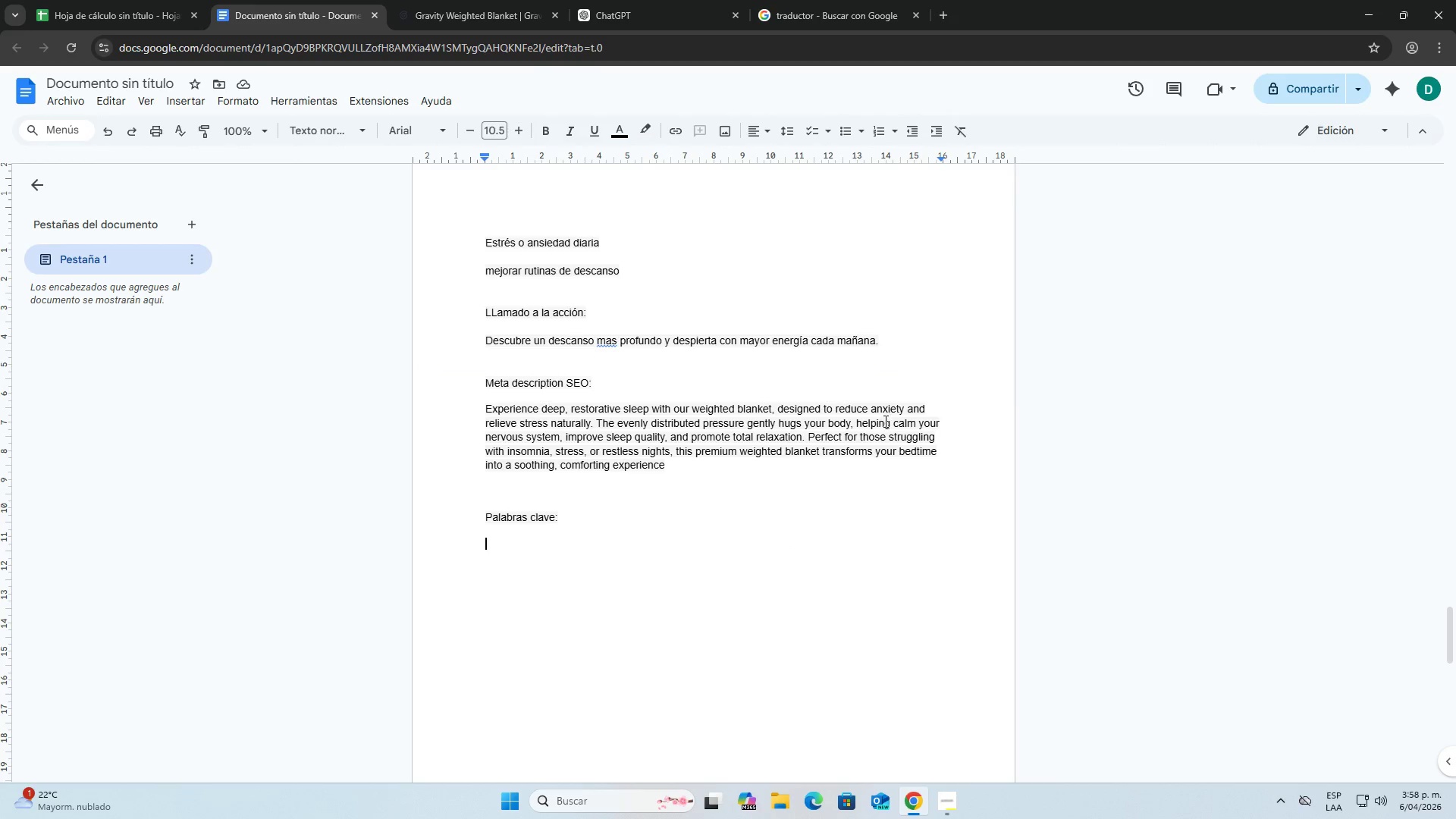 
left_click_drag(start_coordinate=[693, 409], to_coordinate=[771, 416])
 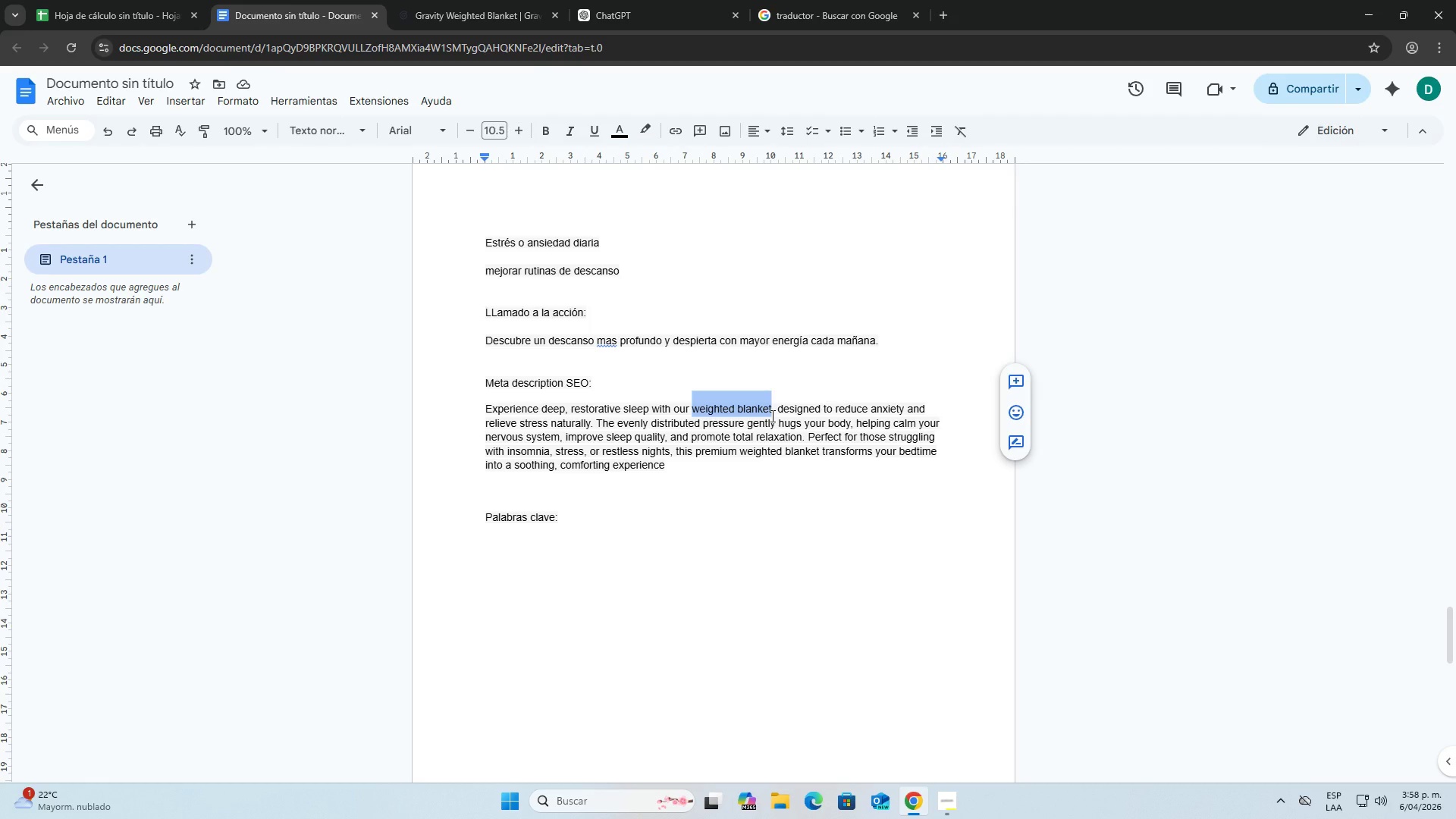 
key(Control+ControlLeft)
 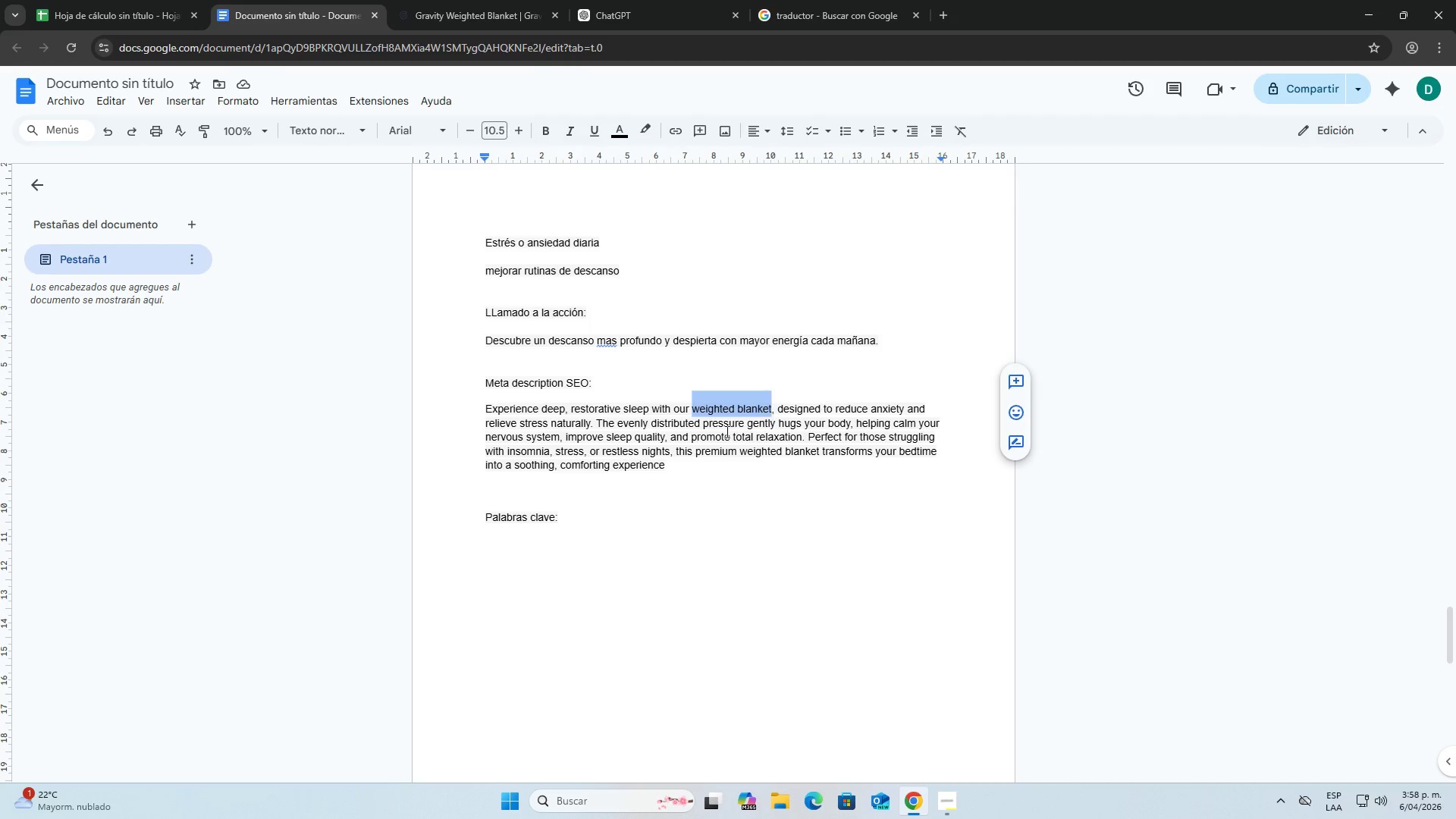 
key(Control+C)
 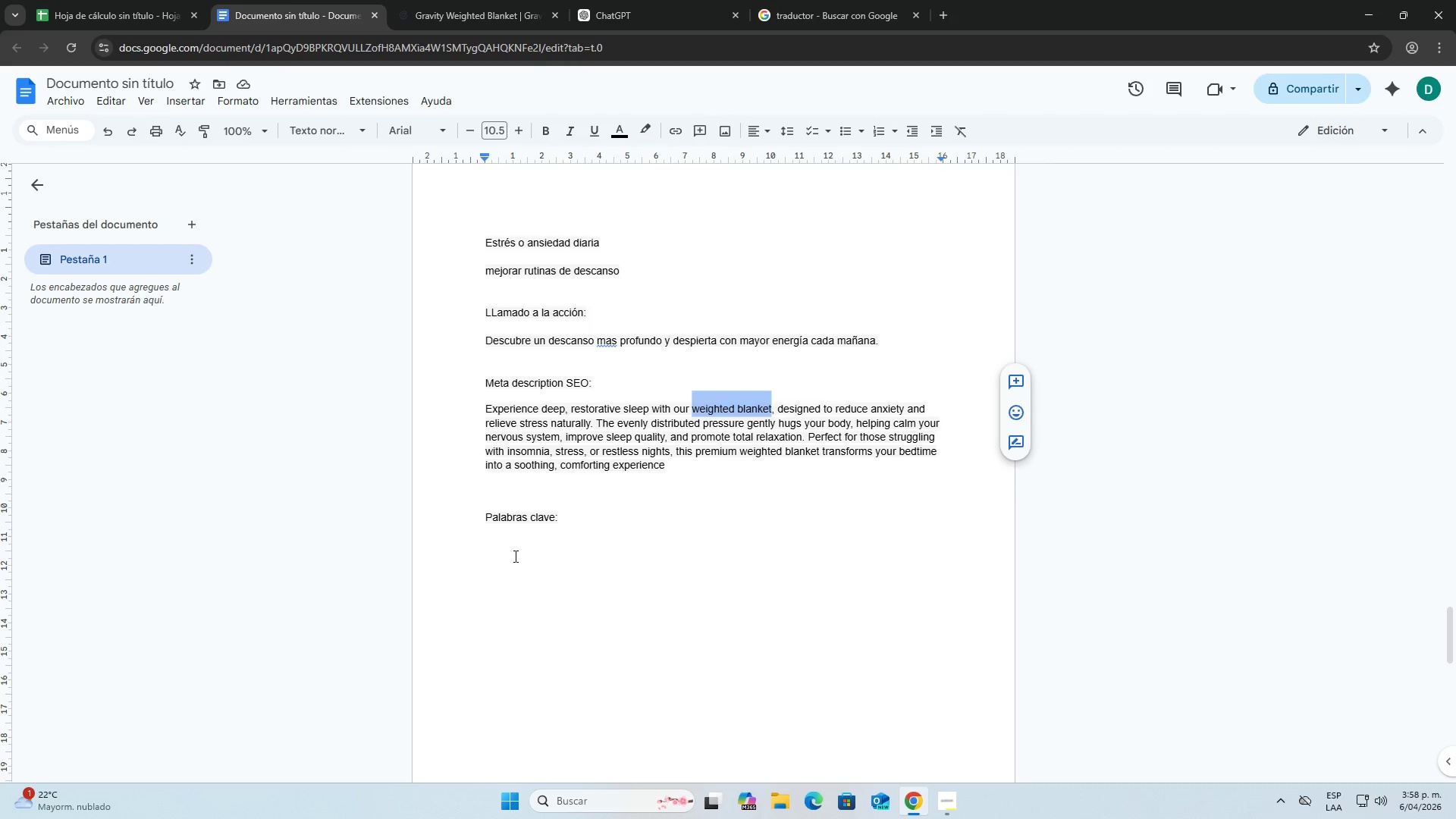 
left_click([513, 557])
 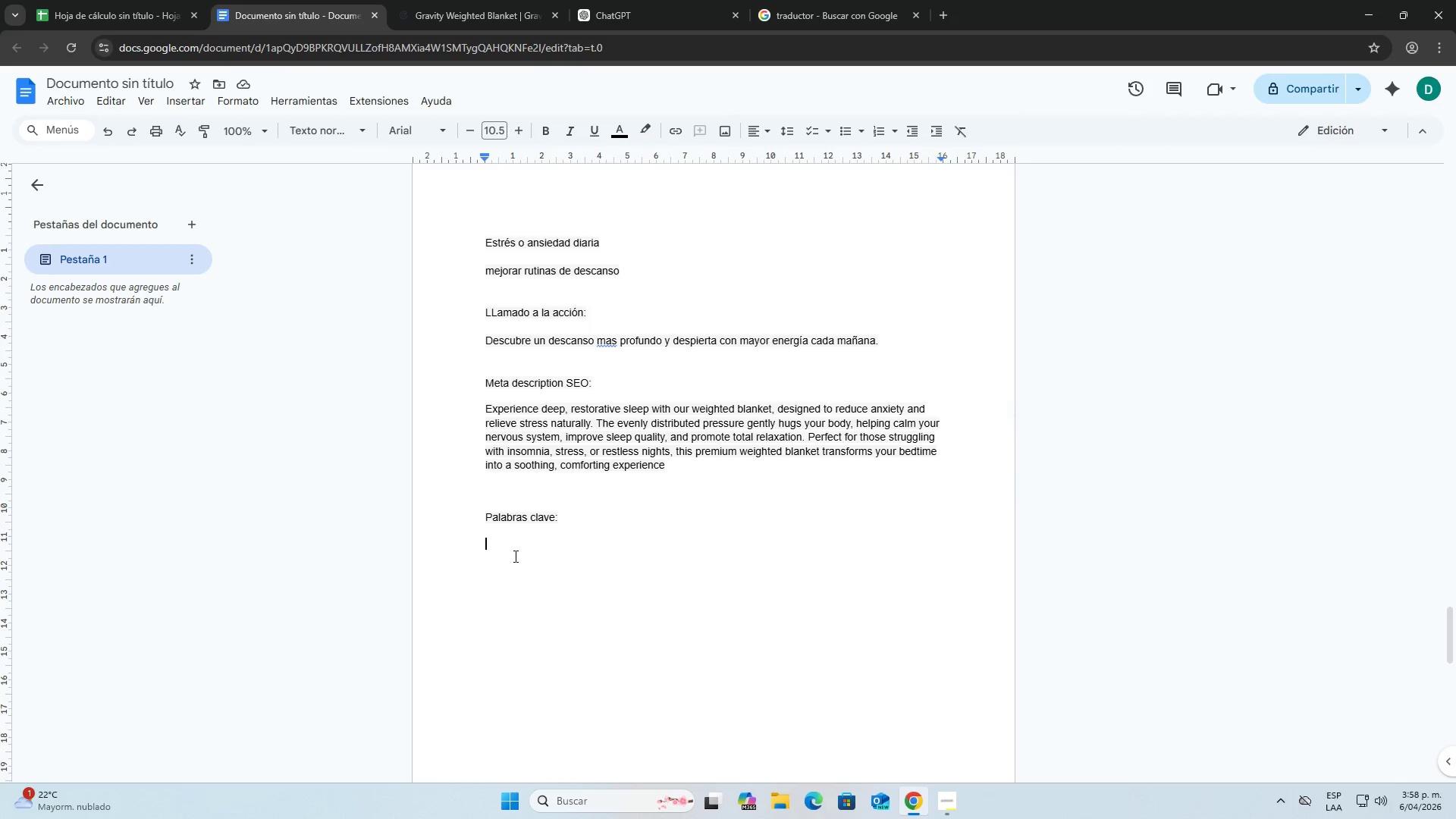 
key(Control+ControlLeft)
 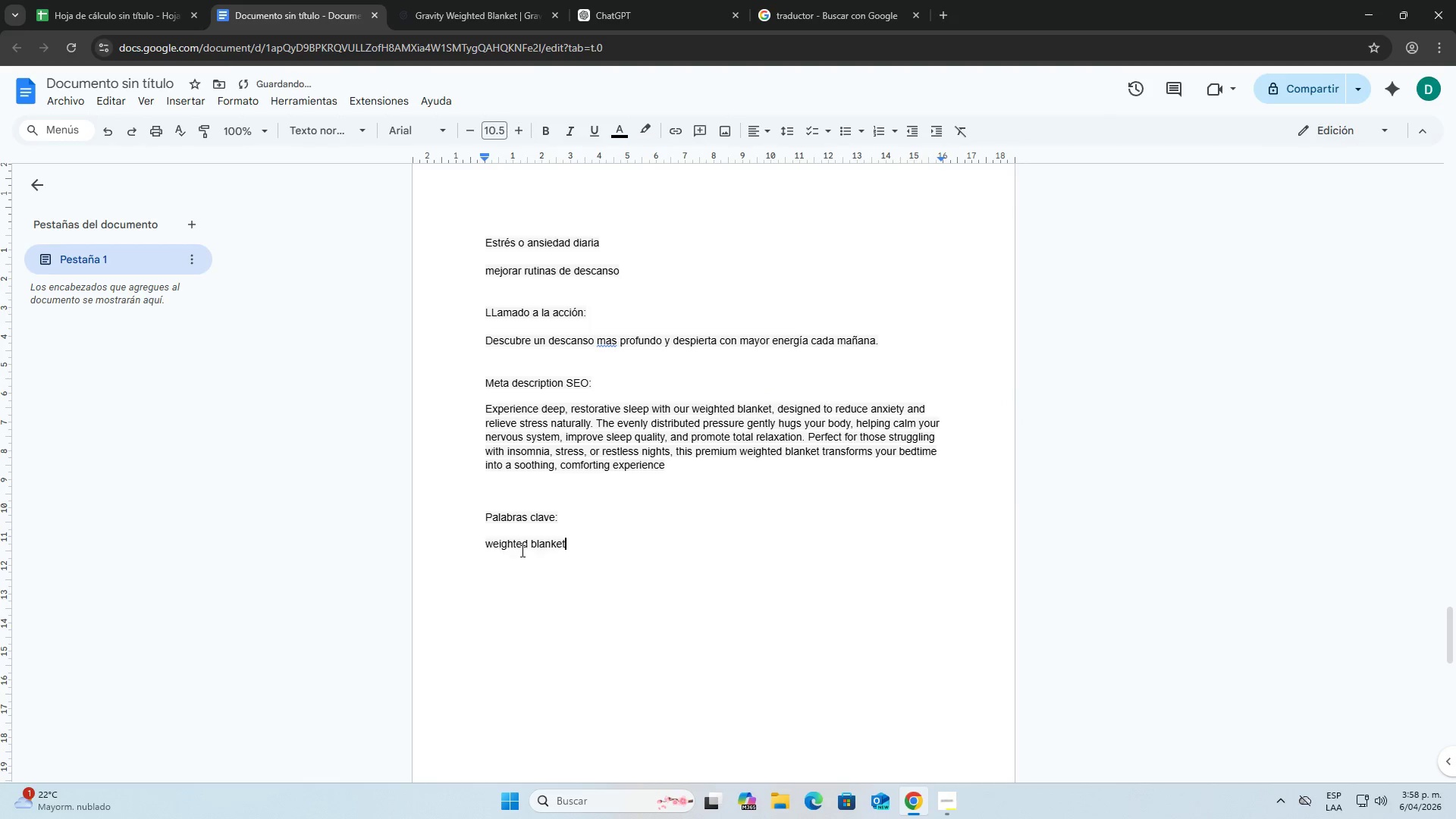 
key(Control+V)
 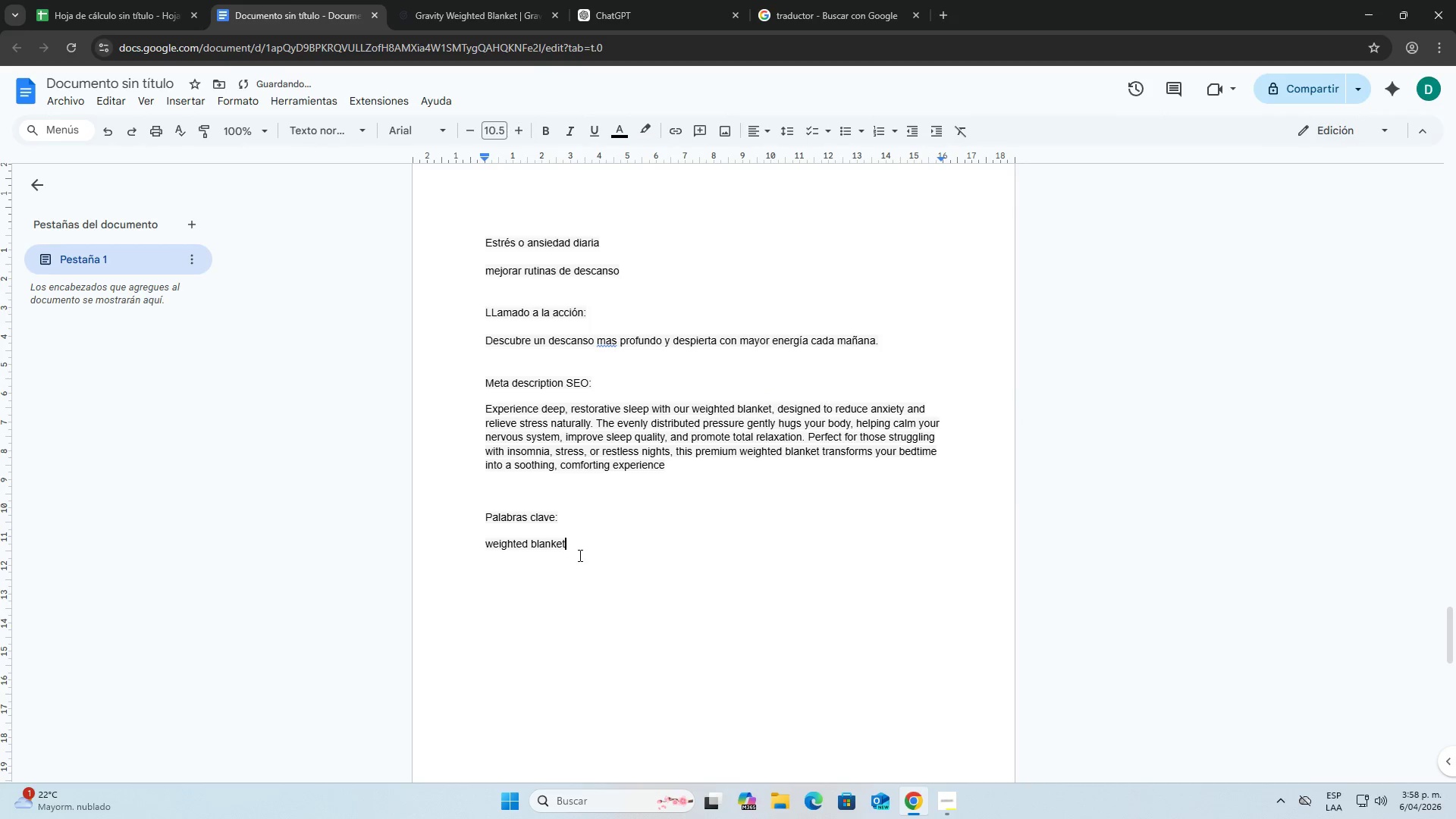 
left_click([579, 555])
 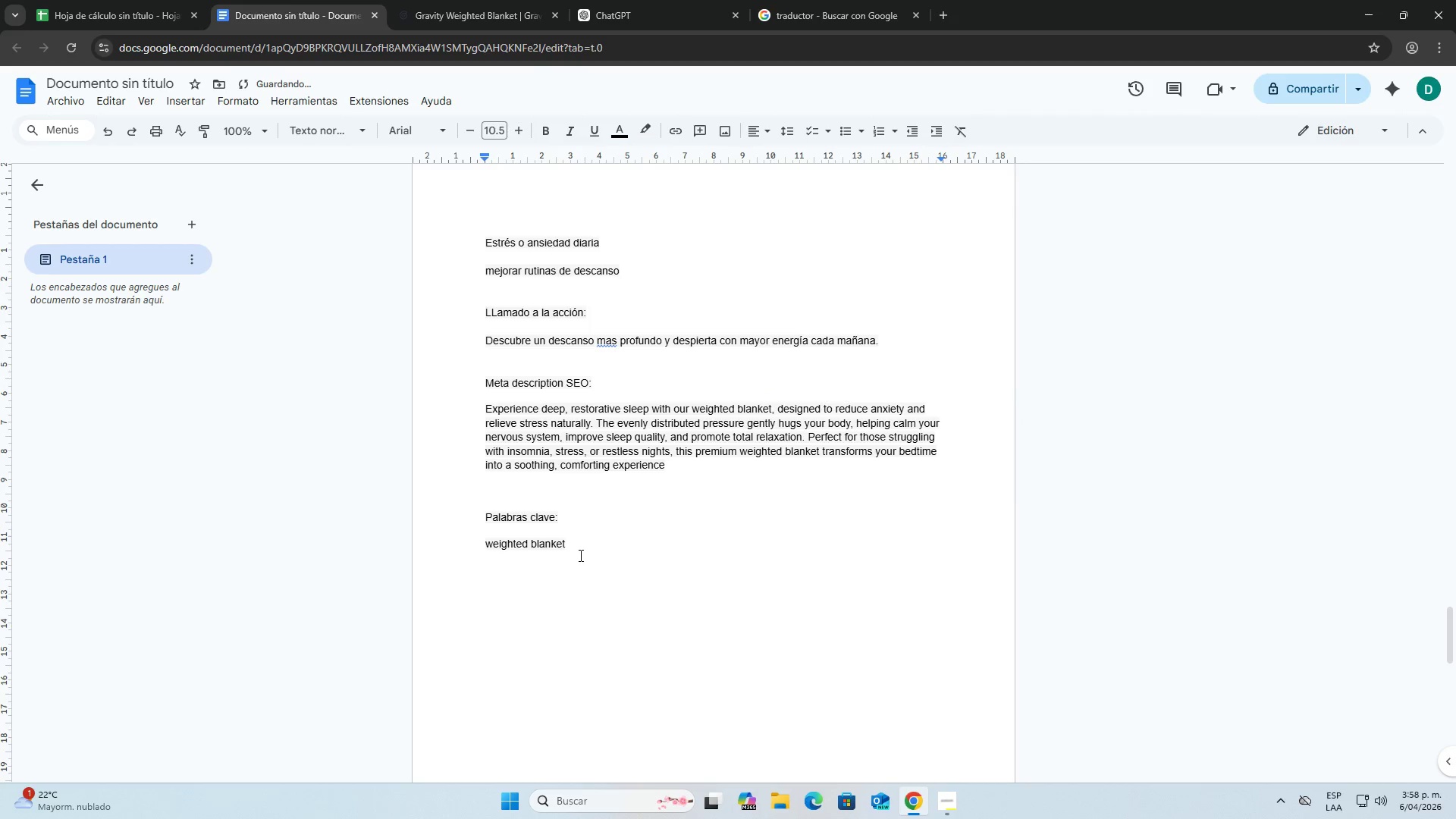 
key(Enter)
 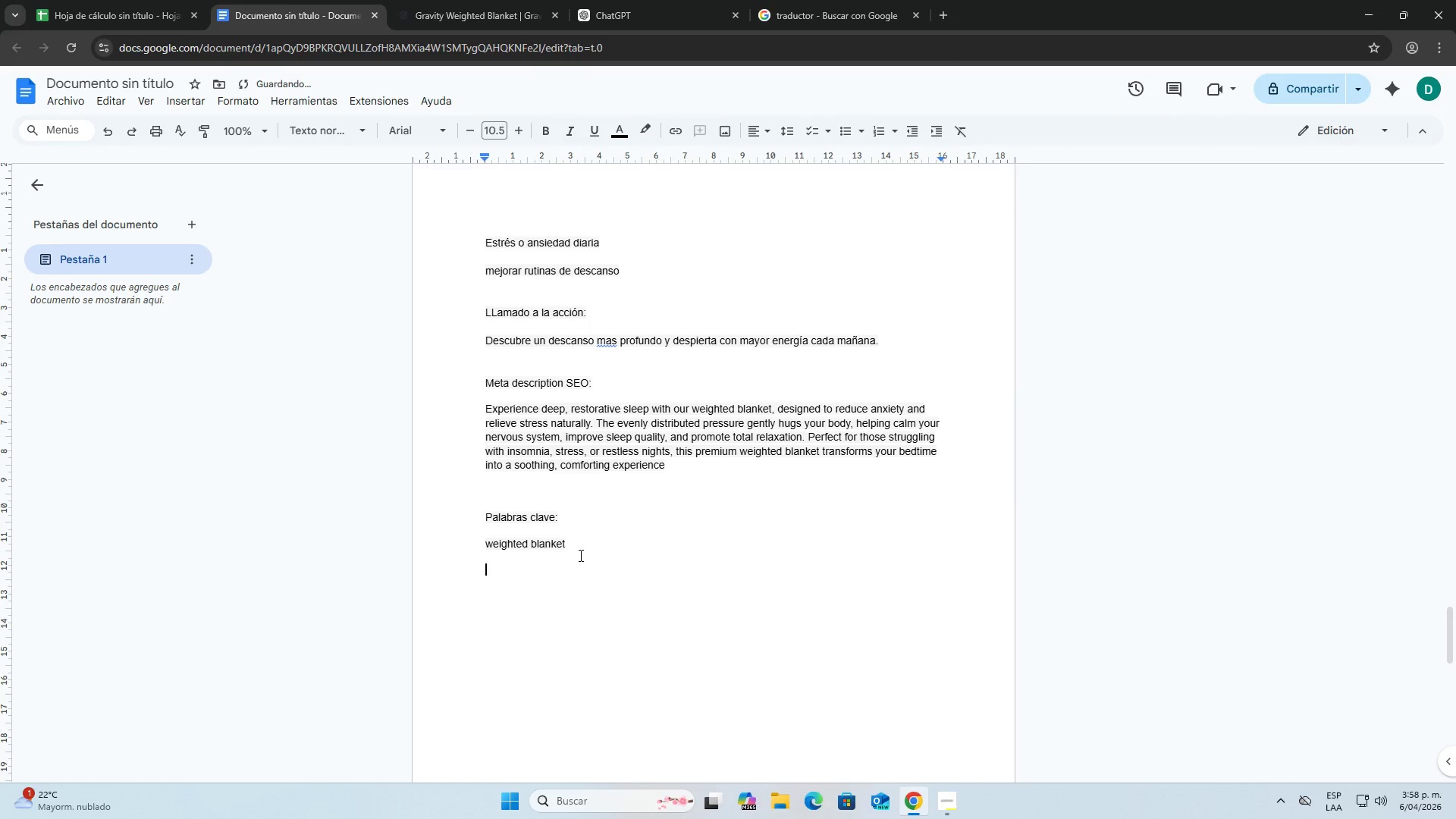 
key(Enter)
 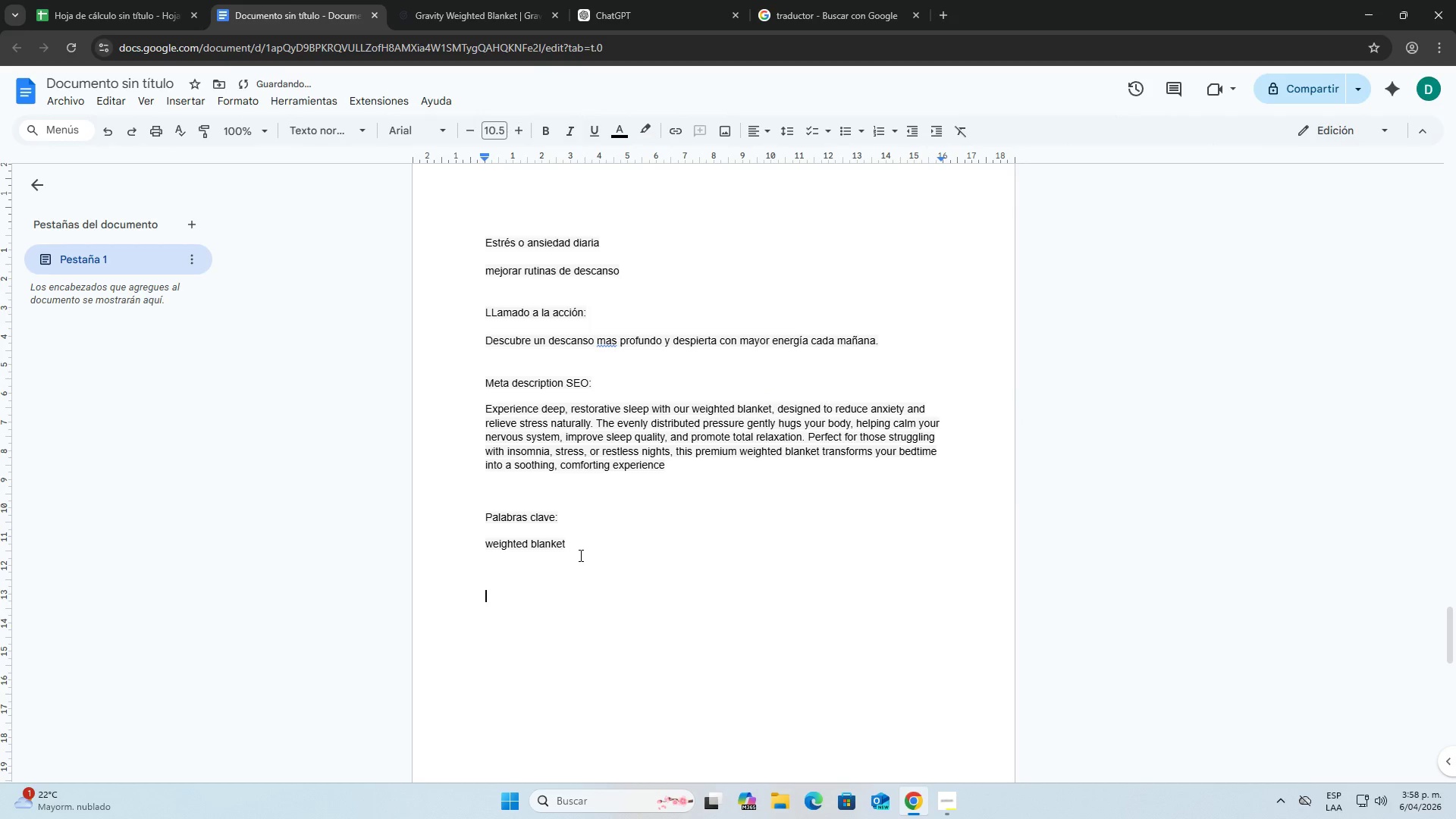 
key(Backspace)
type(Slee; )
key(Backspace)
type(p improvement)
 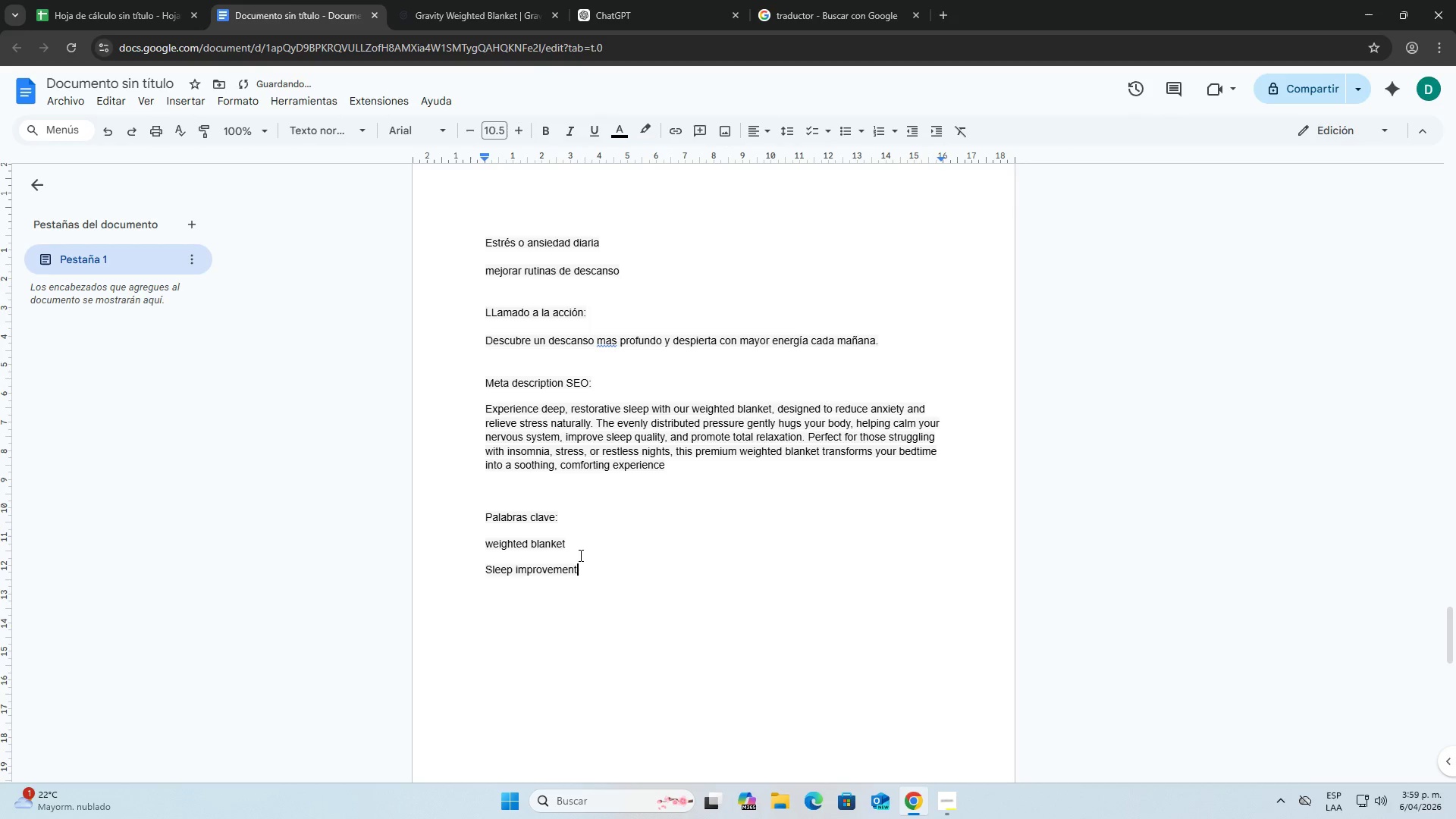 
key(Enter)
 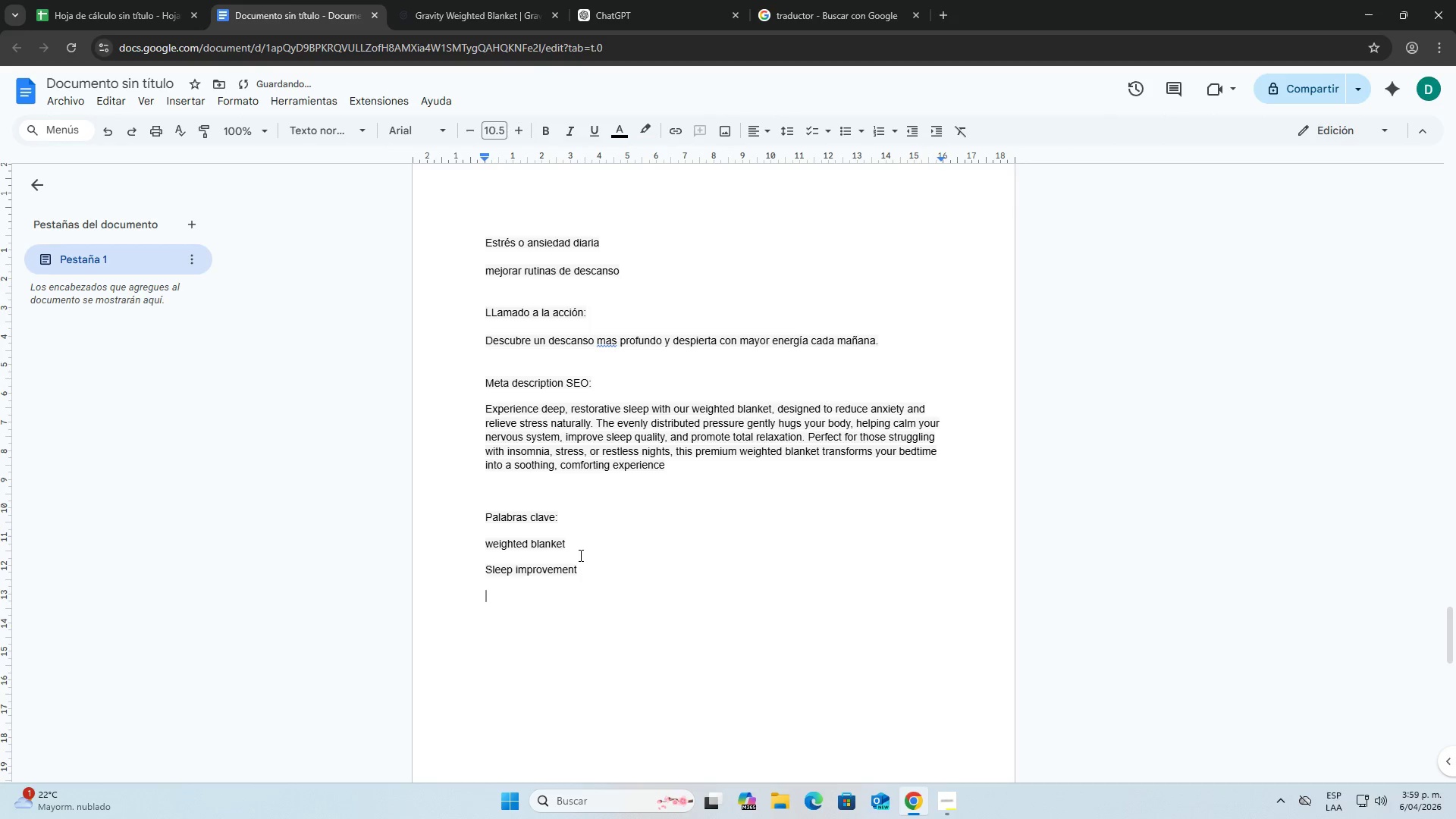 
hold_key(key=ShiftLeft, duration=0.78)
 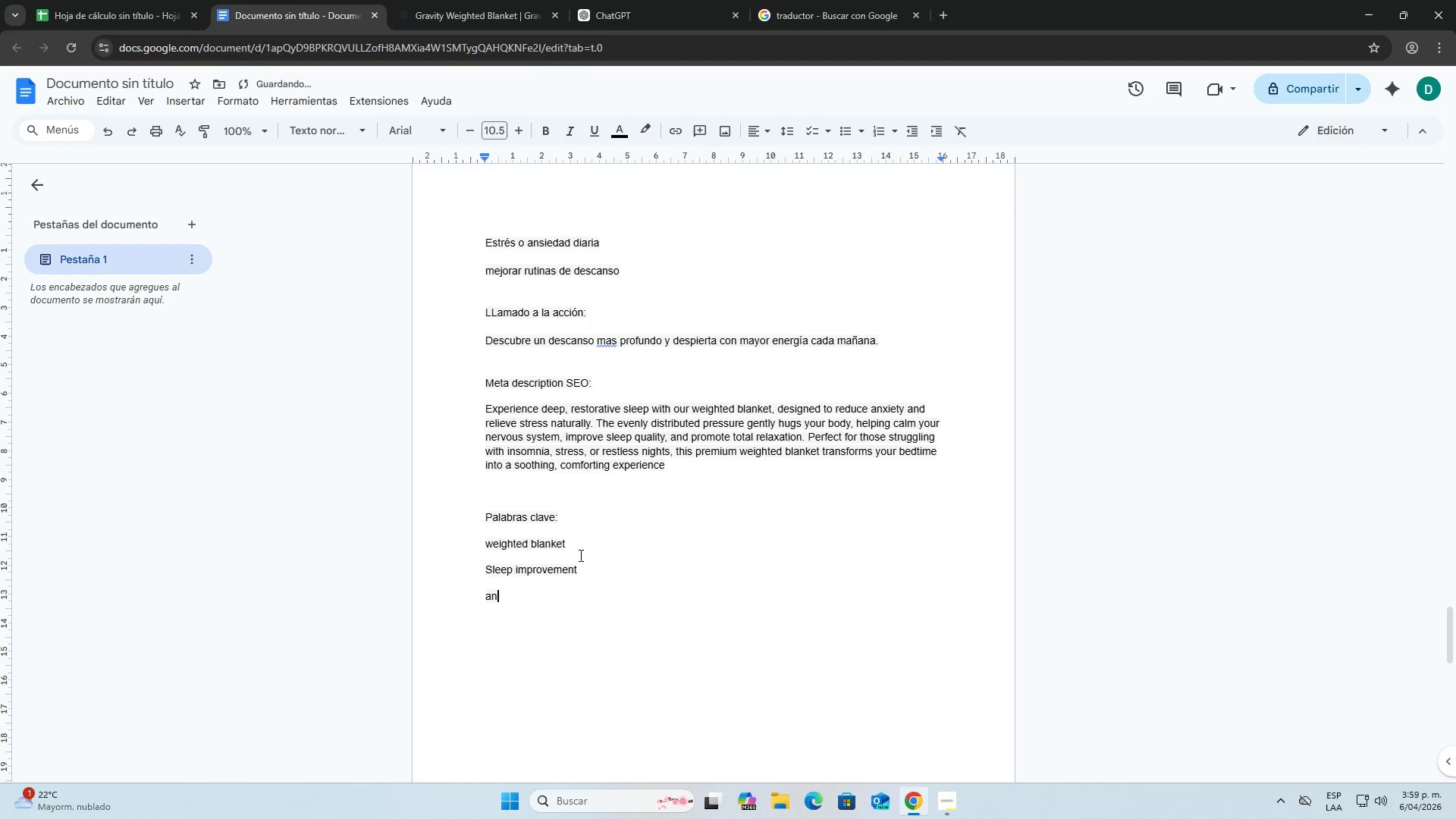 
hold_key(key=ShiftLeft, duration=20.17)
 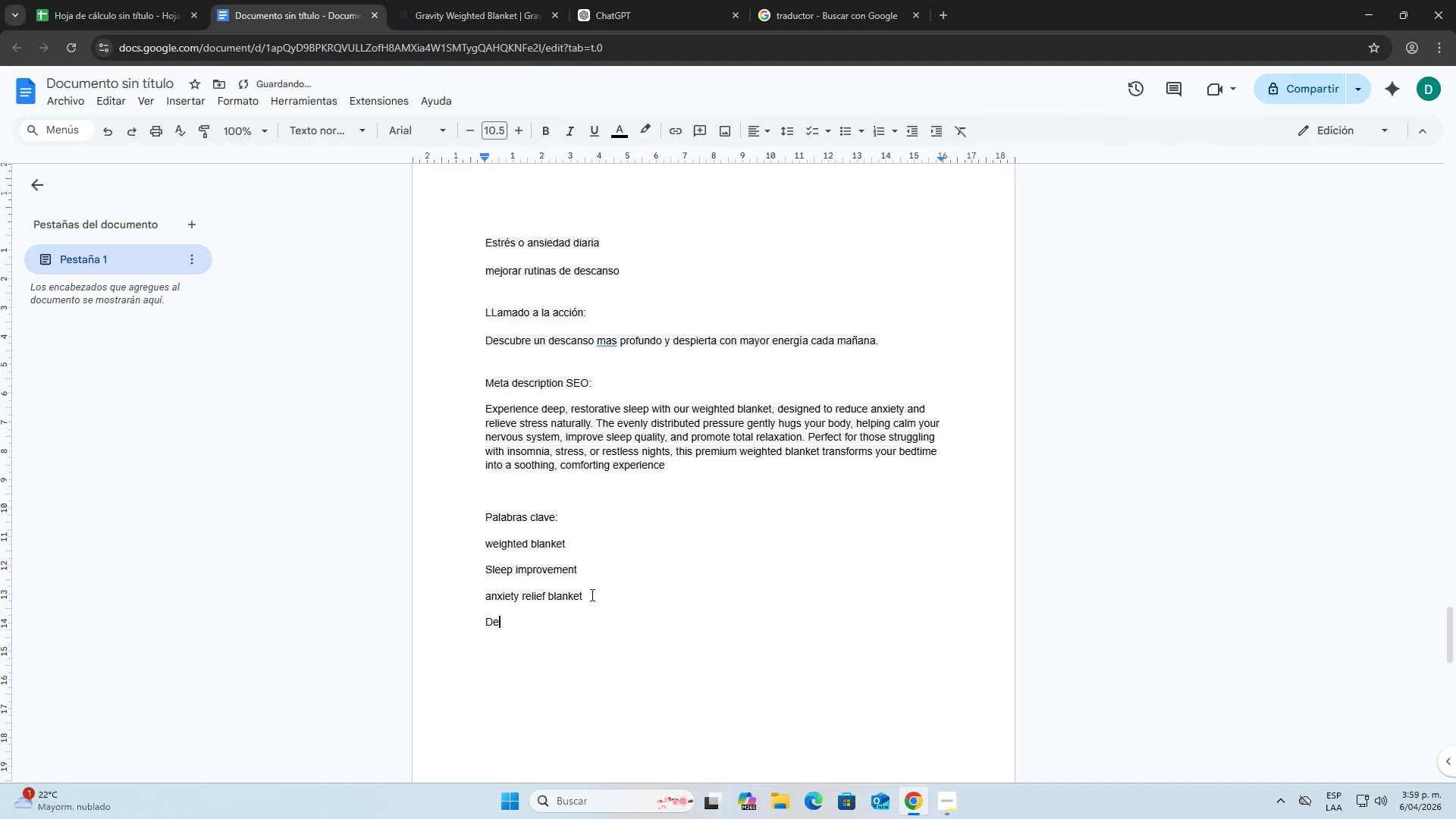 
type(anxiety relief blanket)
 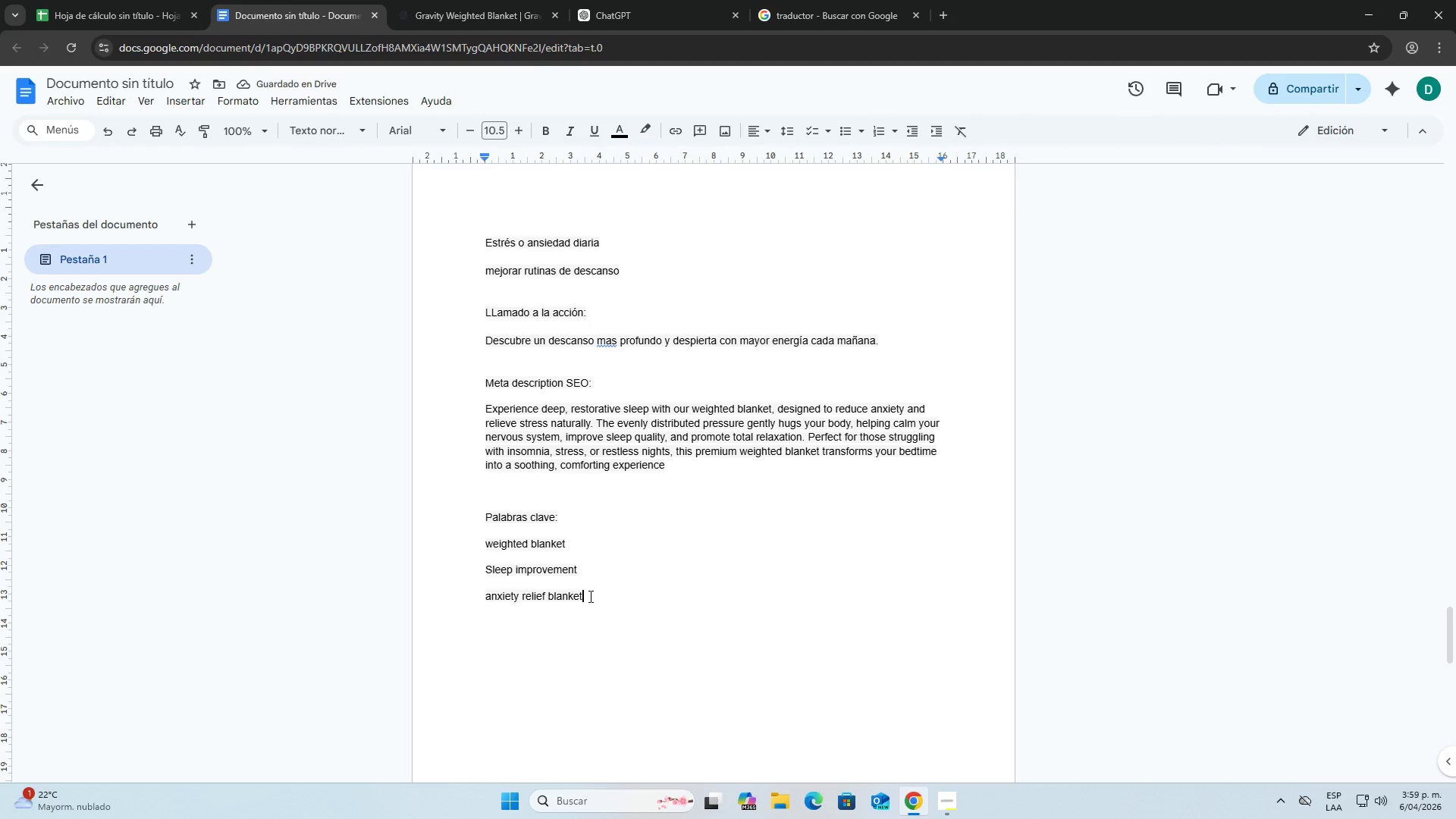 
scroll: coordinate [586, 595], scroll_direction: none, amount: 0.0
 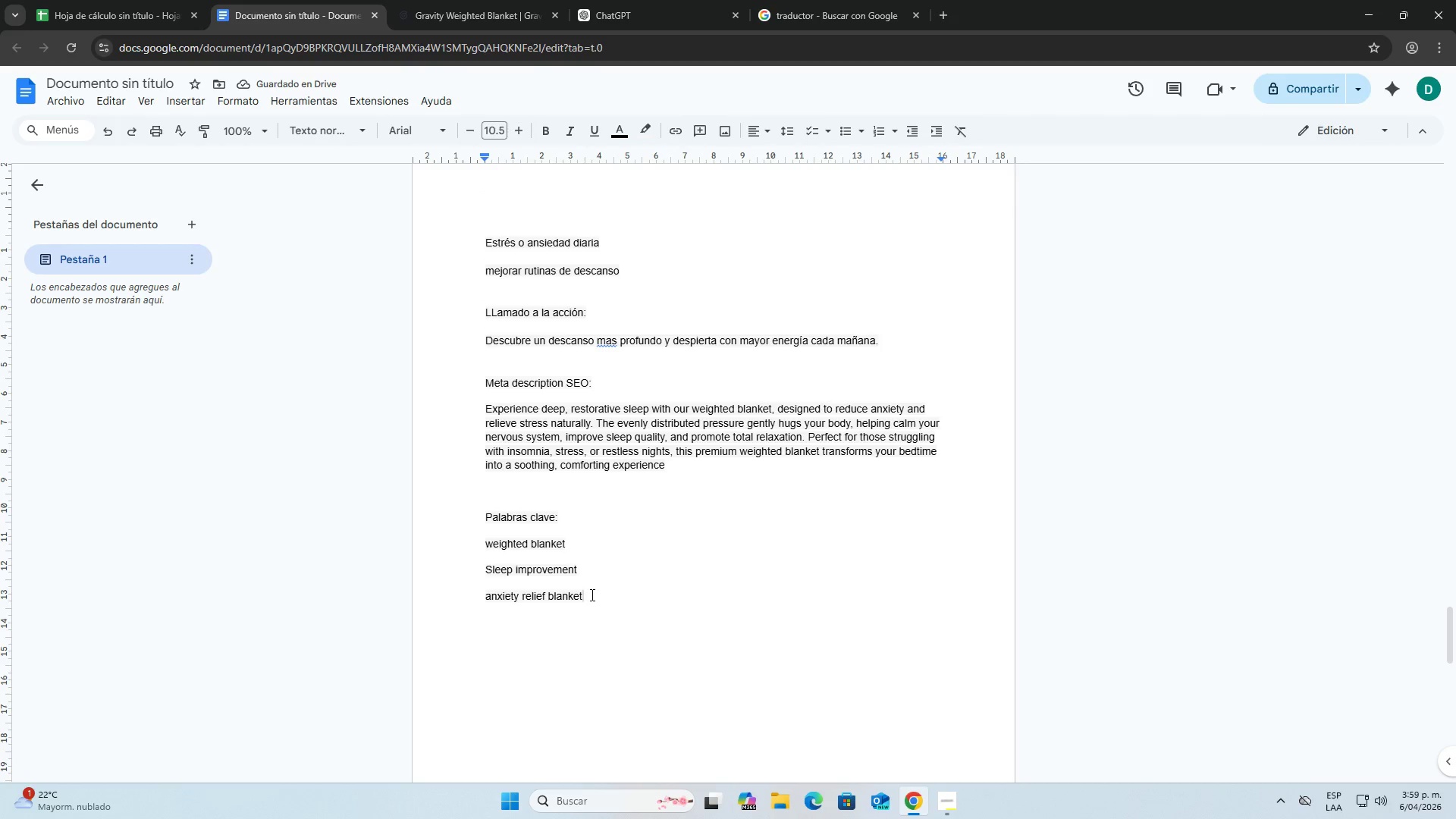 
key(Enter)
 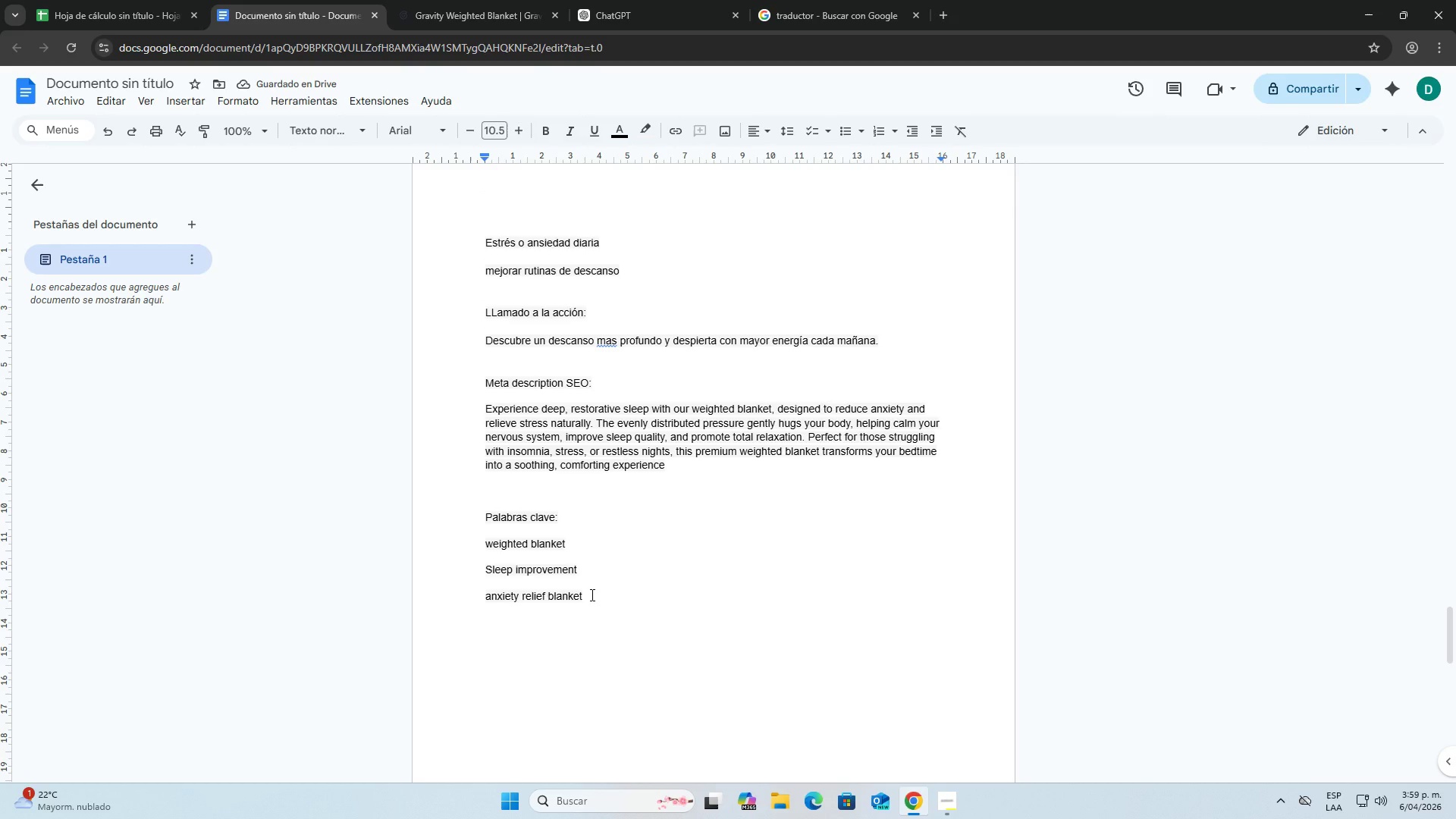 
type(Deep sleep blanked)
key(Backspace)
type(t)
 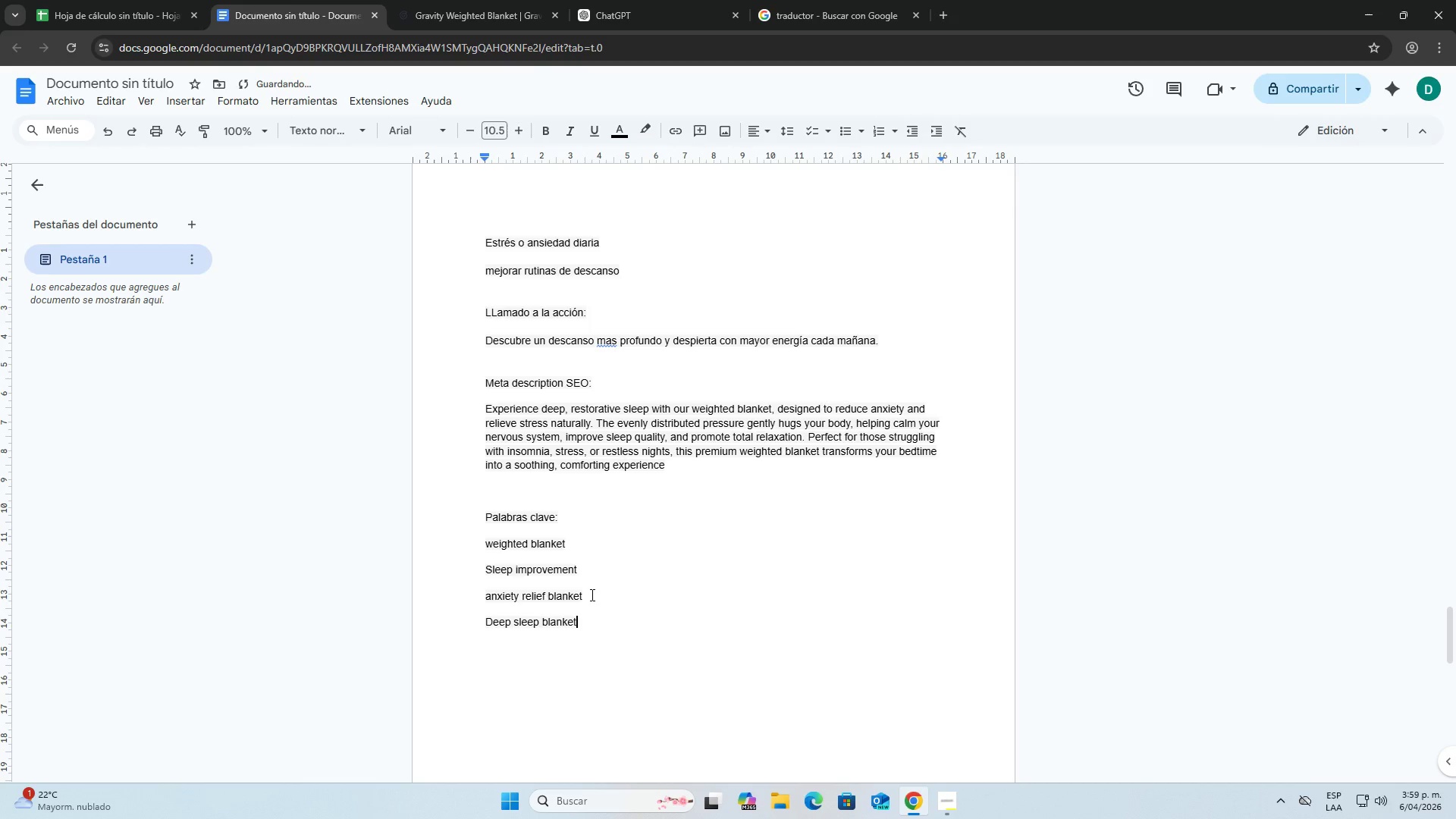 
key(Enter)
 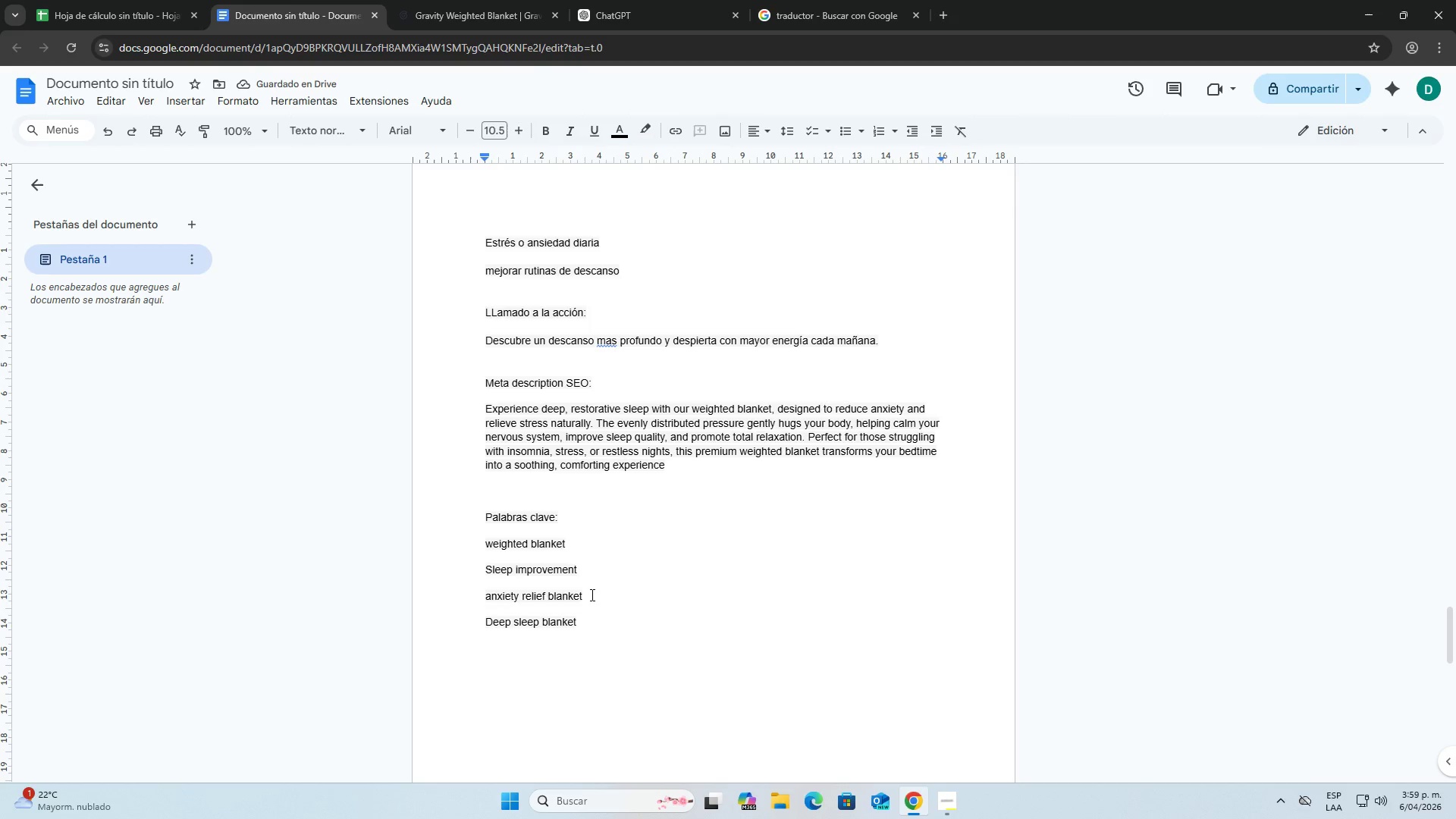 
type(Relaxation Blanked)
key(Backspace)
type(t)
 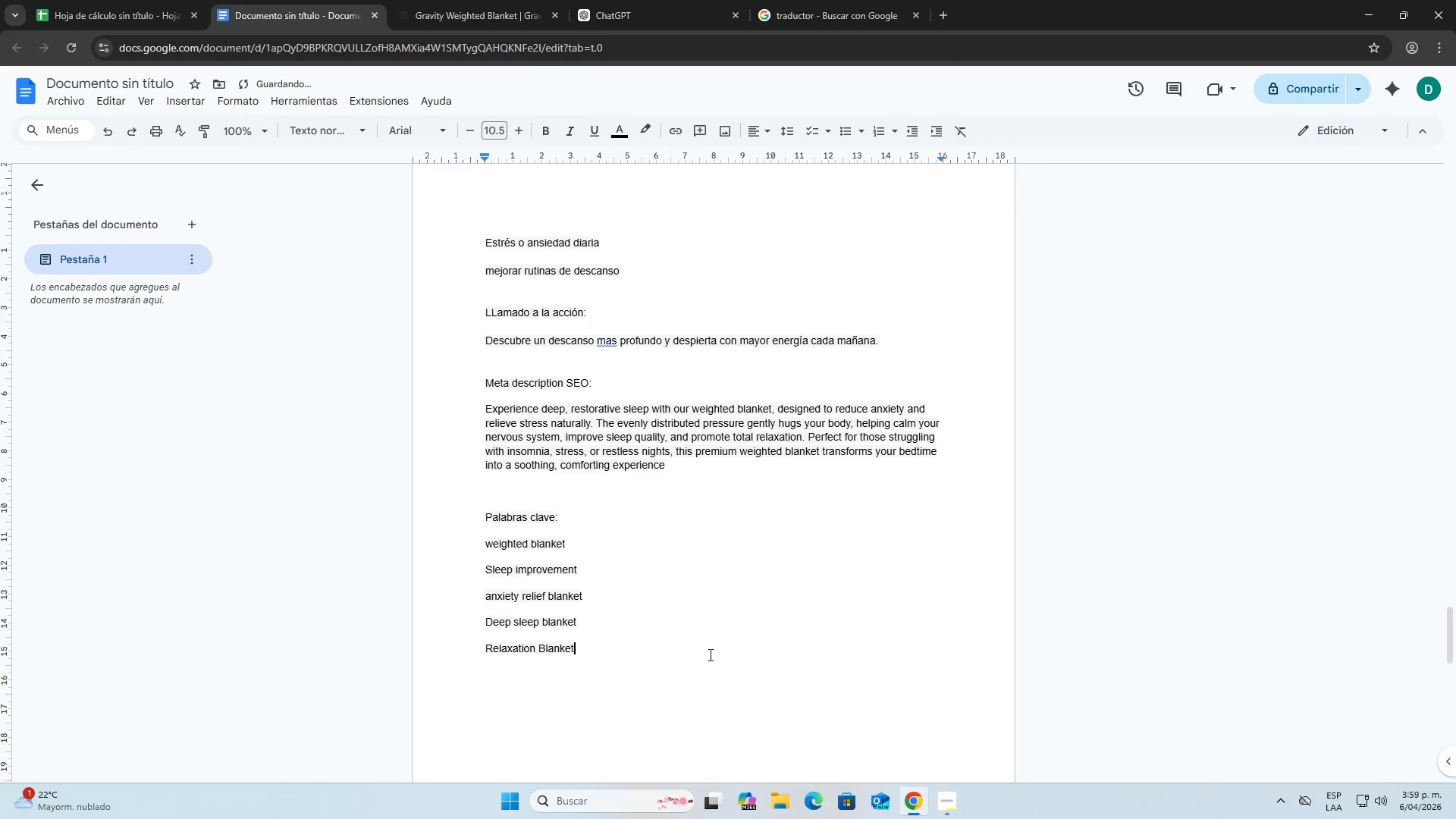 
scroll: coordinate [709, 654], scroll_direction: down, amount: 2.0
 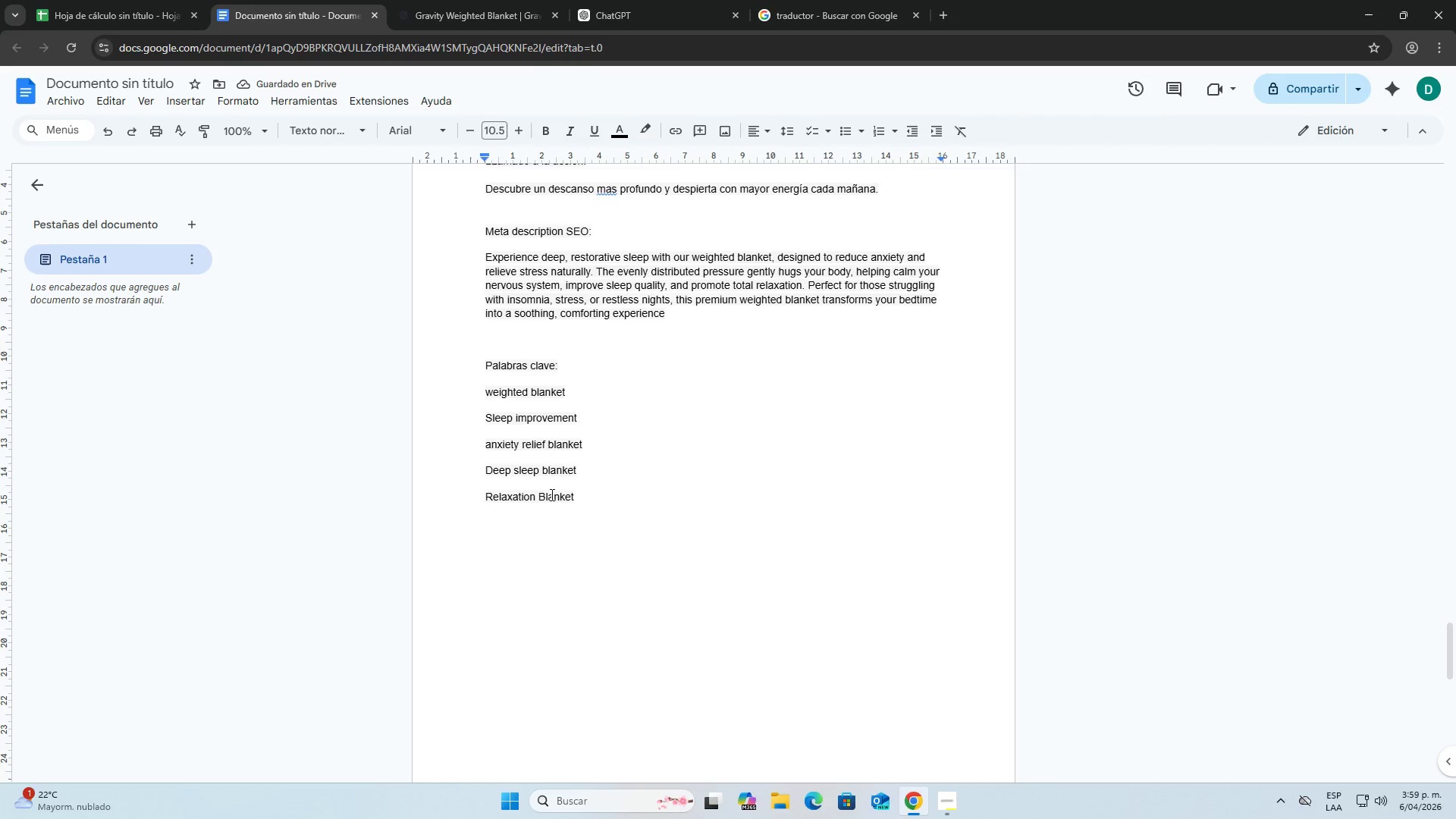 
left_click([544, 496])
 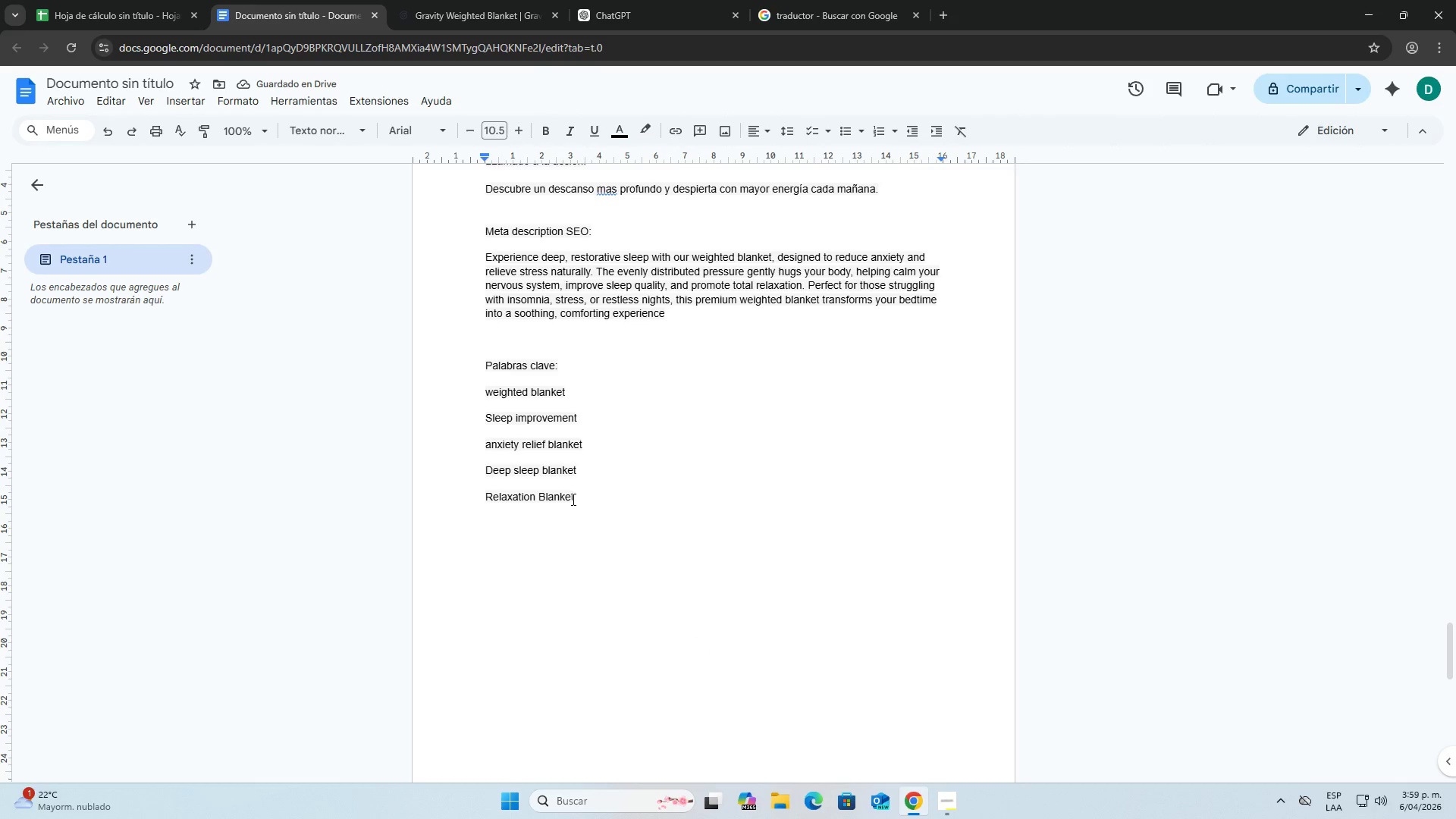 
key(Backspace)
 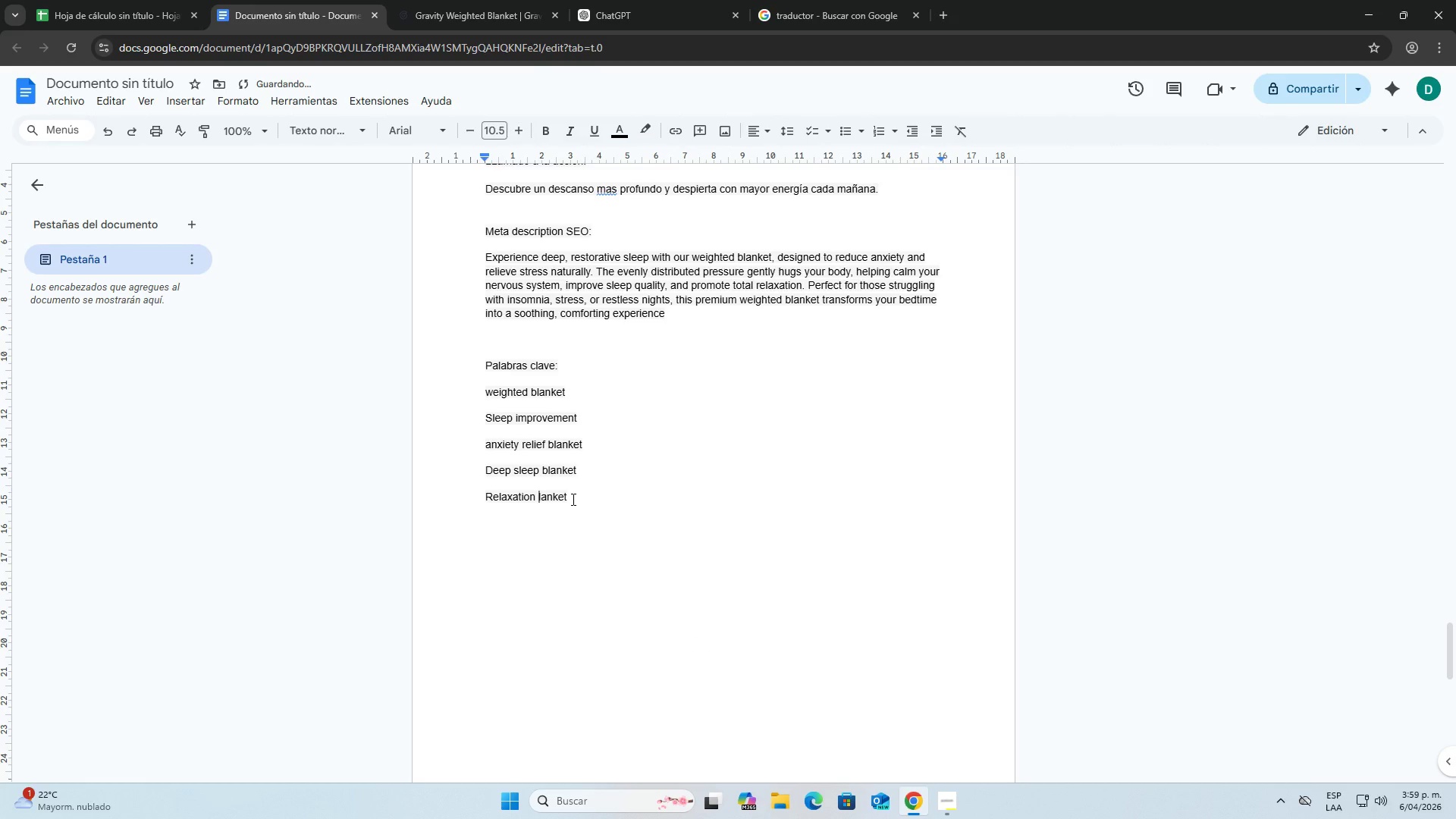 
key(B)
 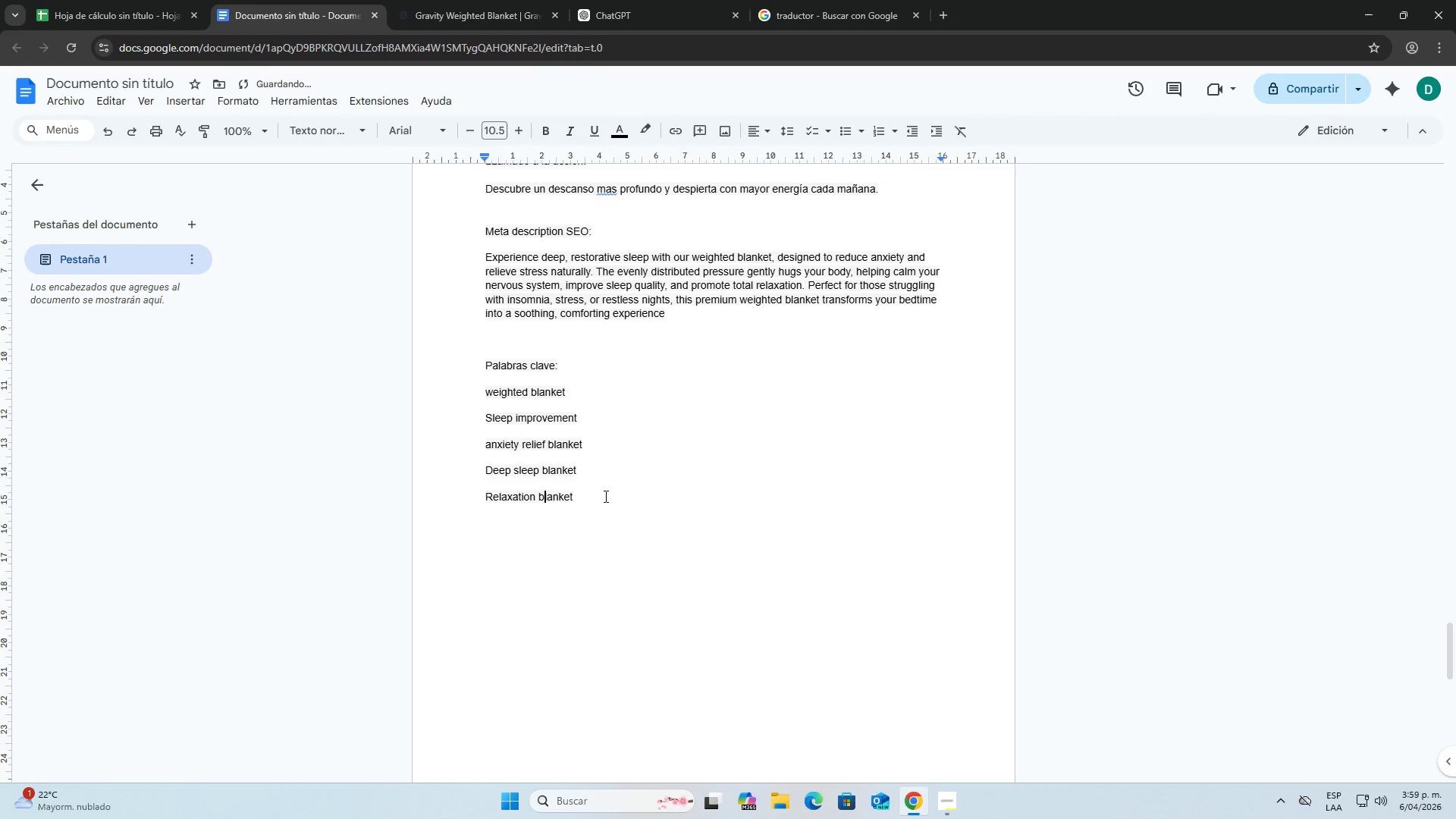 
left_click([600, 499])
 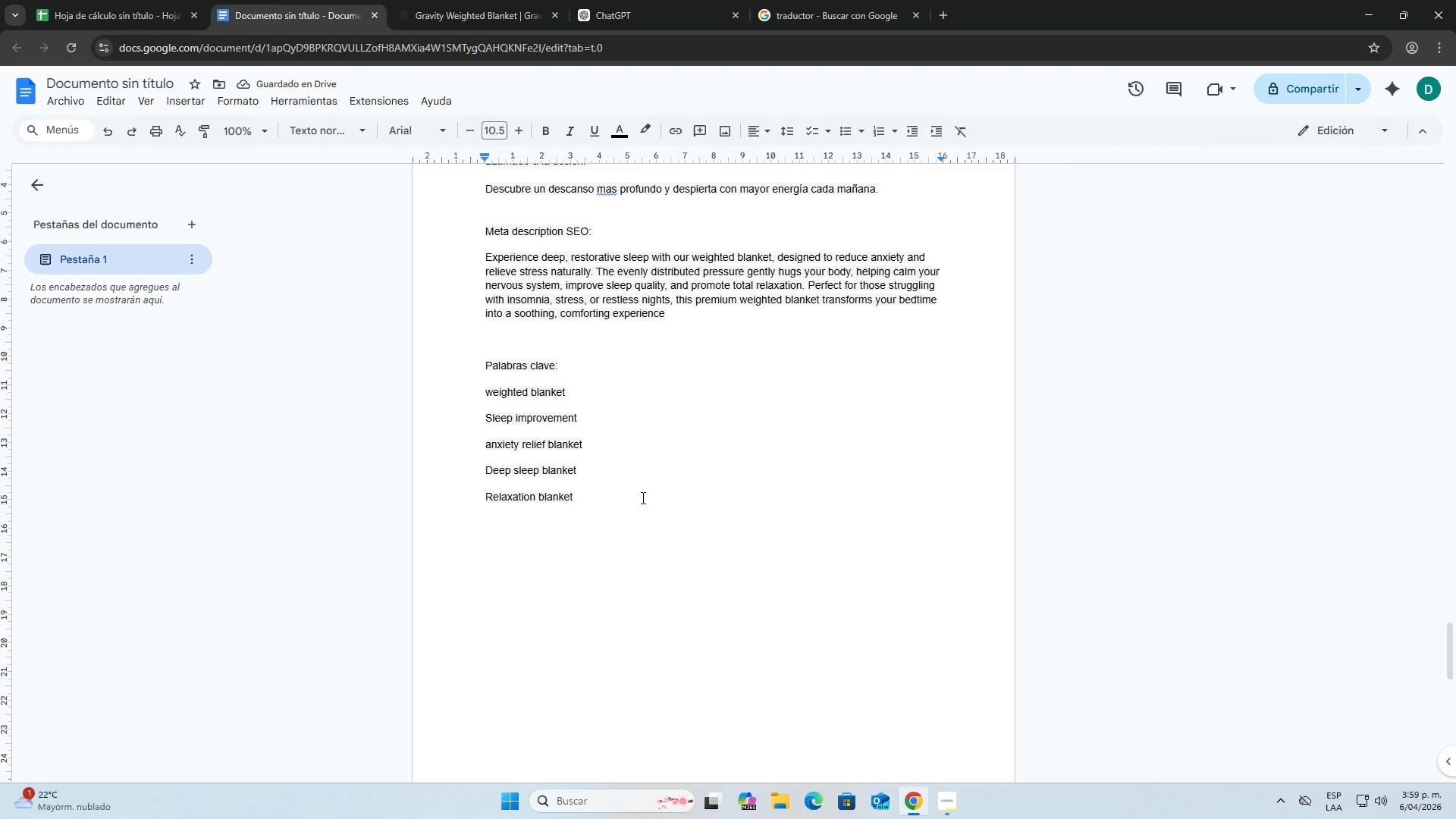 
scroll: coordinate [651, 479], scroll_direction: up, amount: 17.0
 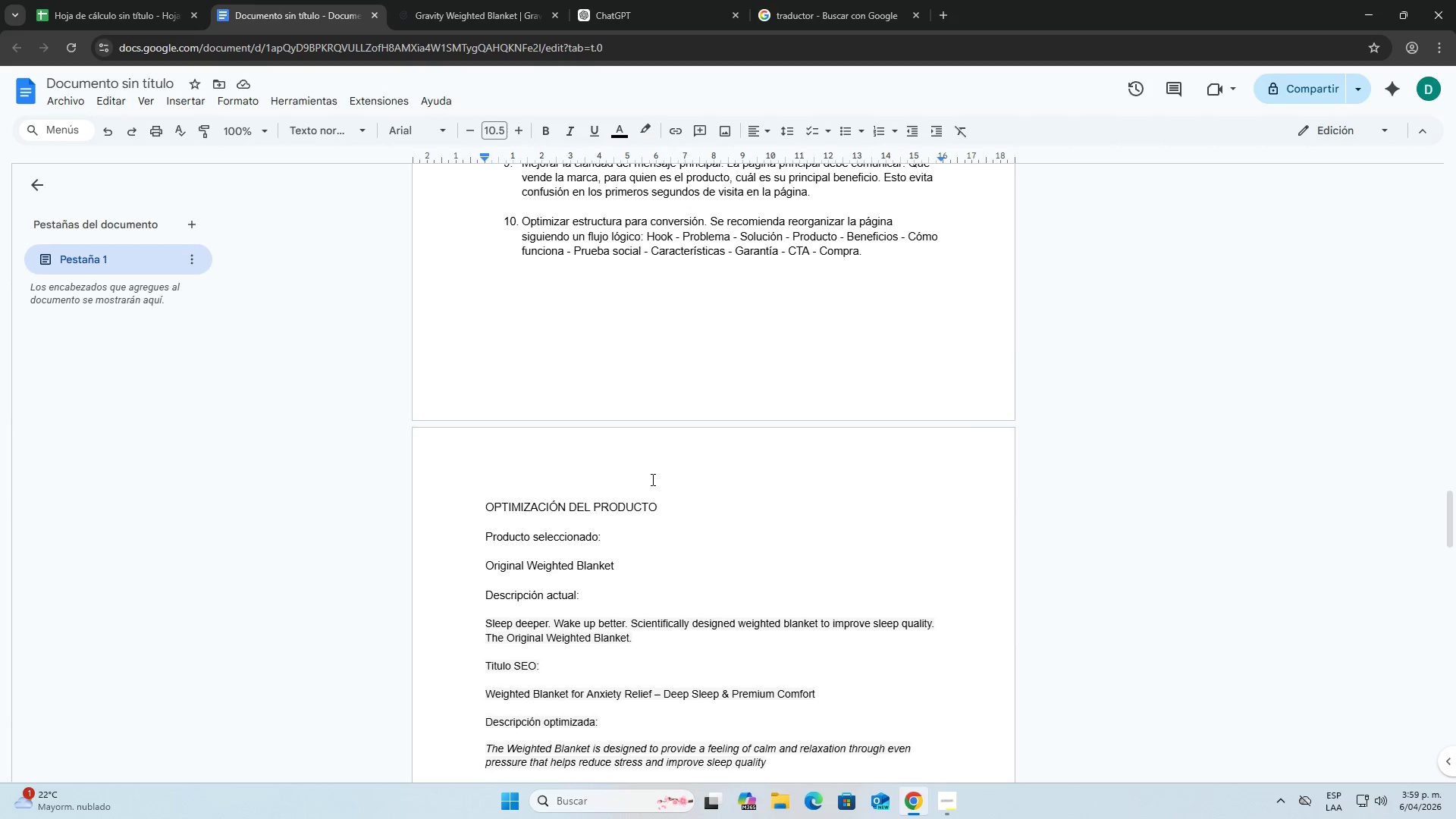 
scroll: coordinate [651, 486], scroll_direction: down, amount: 4.0
 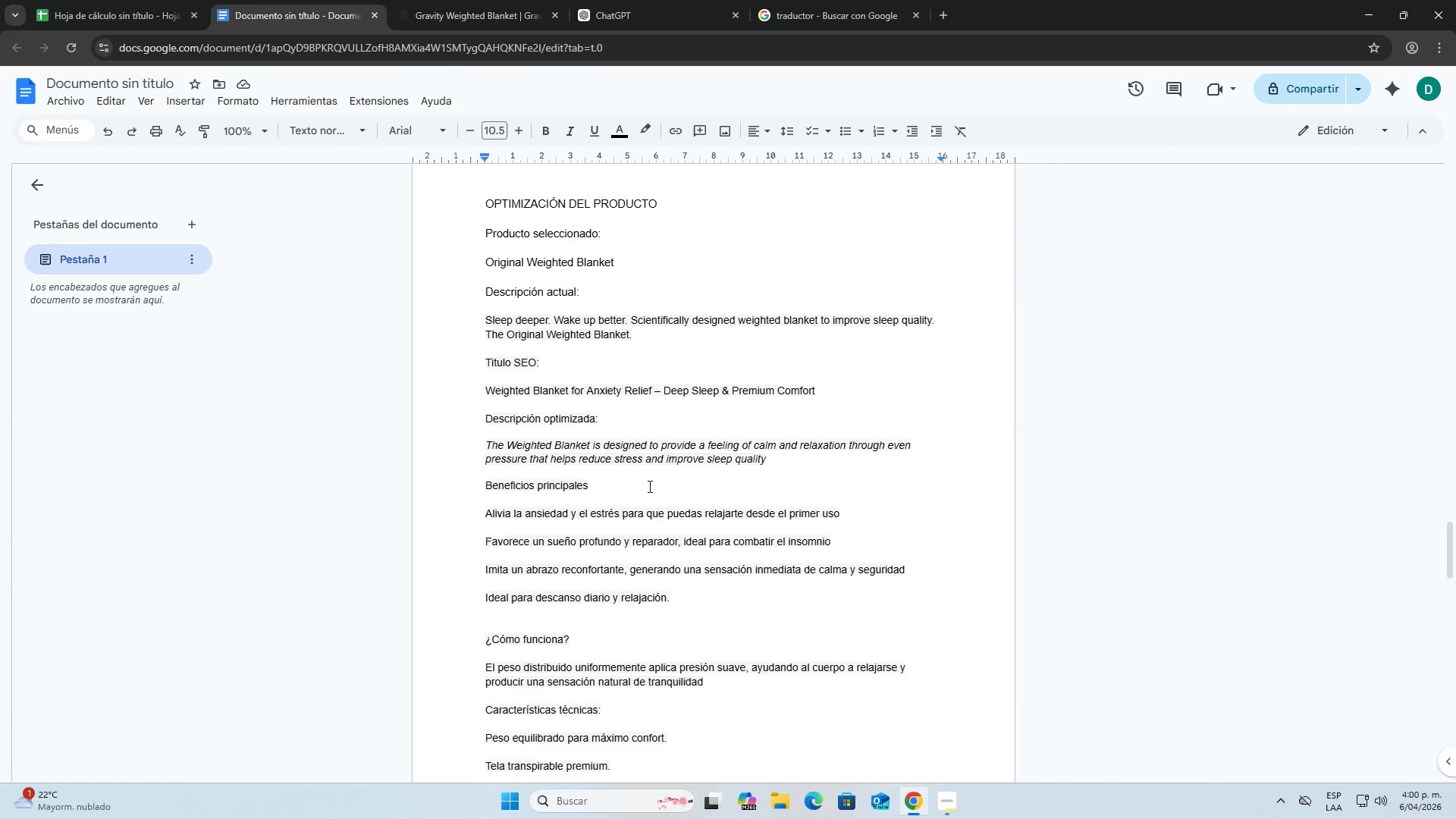 
wait(13.64)
 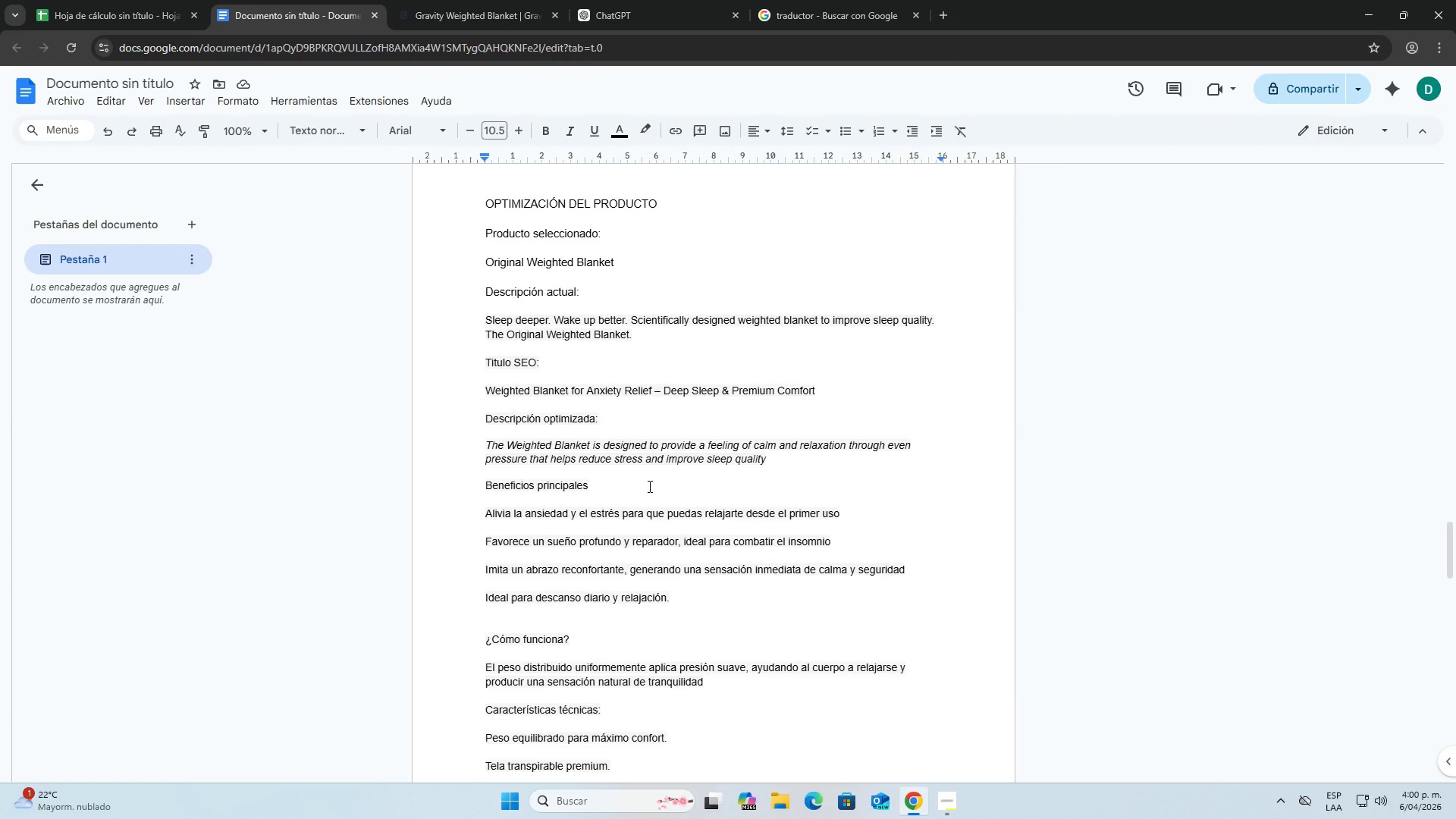 
scroll: coordinate [626, 438], scroll_direction: down, amount: 14.0
 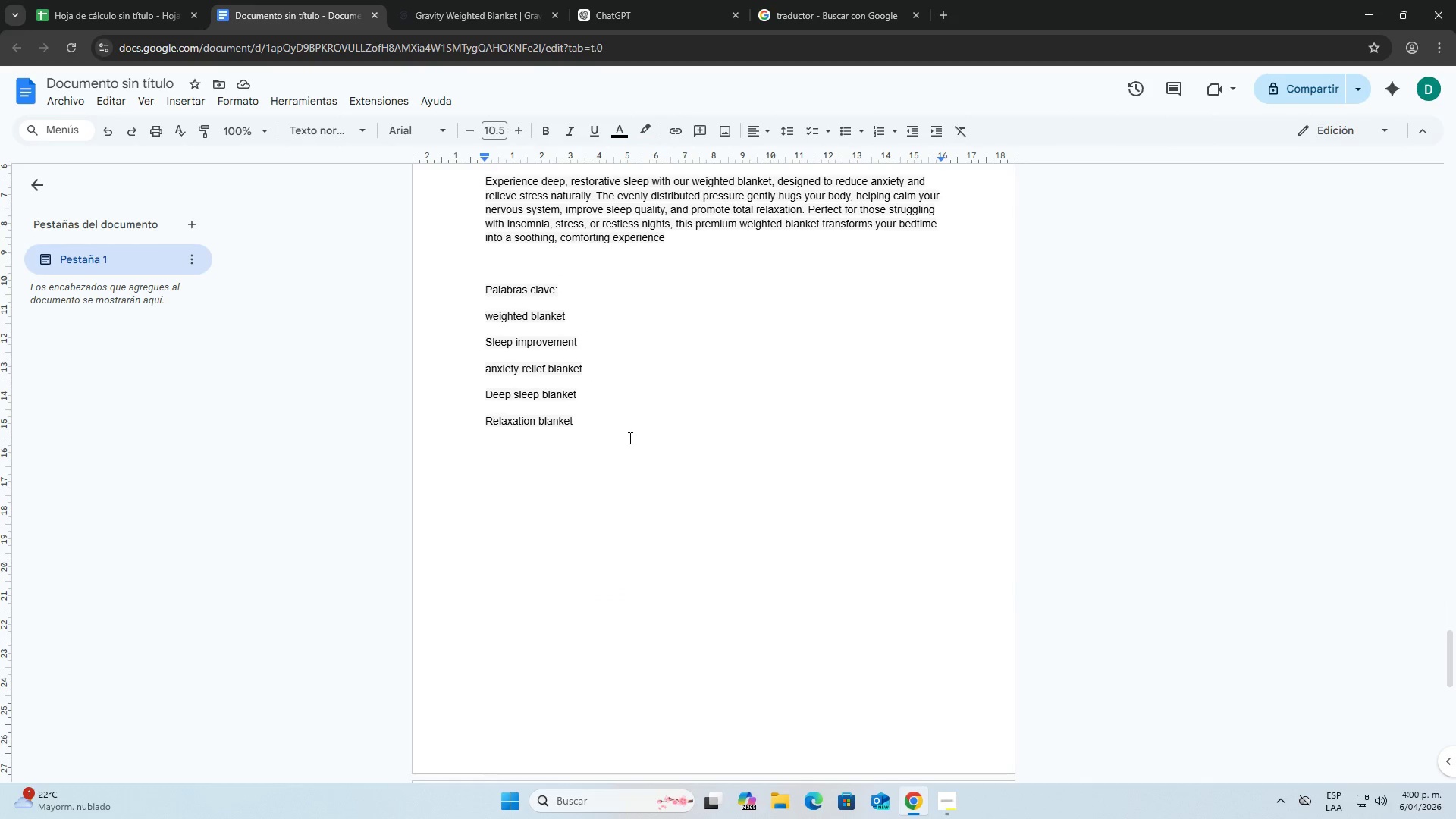 
scroll: coordinate [739, 428], scroll_direction: up, amount: 12.0
 